 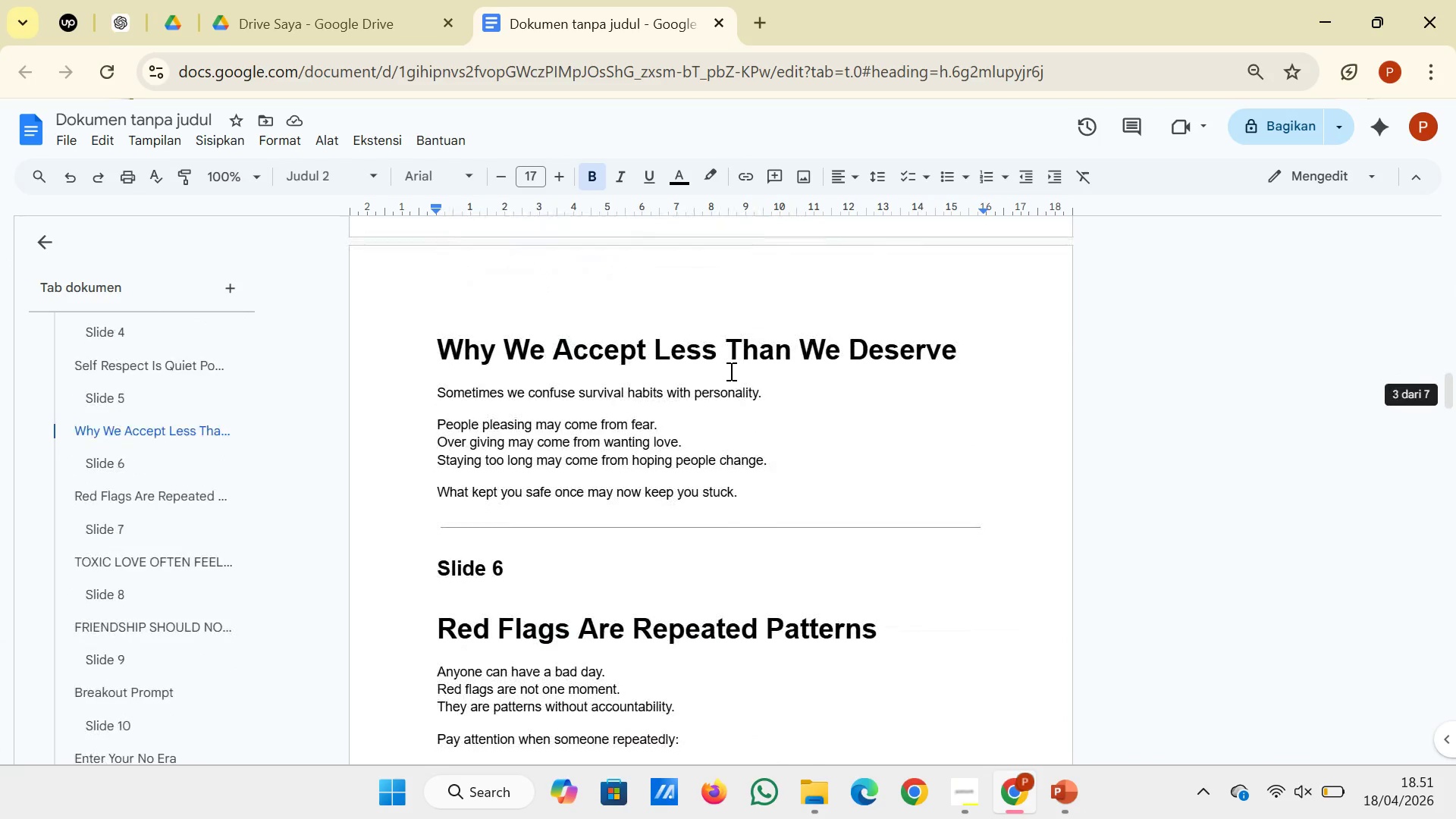 
scroll: coordinate [728, 368], scroll_direction: down, amount: 24.0
 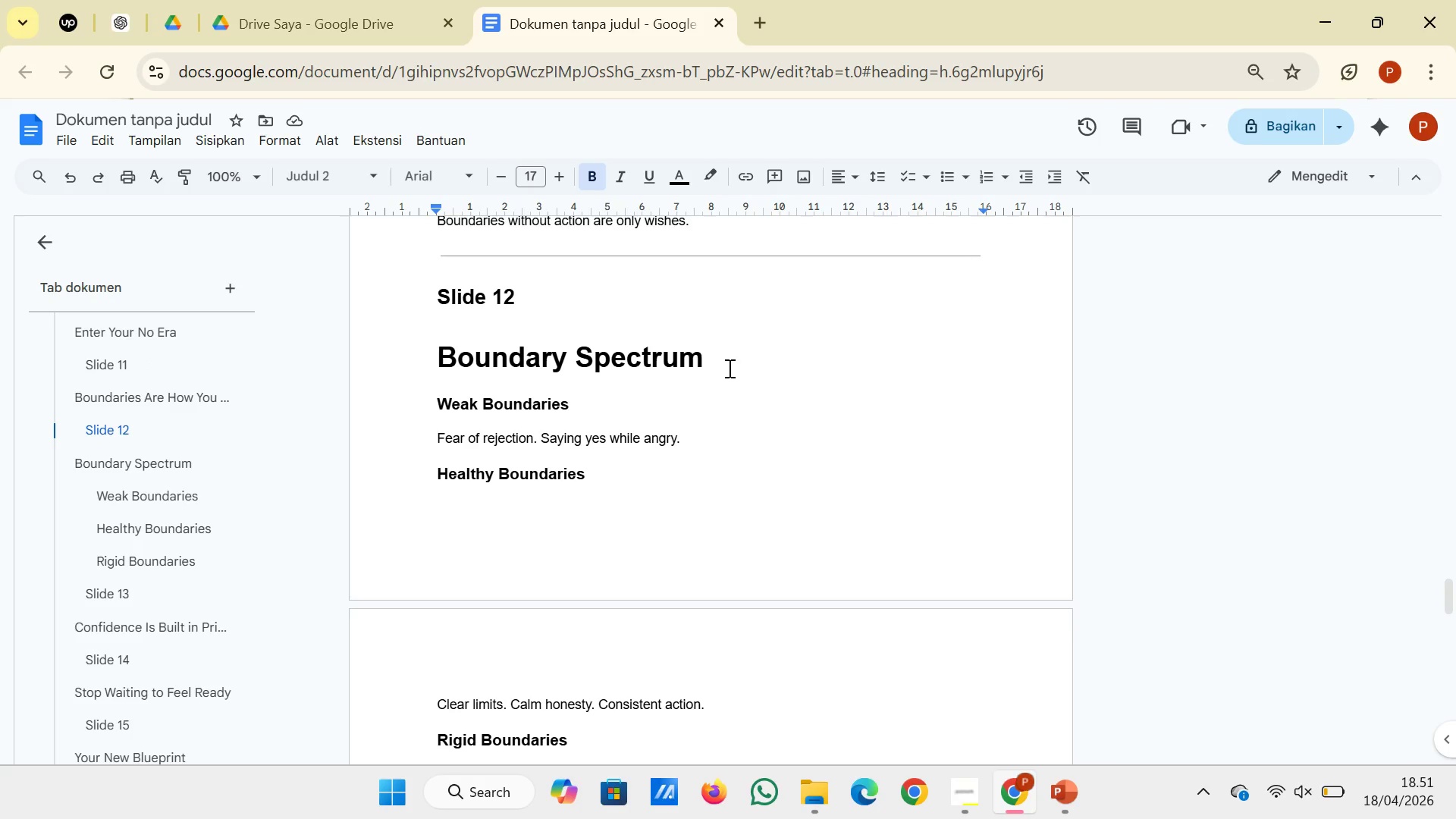 
scroll: coordinate [728, 368], scroll_direction: down, amount: 6.0
 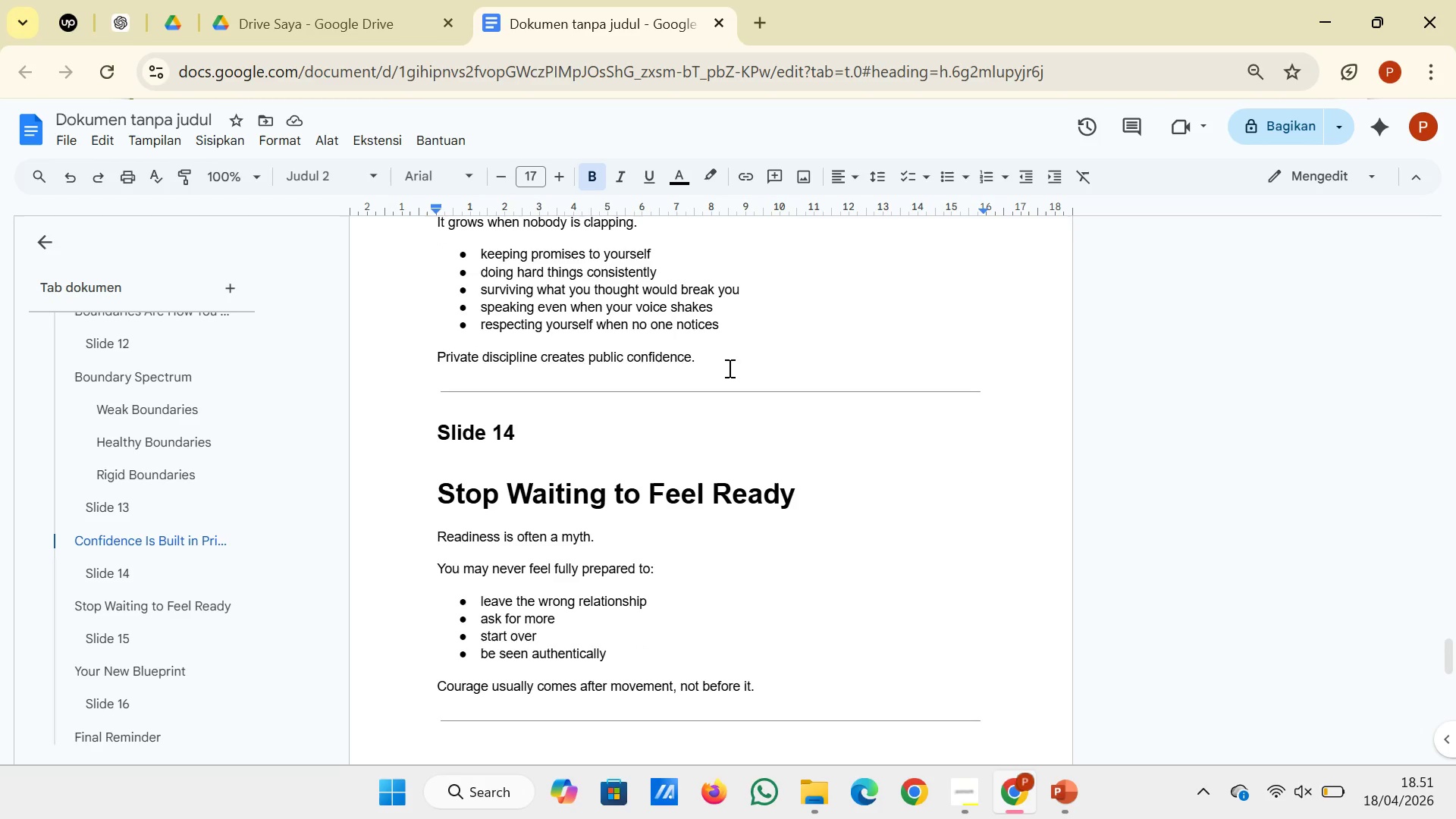 
scroll: coordinate [728, 368], scroll_direction: down, amount: 3.0
 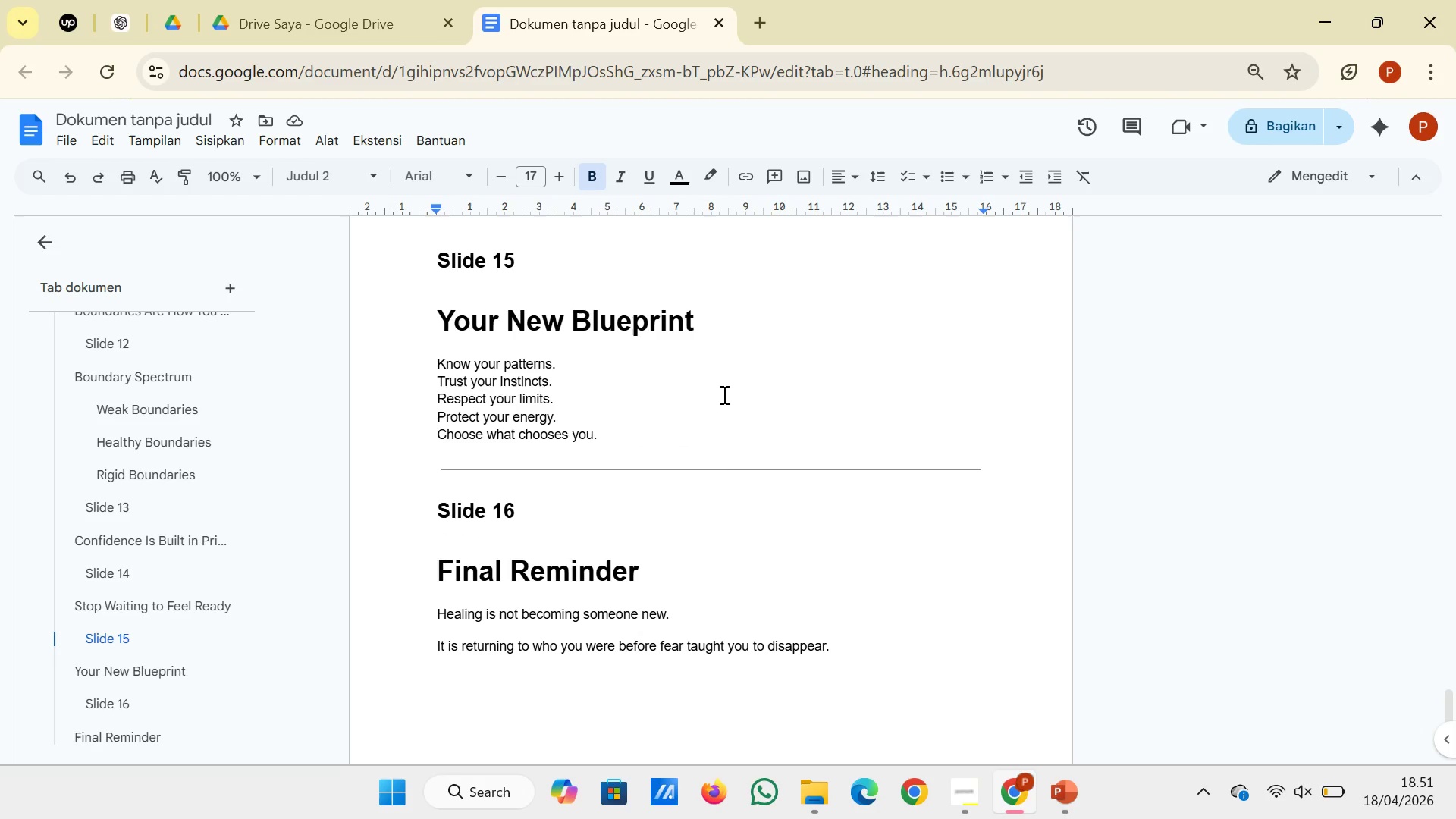 
scroll: coordinate [718, 406], scroll_direction: up, amount: 1.0
 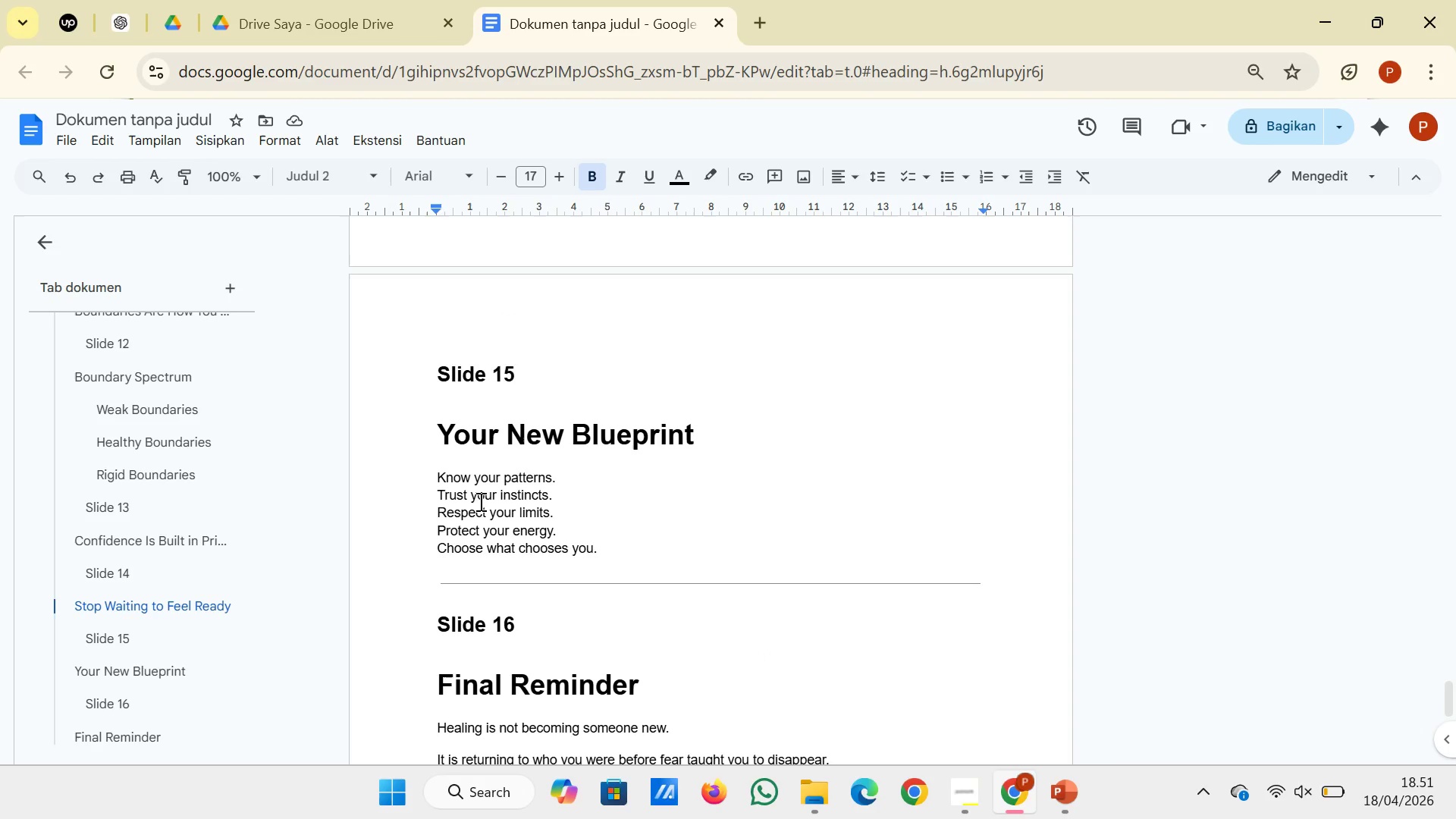 
left_click_drag(start_coordinate=[424, 482], to_coordinate=[607, 552])
 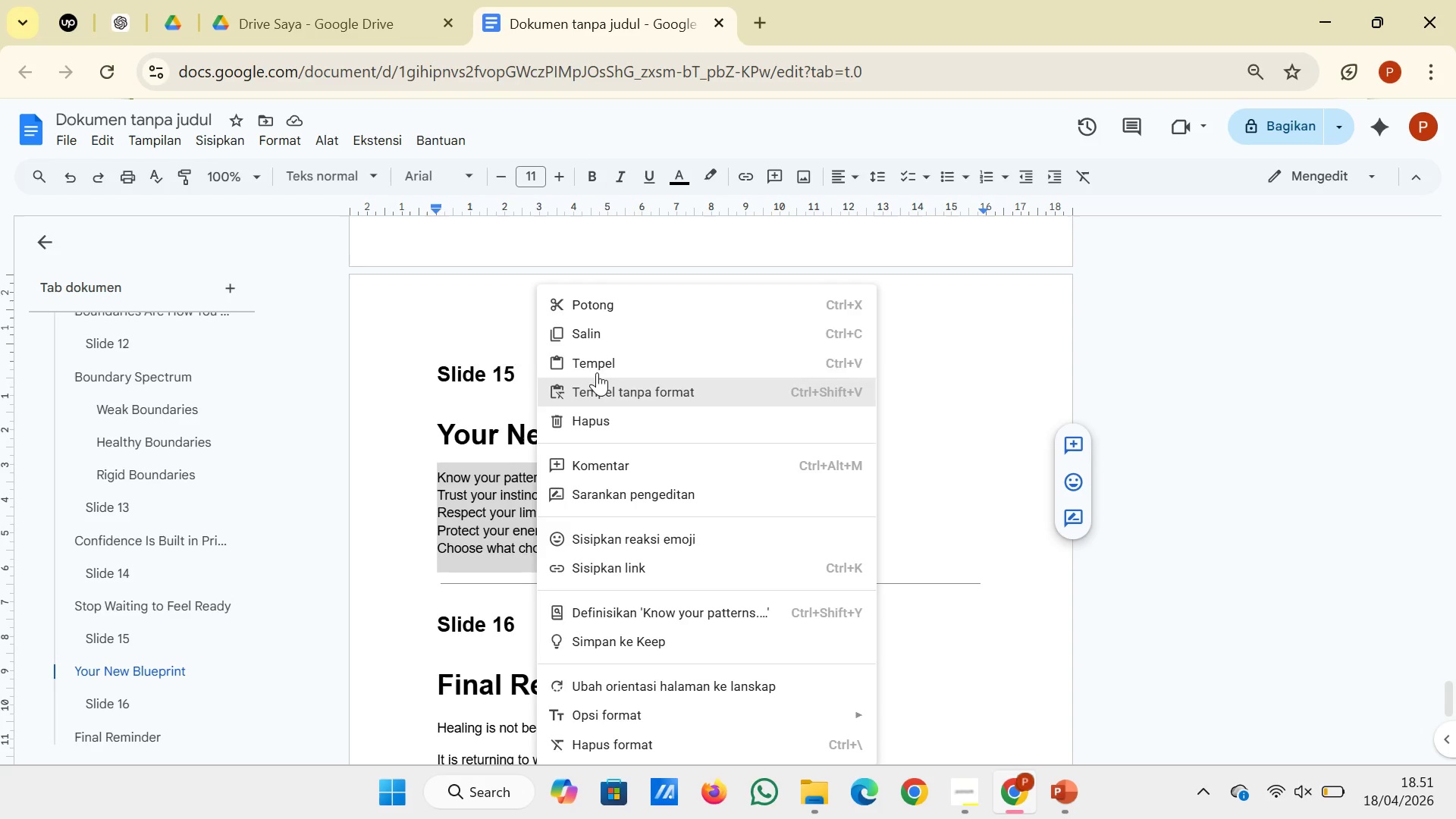 
left_click([618, 331])
 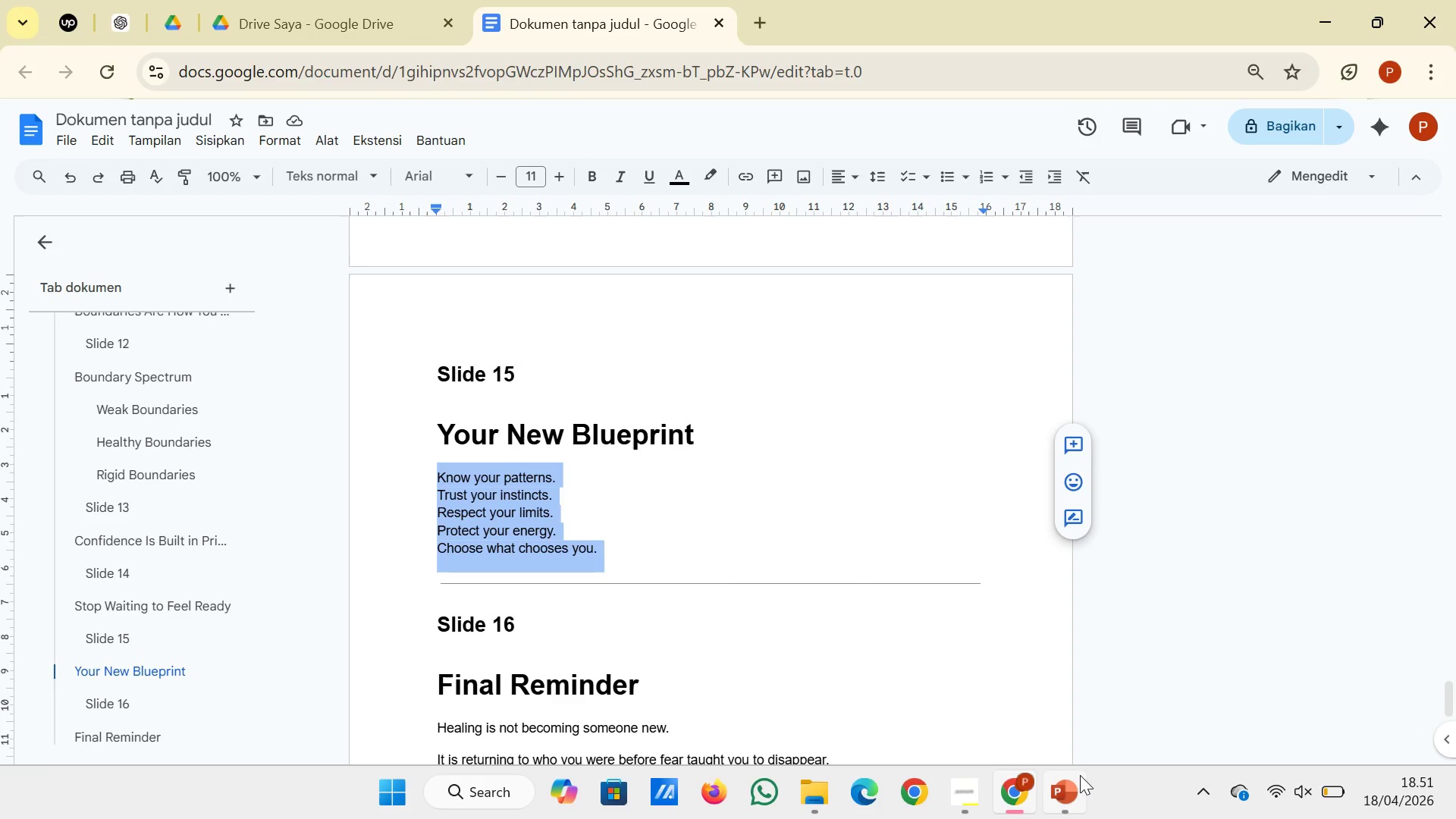 
left_click([1078, 783])
 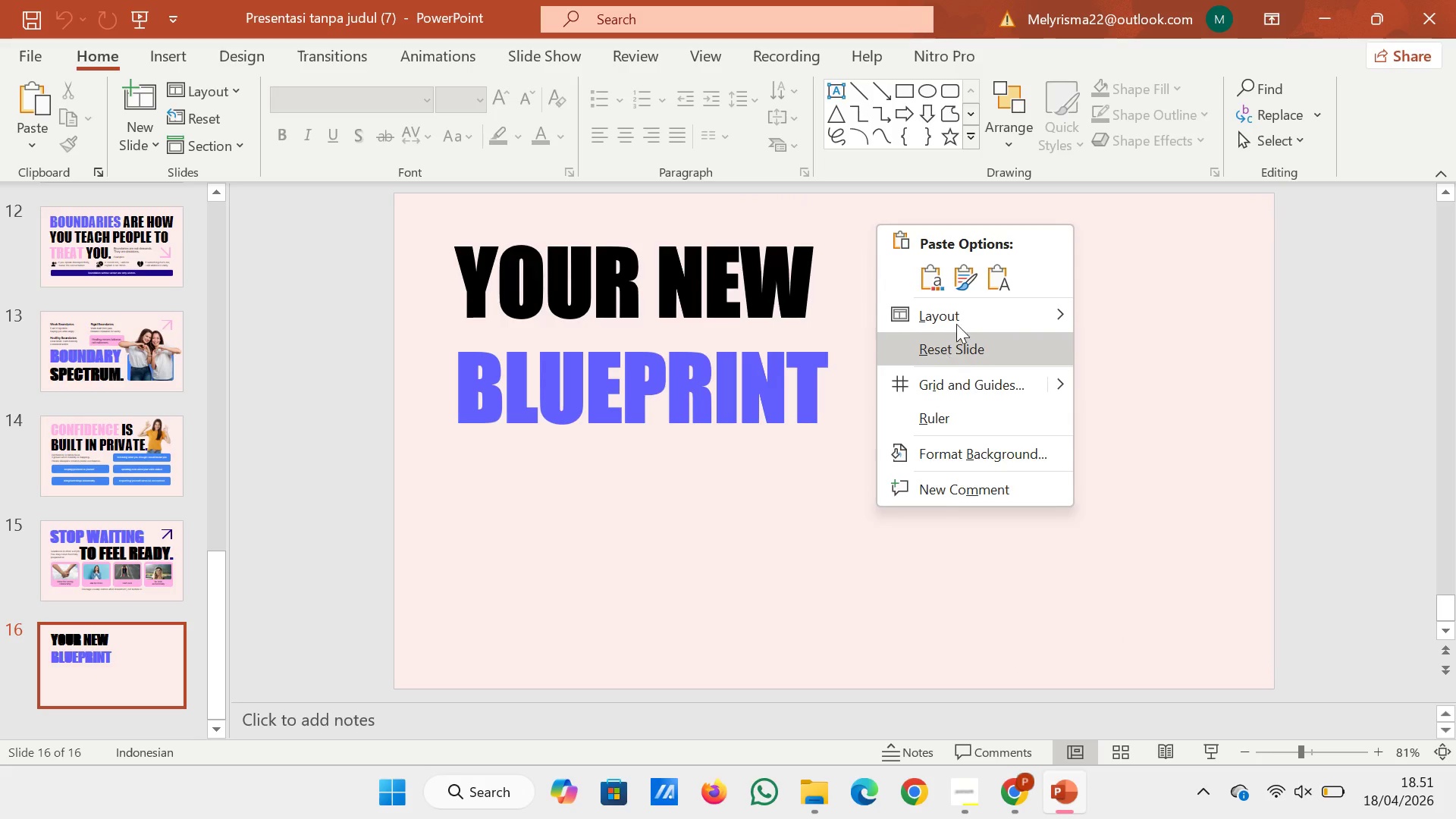 
left_click([993, 284])
 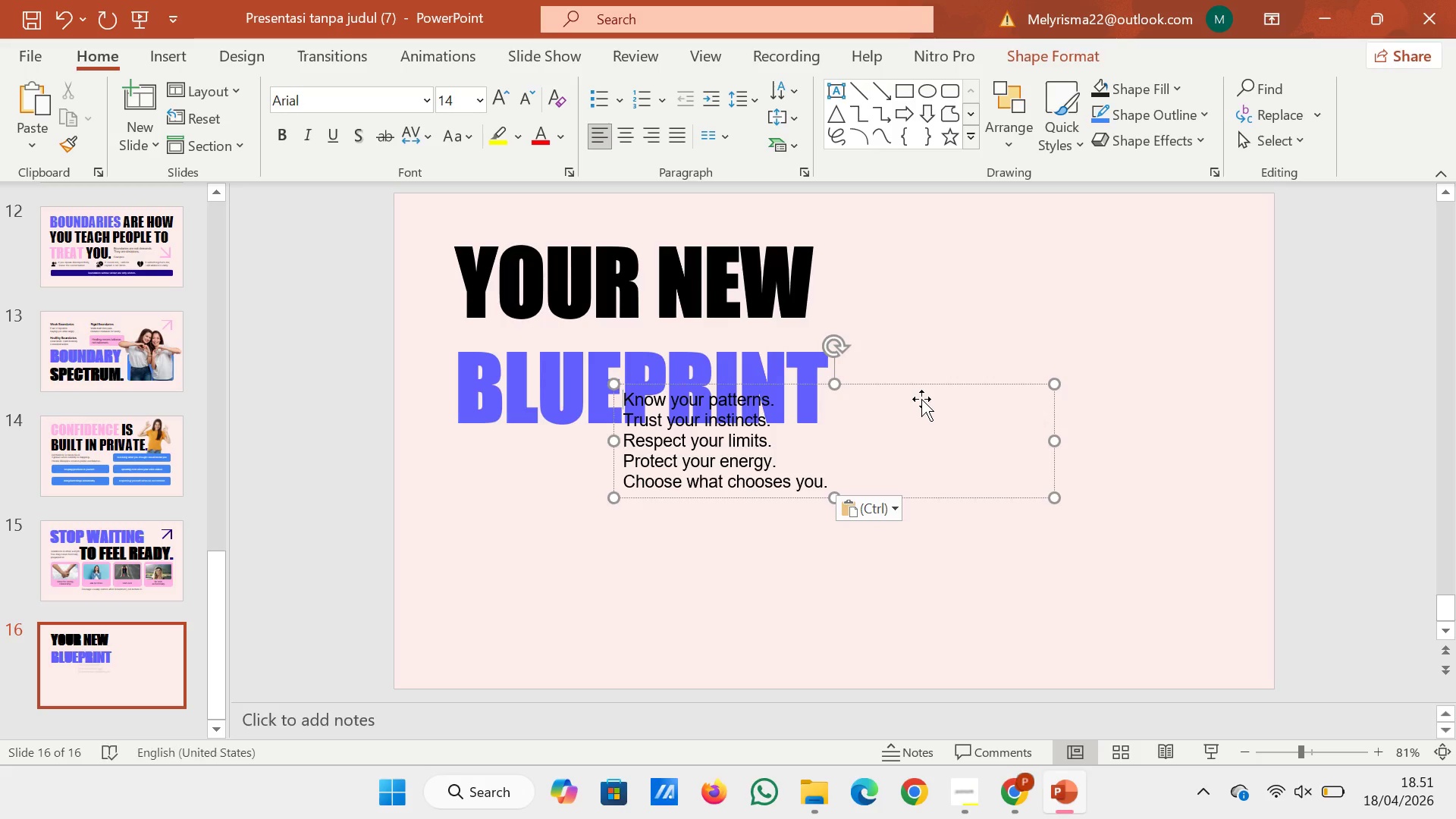 
left_click([930, 386])
 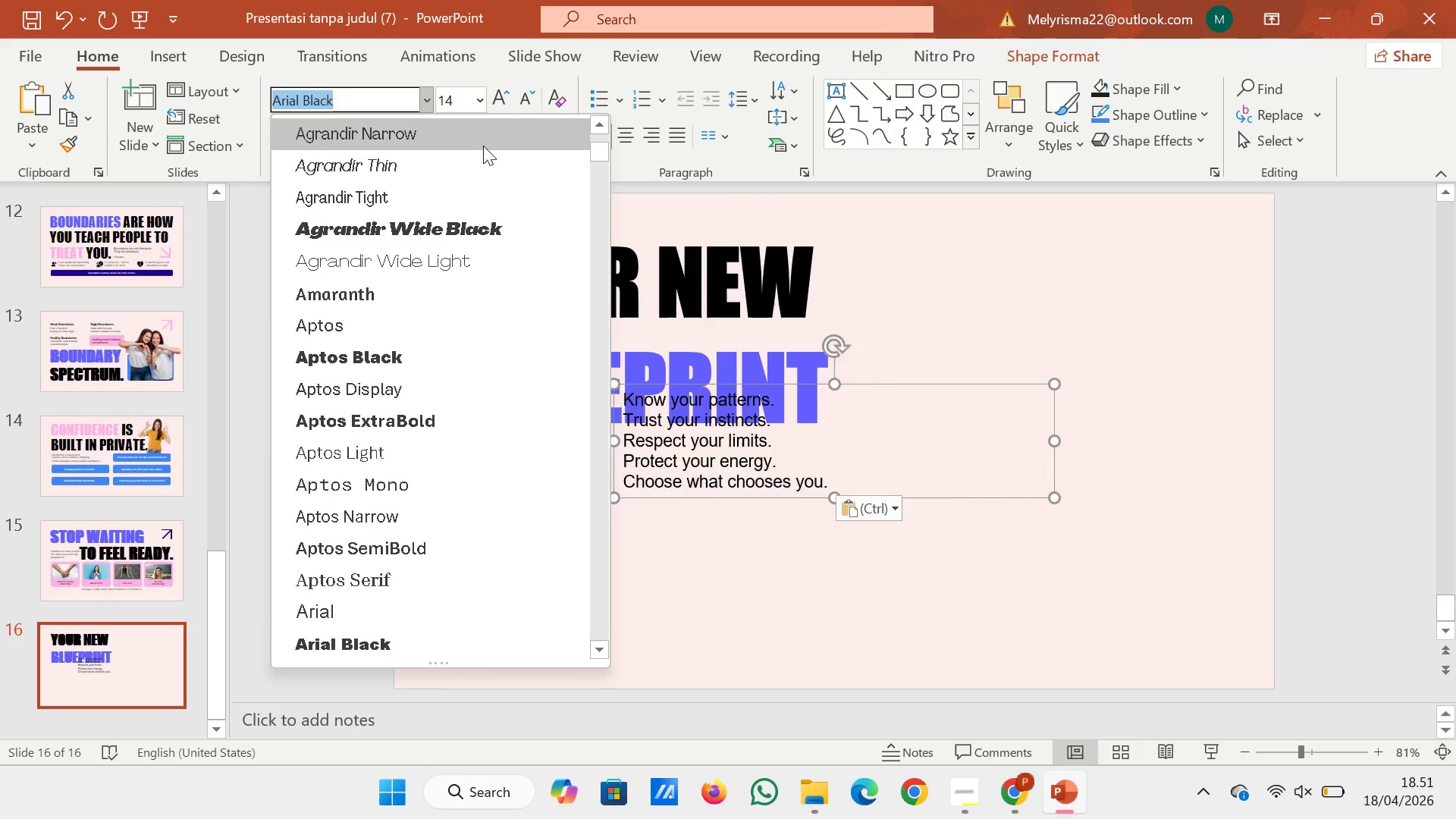 
wait(5.05)
 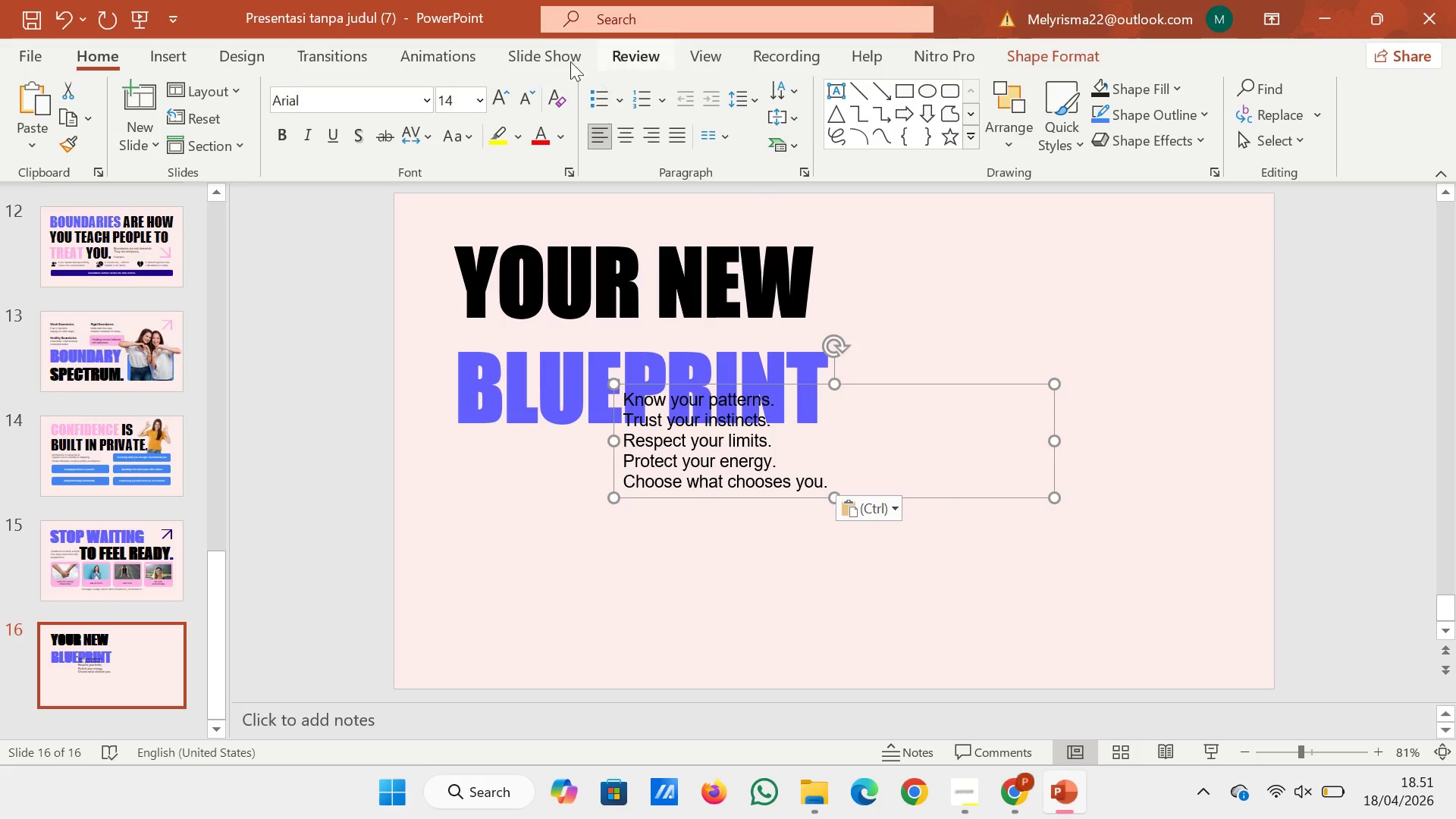 
left_click_drag(start_coordinate=[598, 155], to_coordinate=[593, 131])
 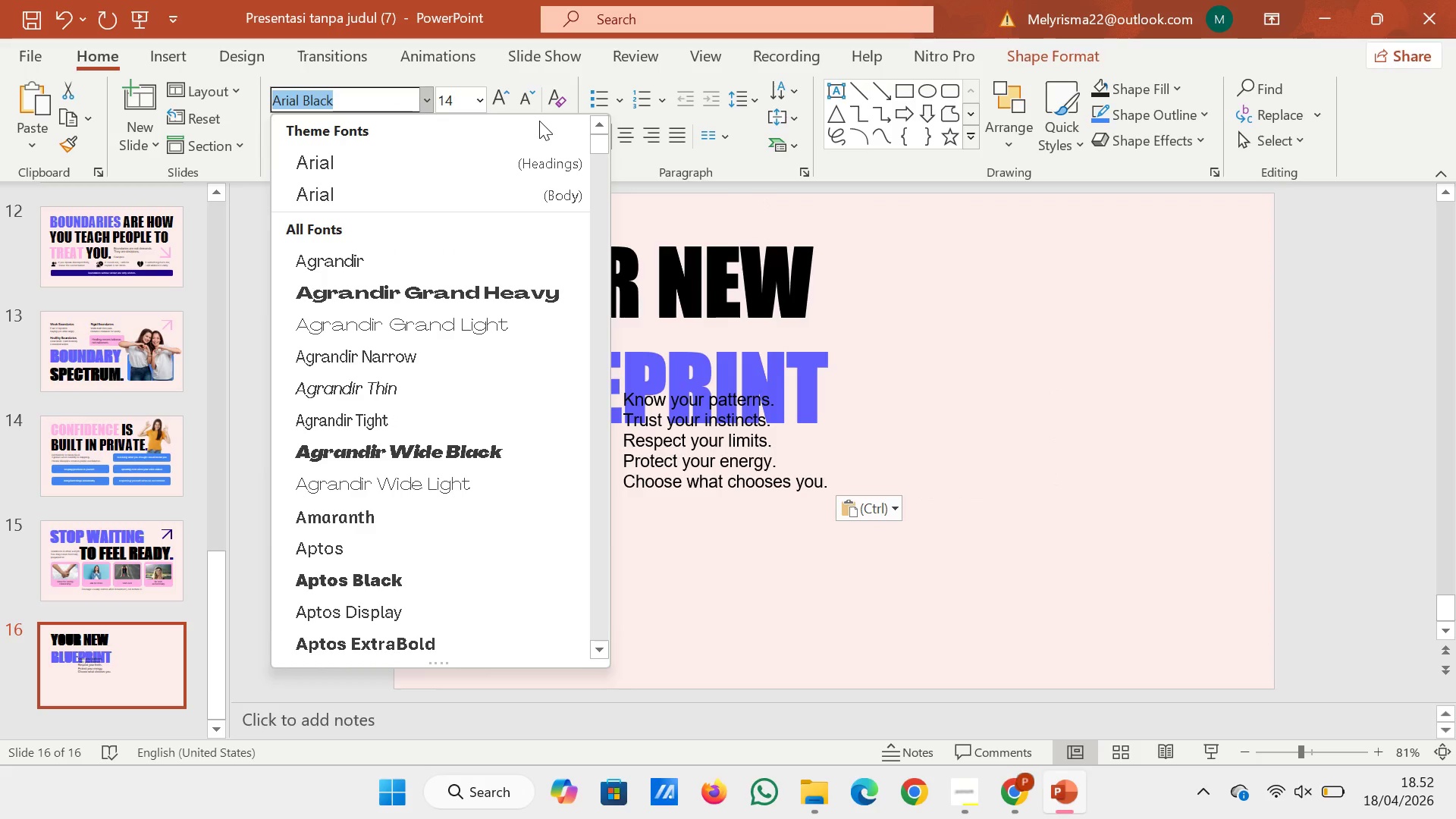 
type(int)
 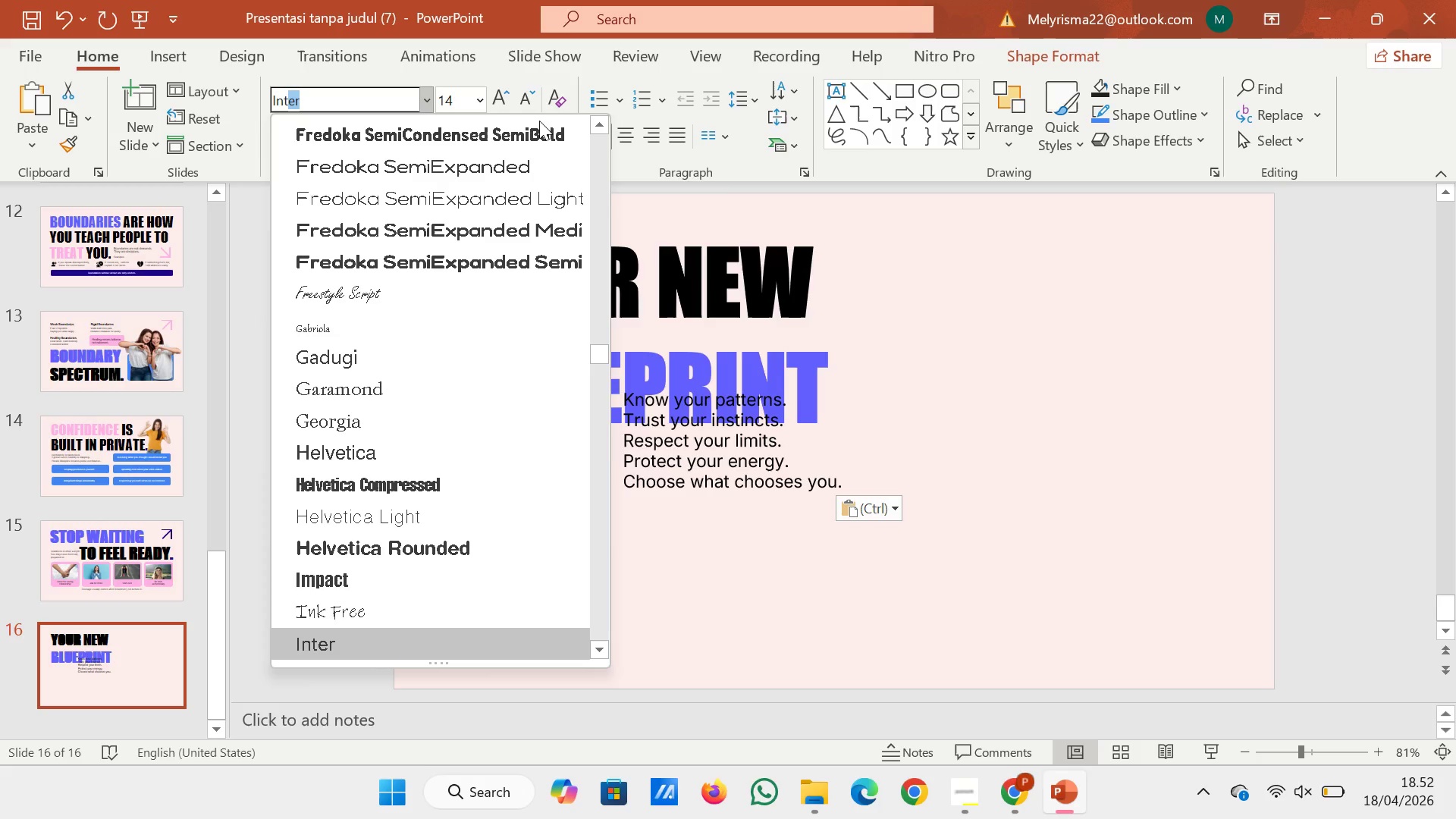 
key(Enter)
 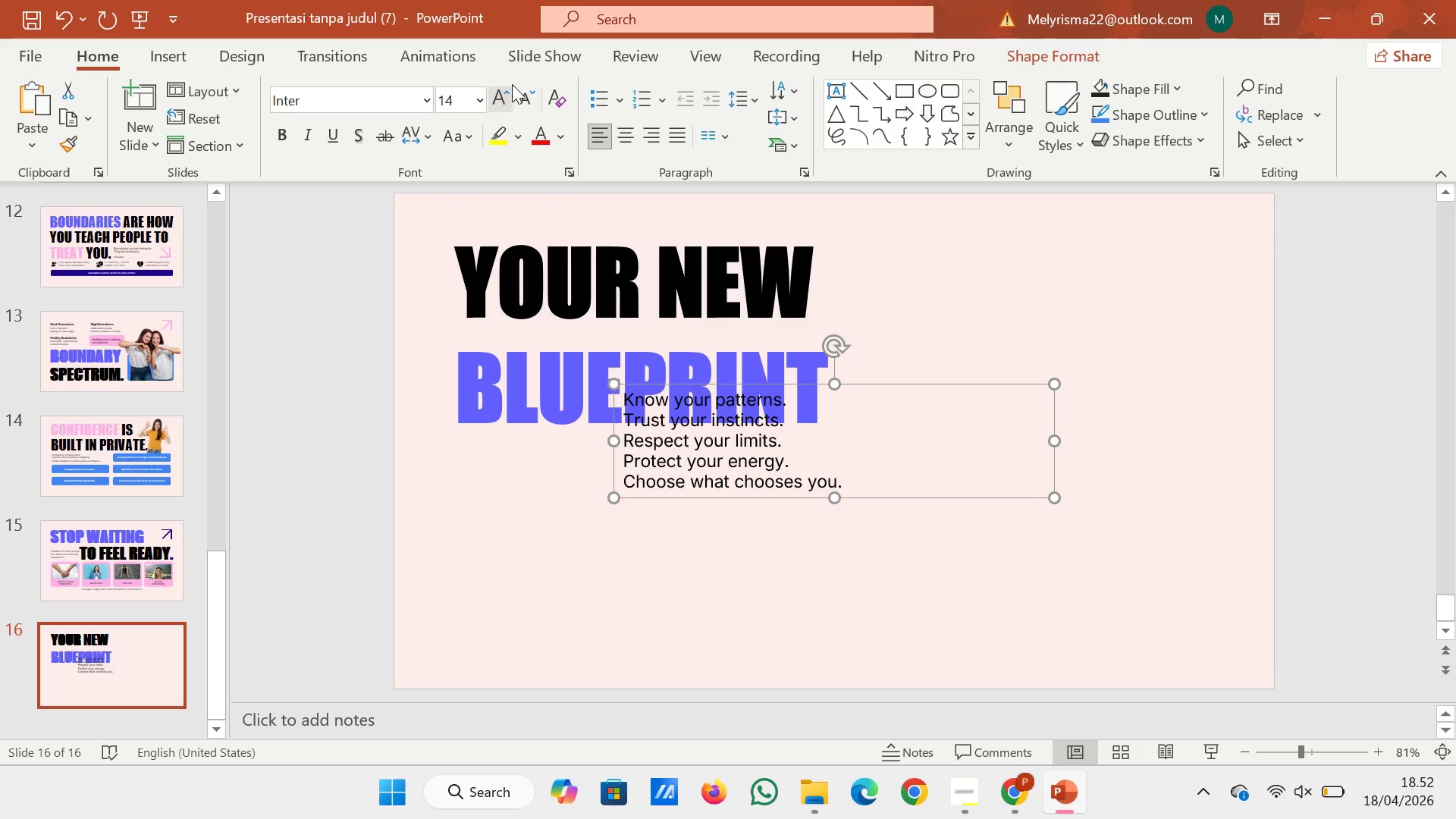 
left_click([529, 97])
 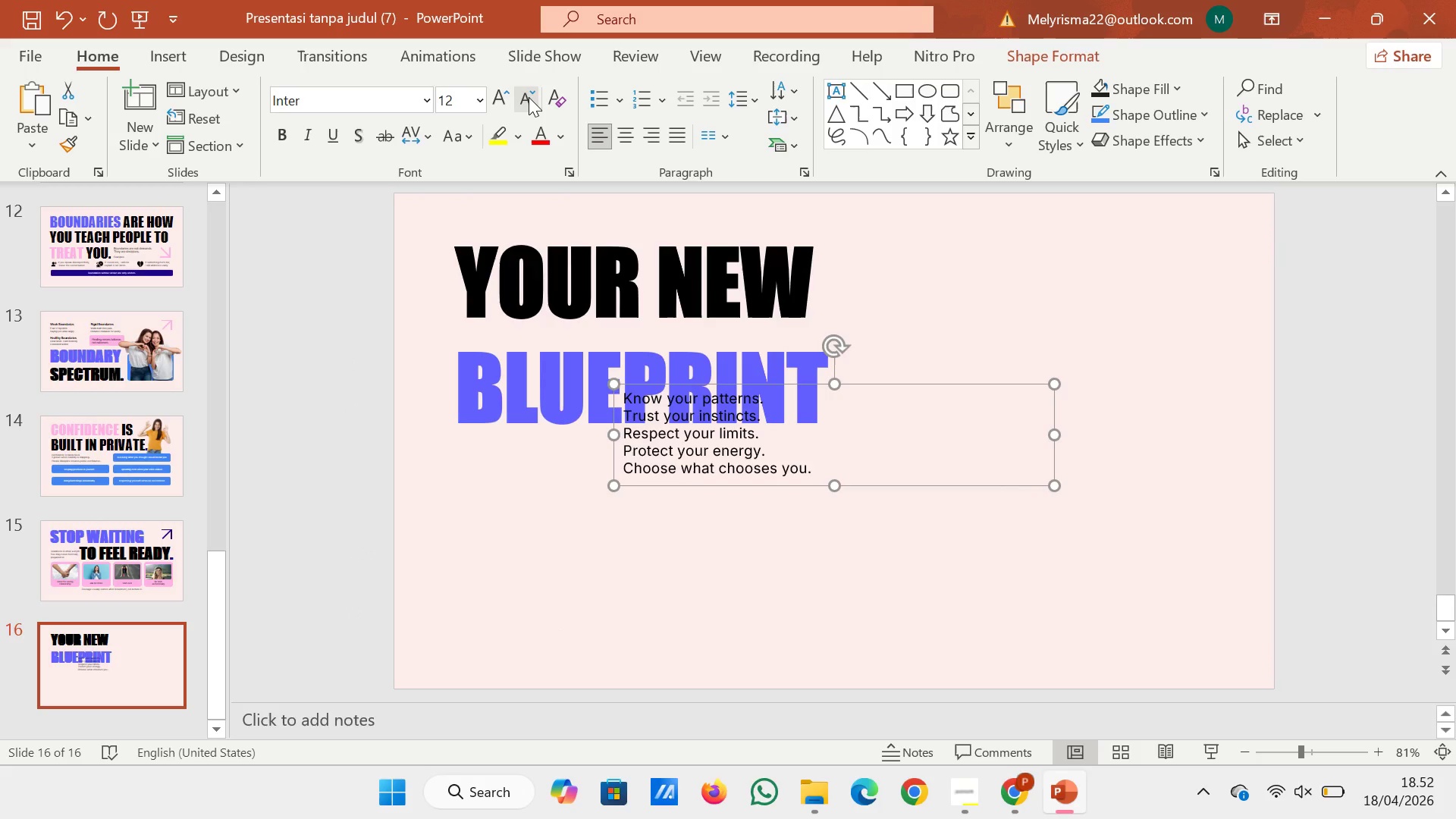 
left_click([529, 97])
 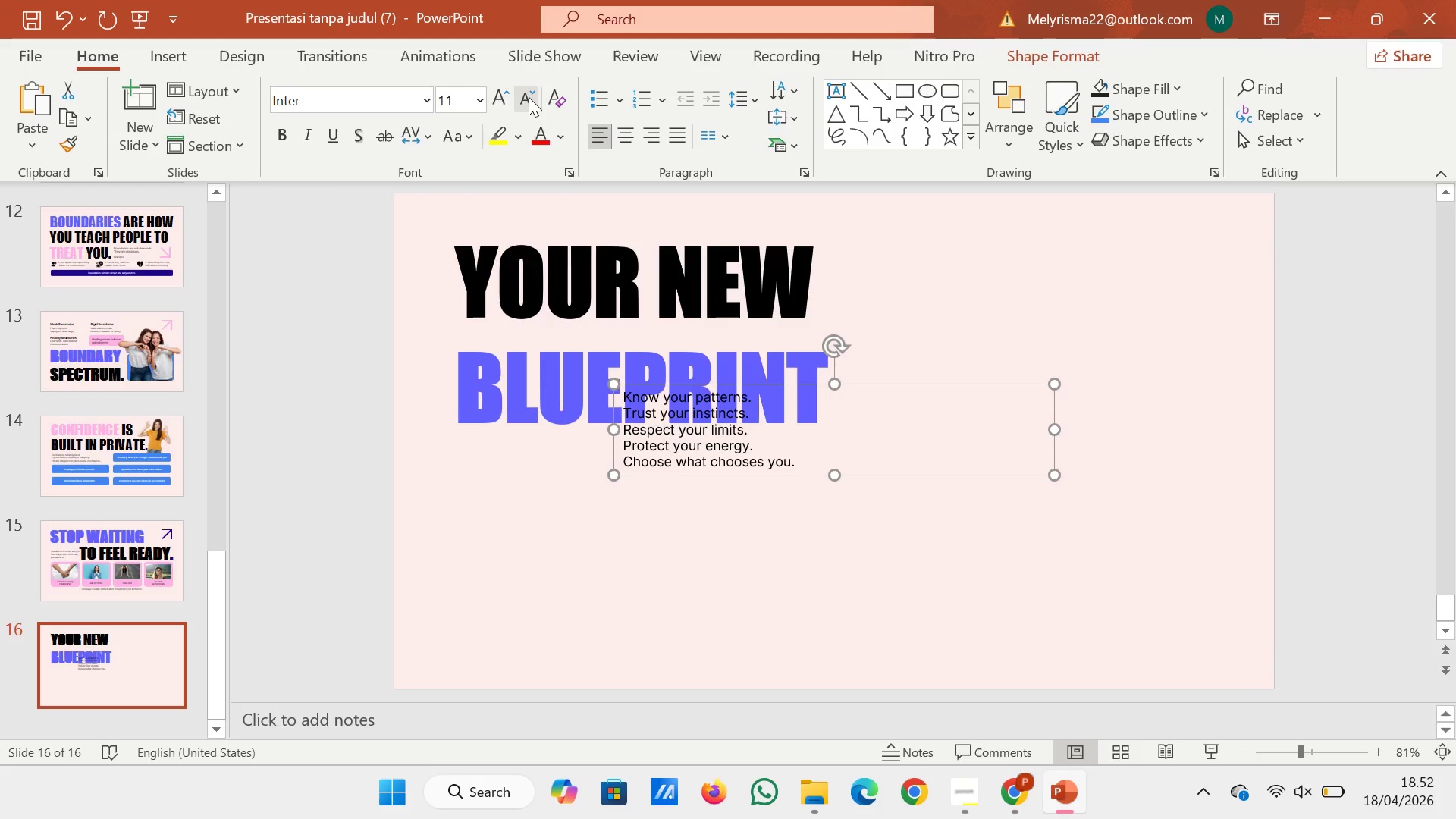 
left_click([508, 97])
 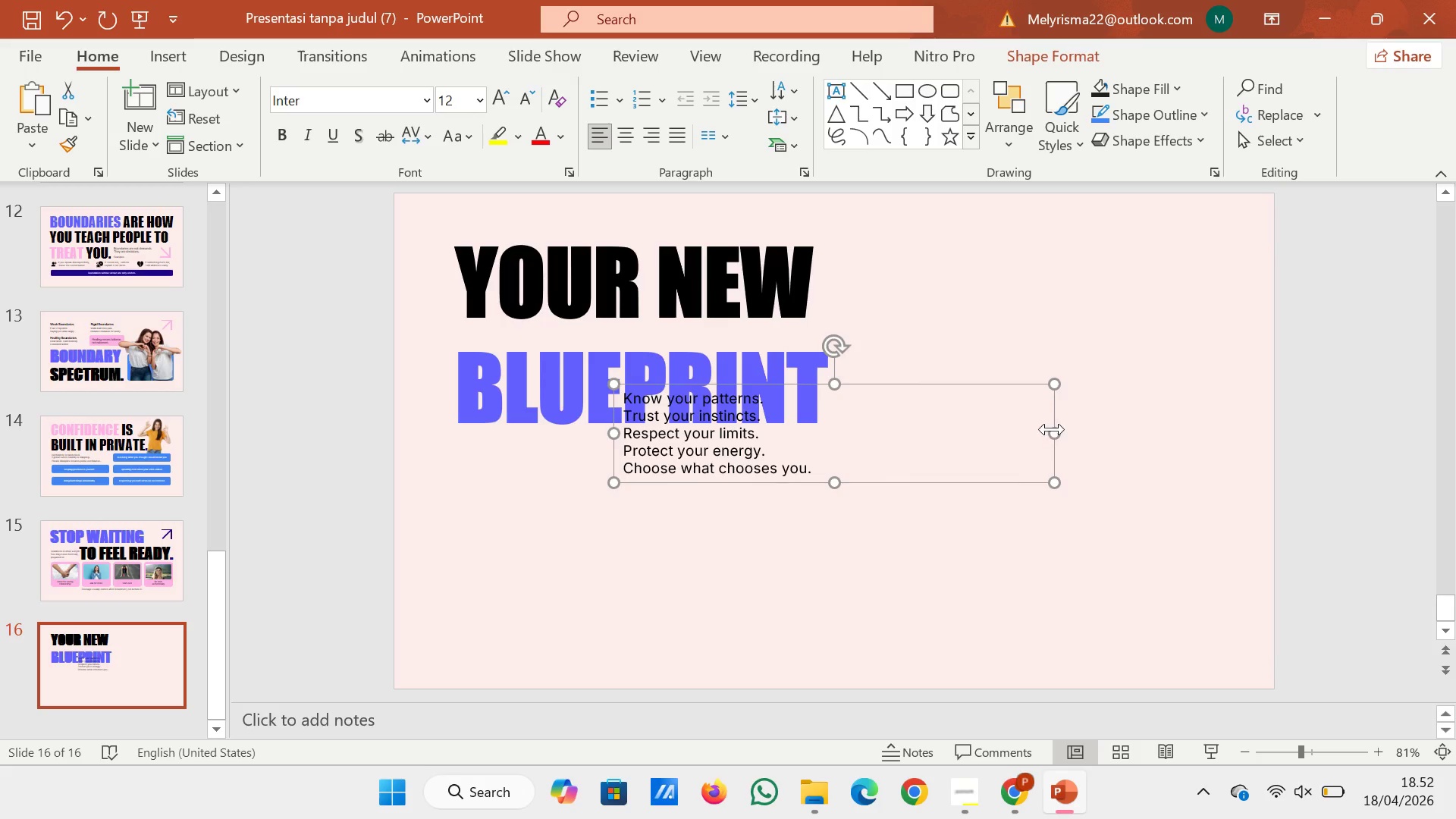 
left_click_drag(start_coordinate=[1056, 433], to_coordinate=[818, 444])
 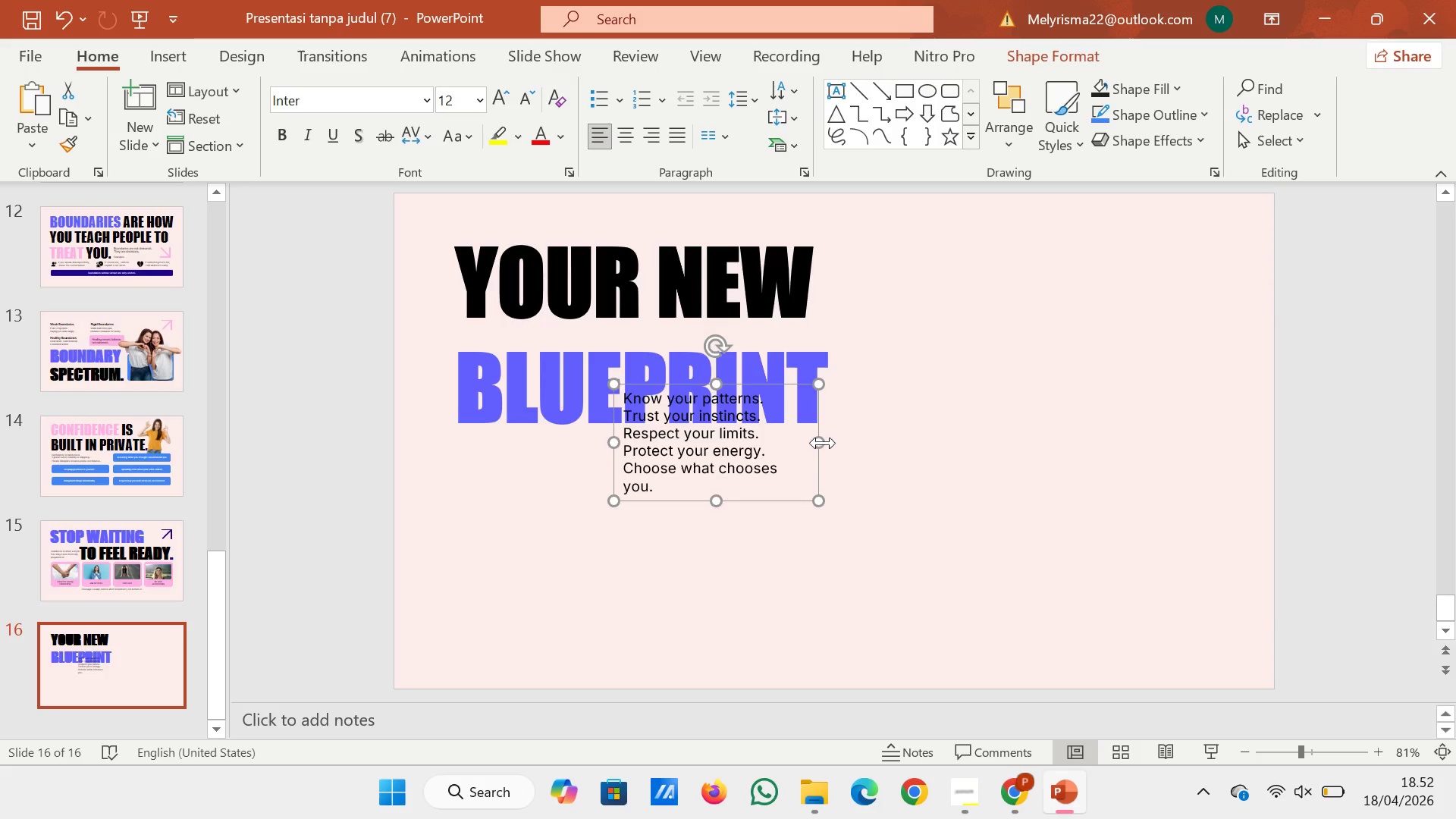 
left_click_drag(start_coordinate=[821, 441], to_coordinate=[879, 423])
 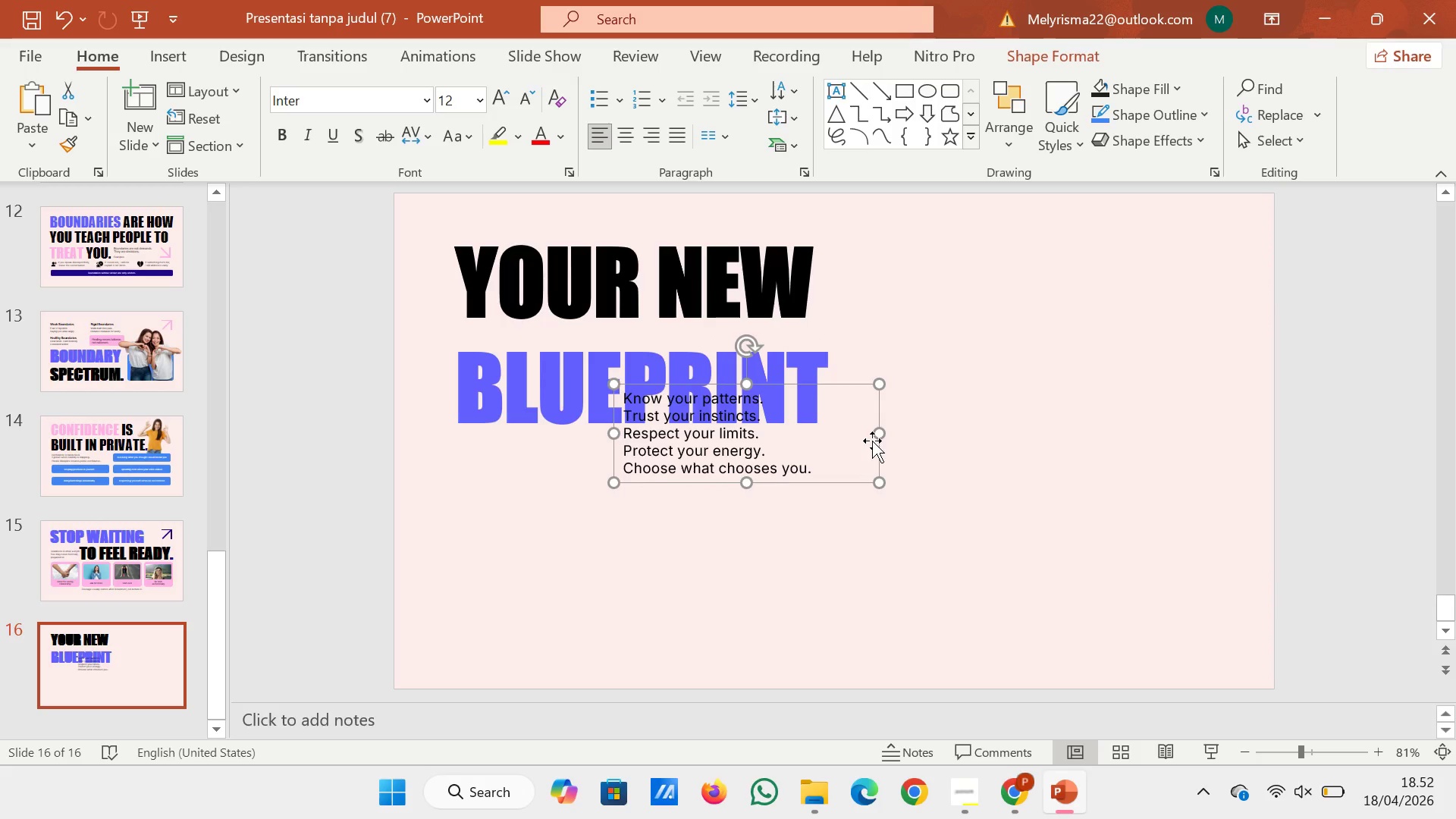 
left_click_drag(start_coordinate=[827, 488], to_coordinate=[662, 533])
 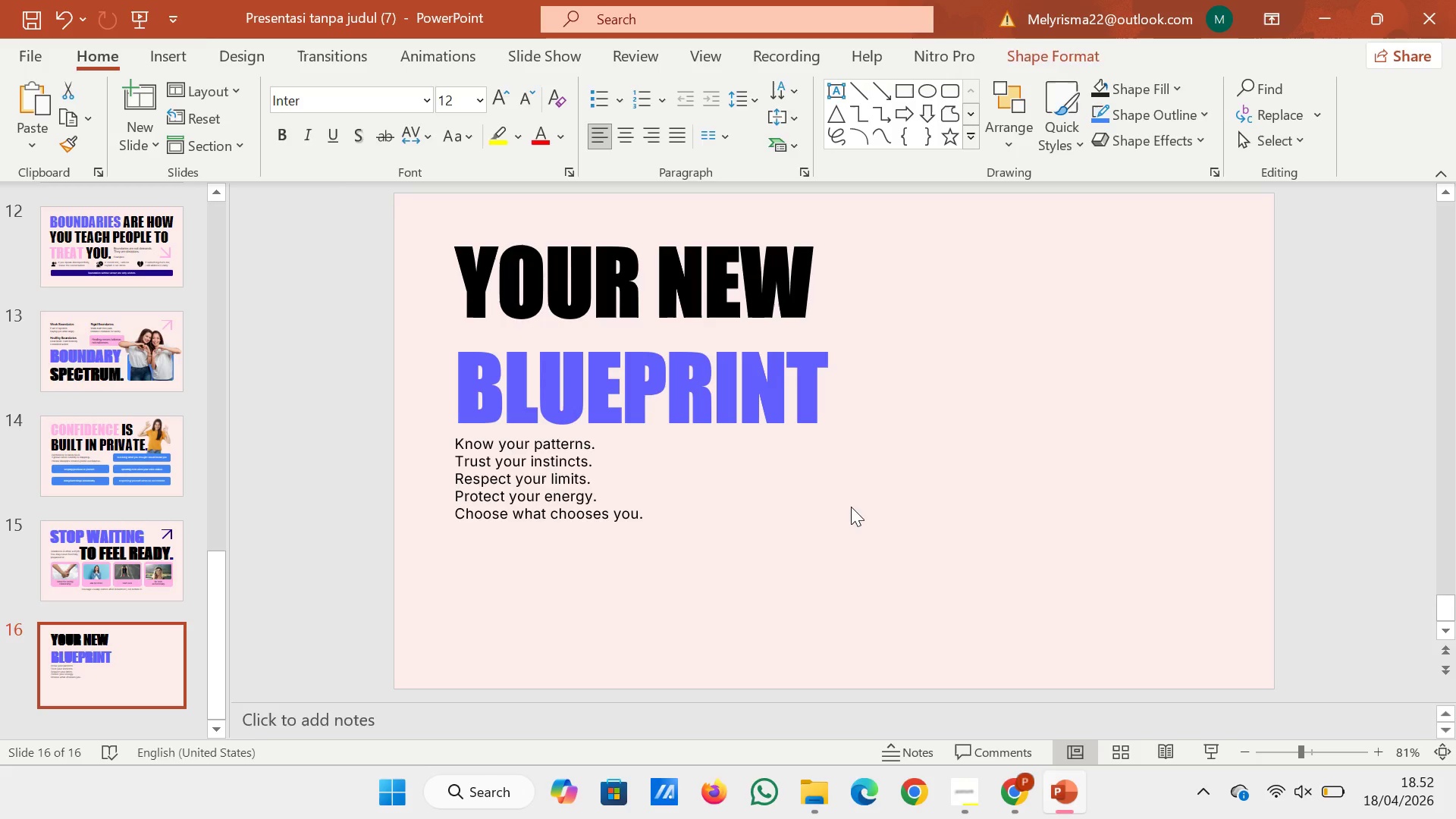 
left_click([843, 416])
 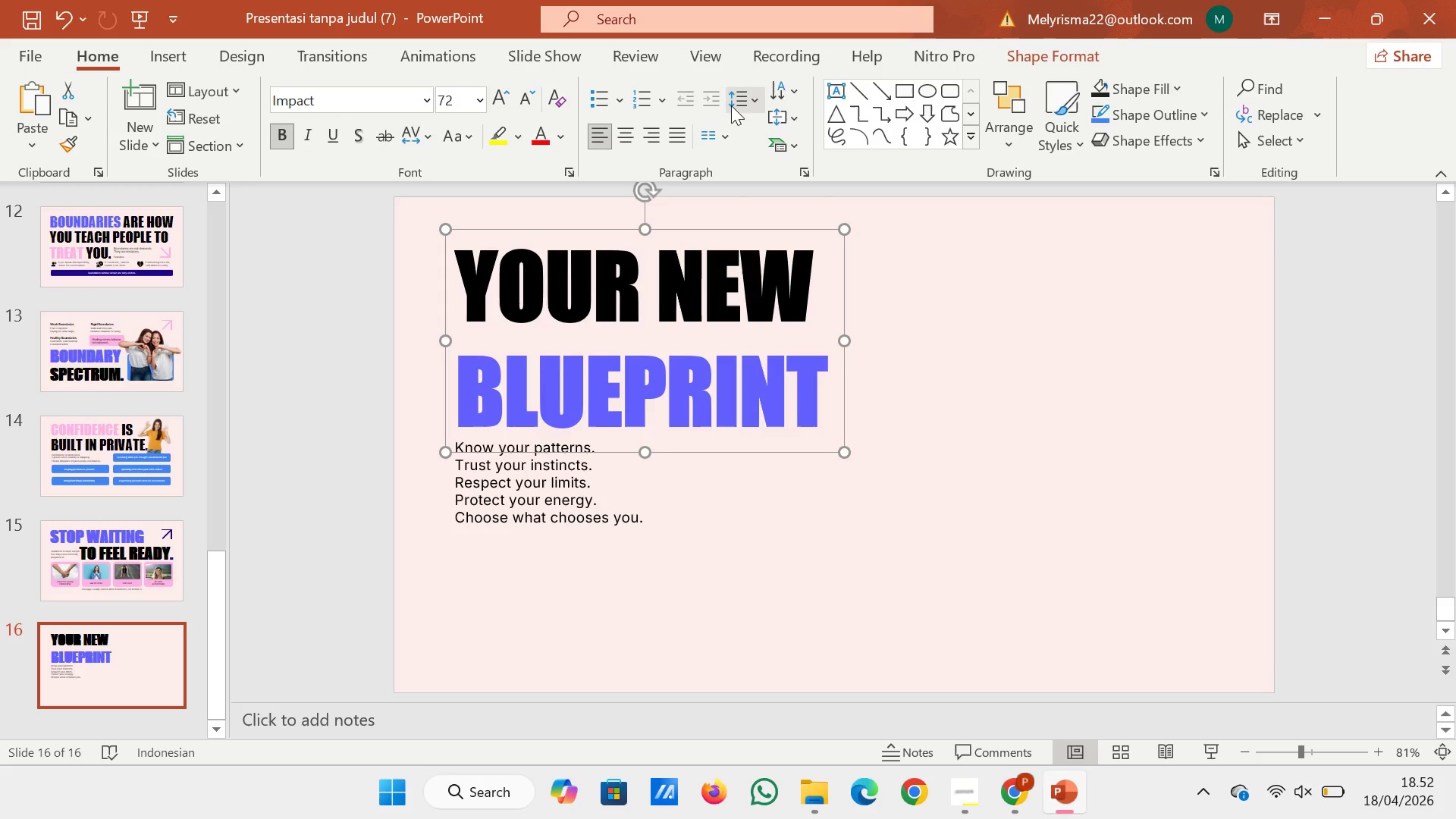 
left_click([742, 107])
 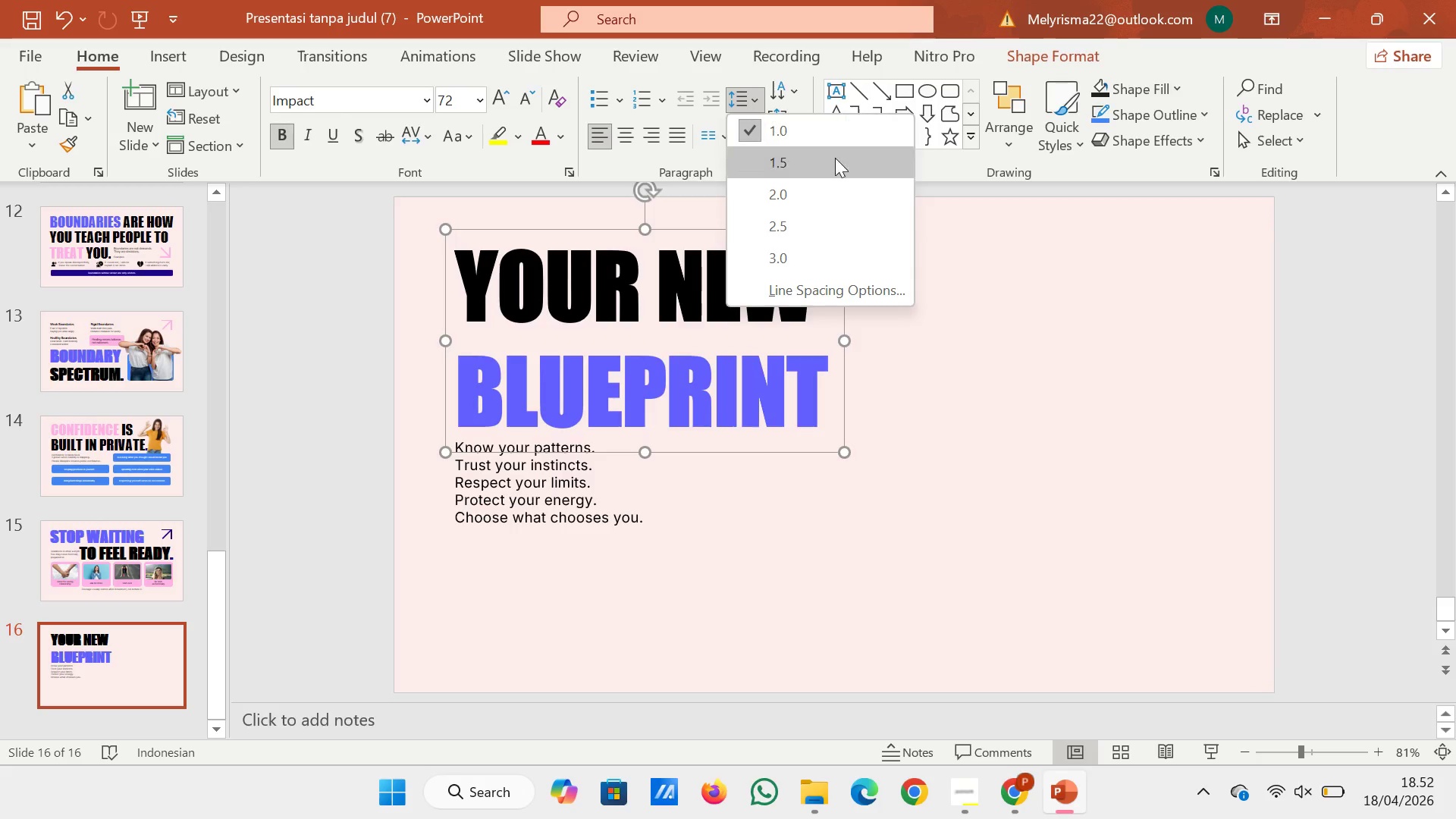 
left_click([813, 285])
 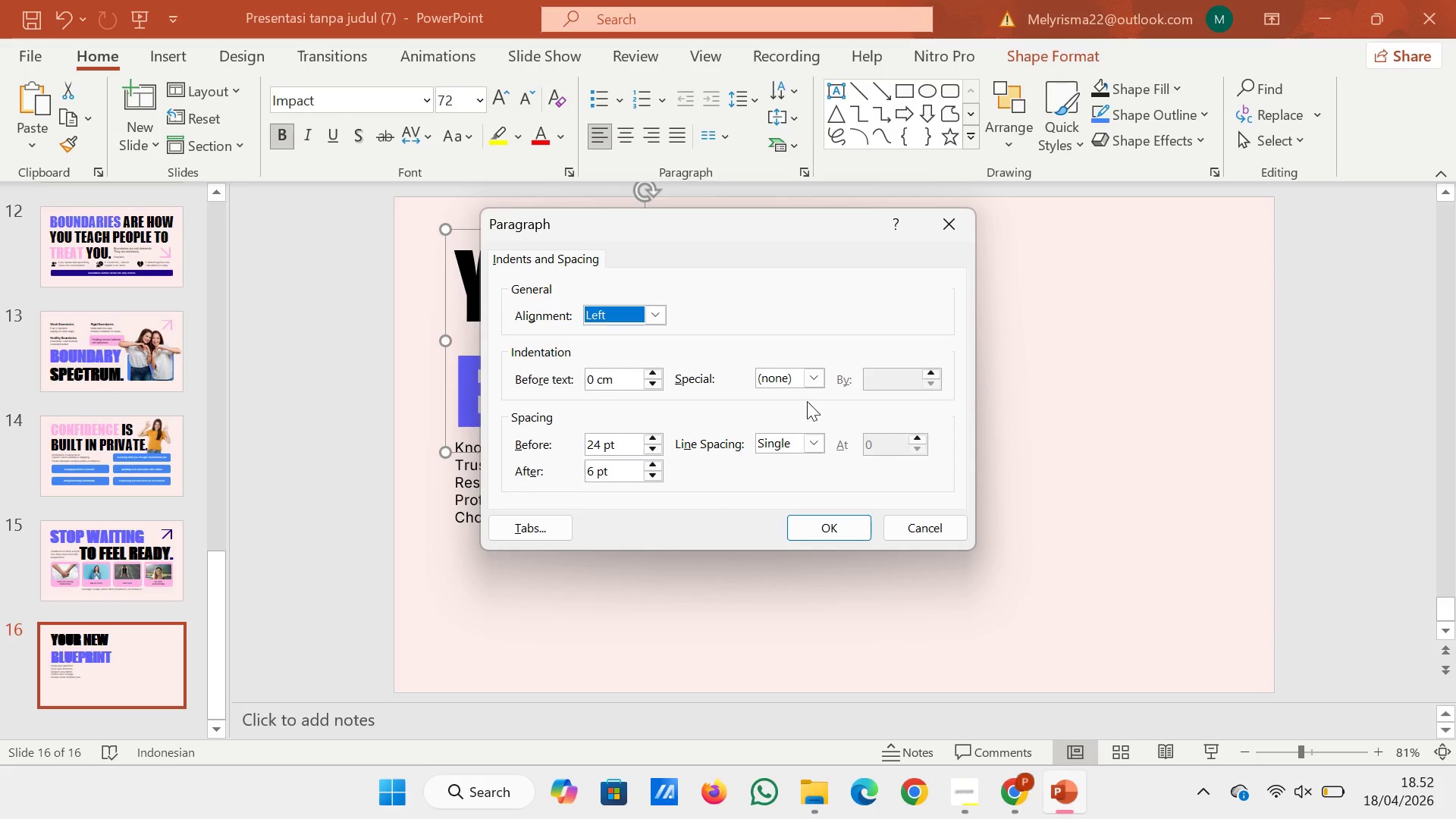 
left_click([813, 439])
 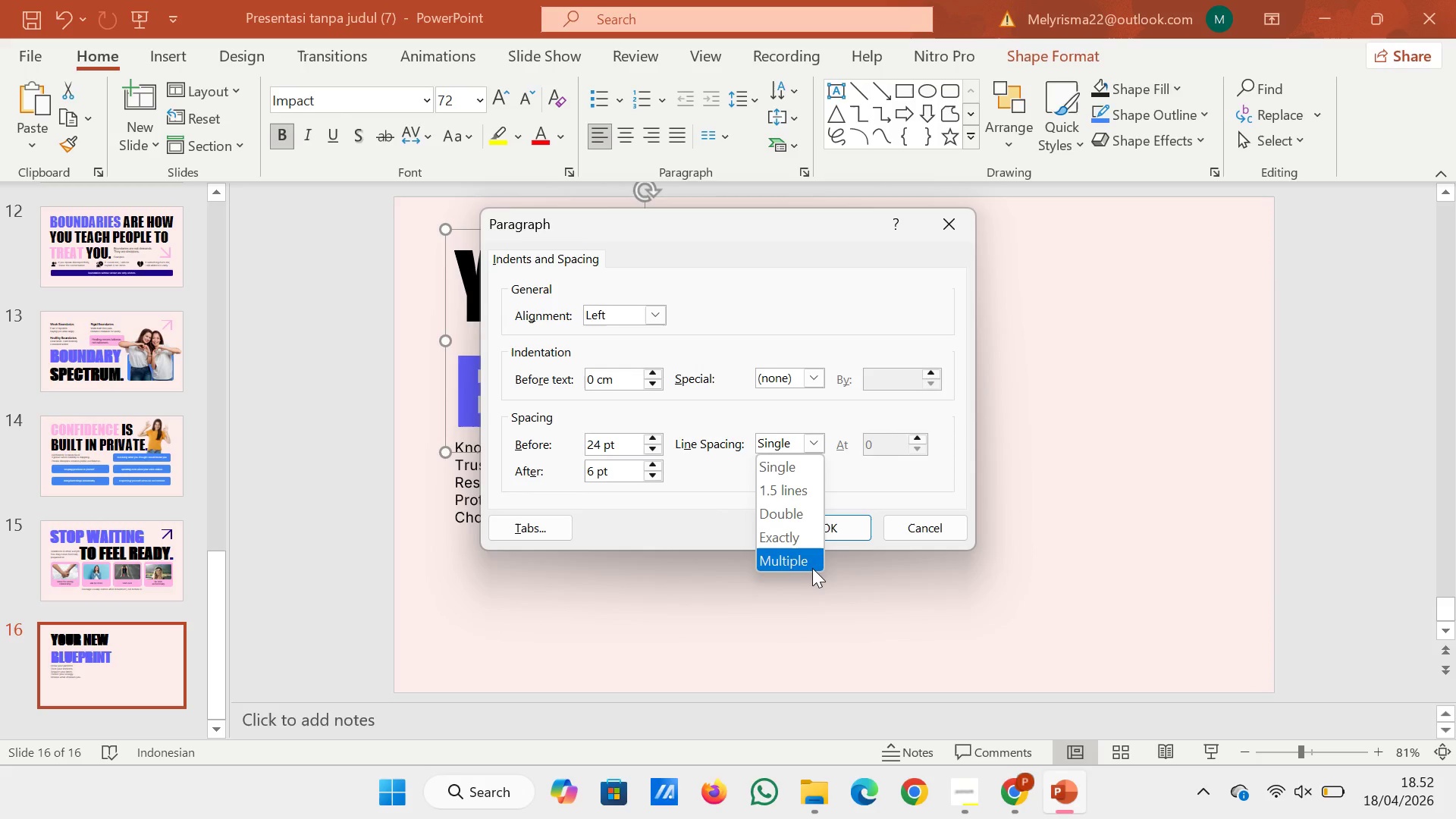 
left_click([812, 568])
 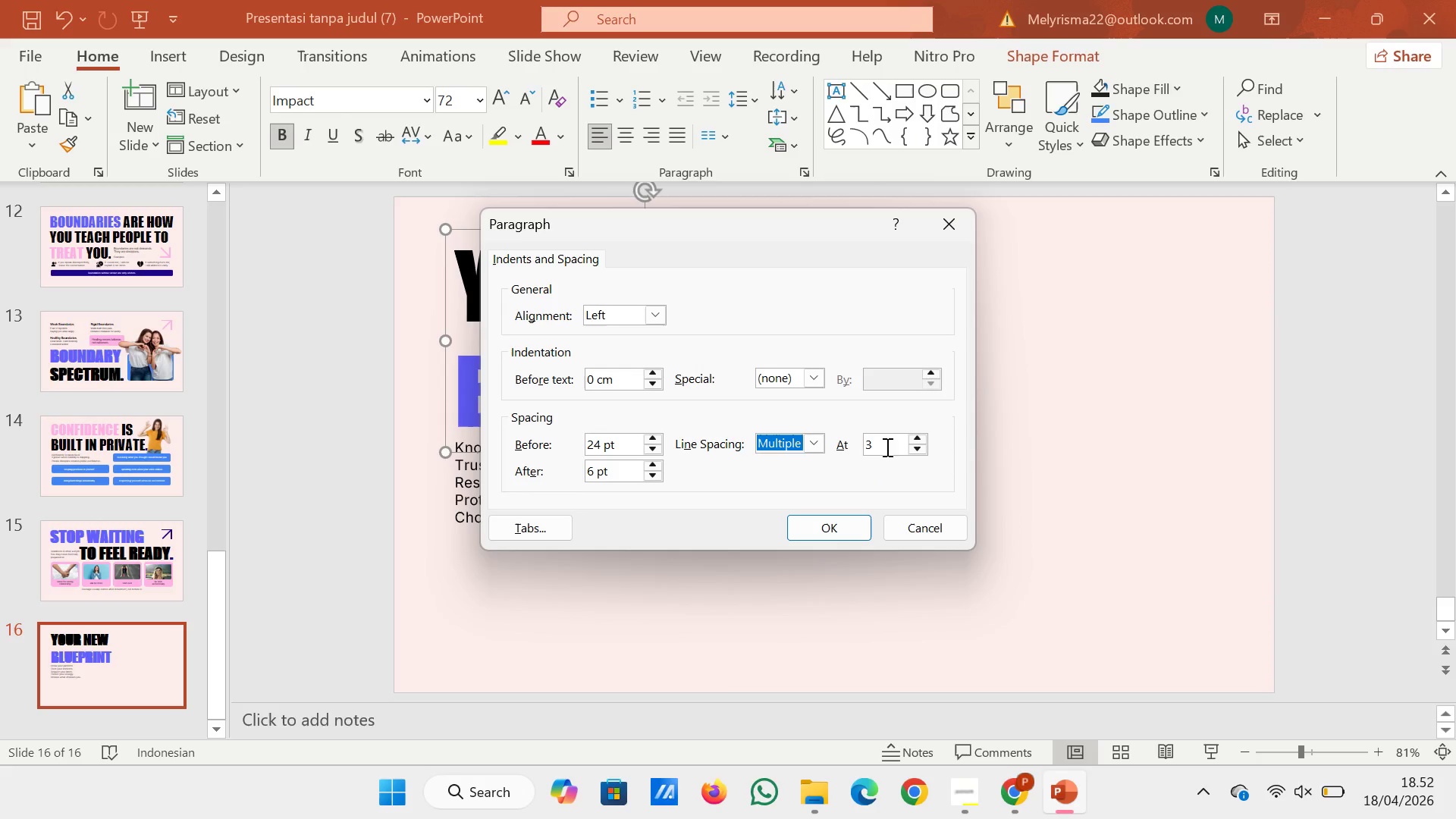 
left_click([888, 440])
 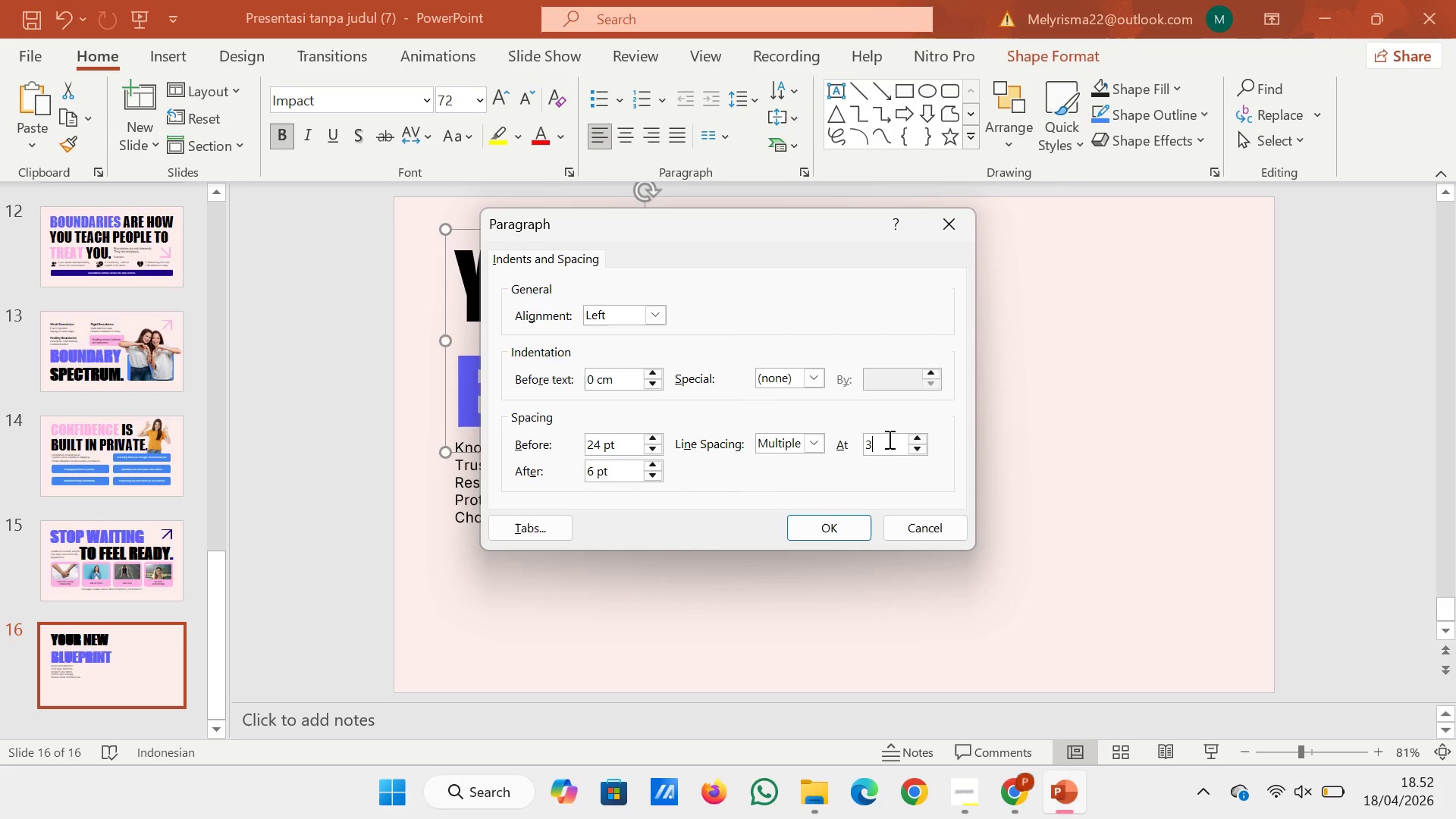 
key(Backspace)
 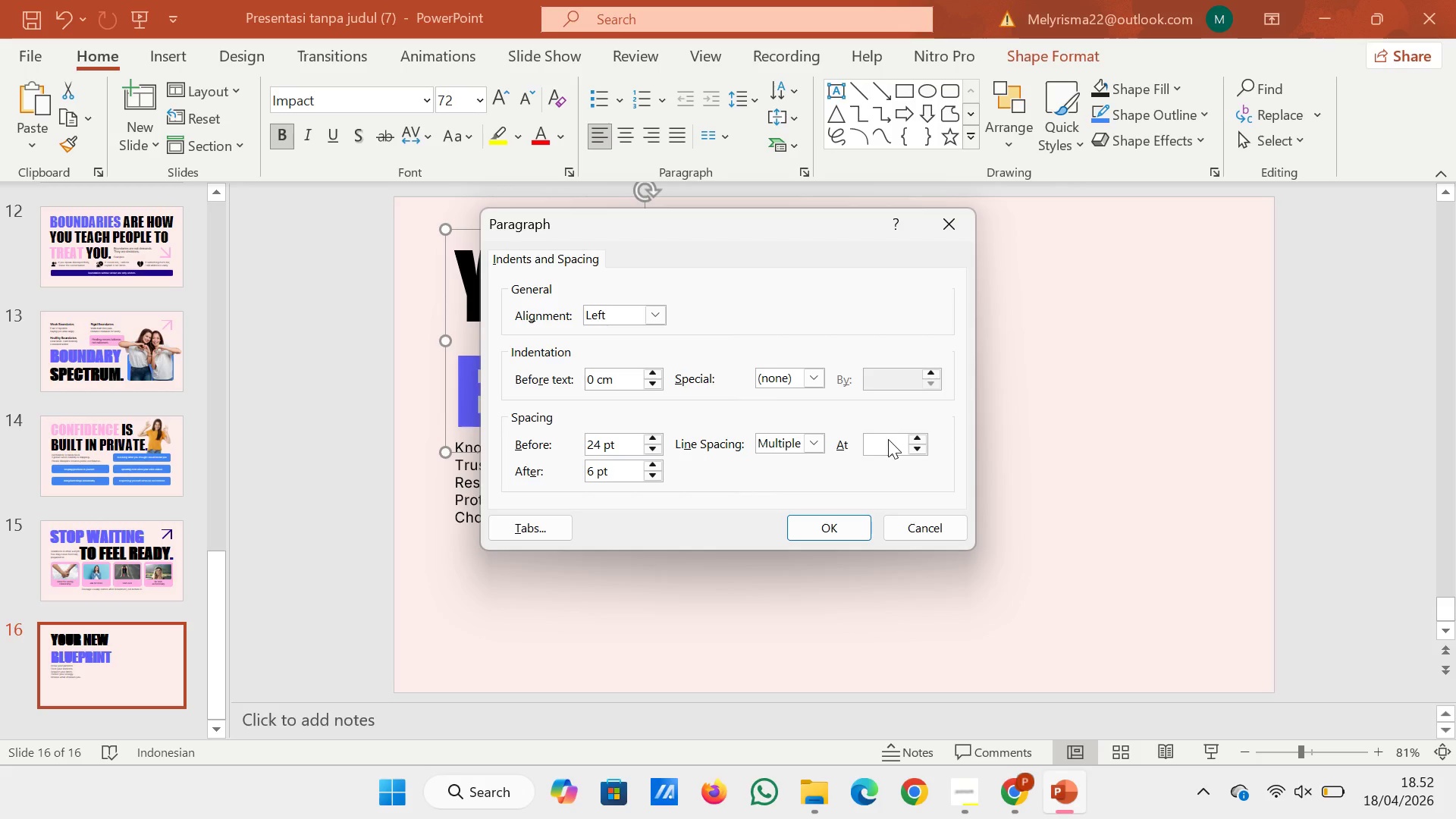 
key(0)
 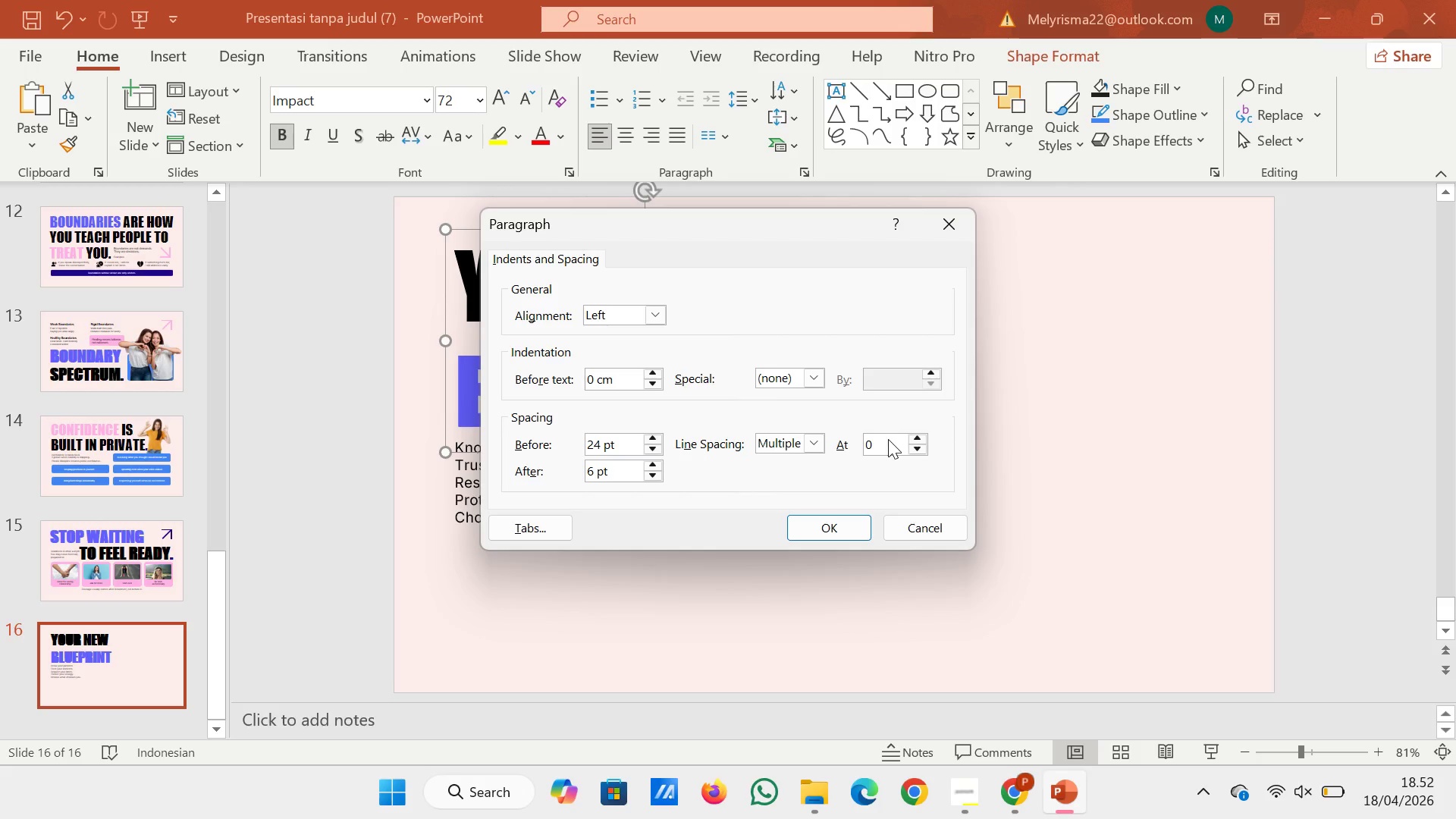 
key(Comma)
 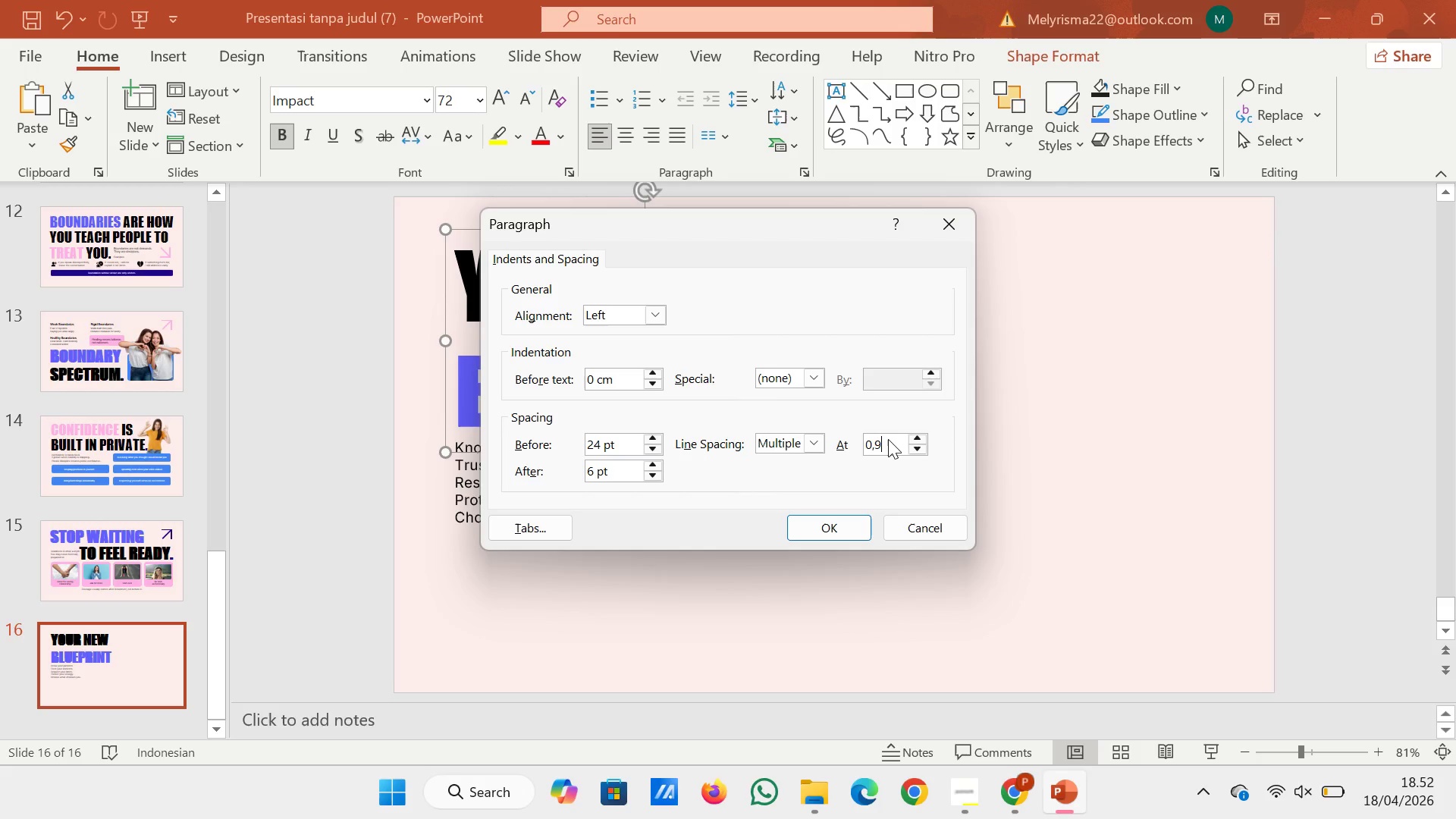 
key(9)
 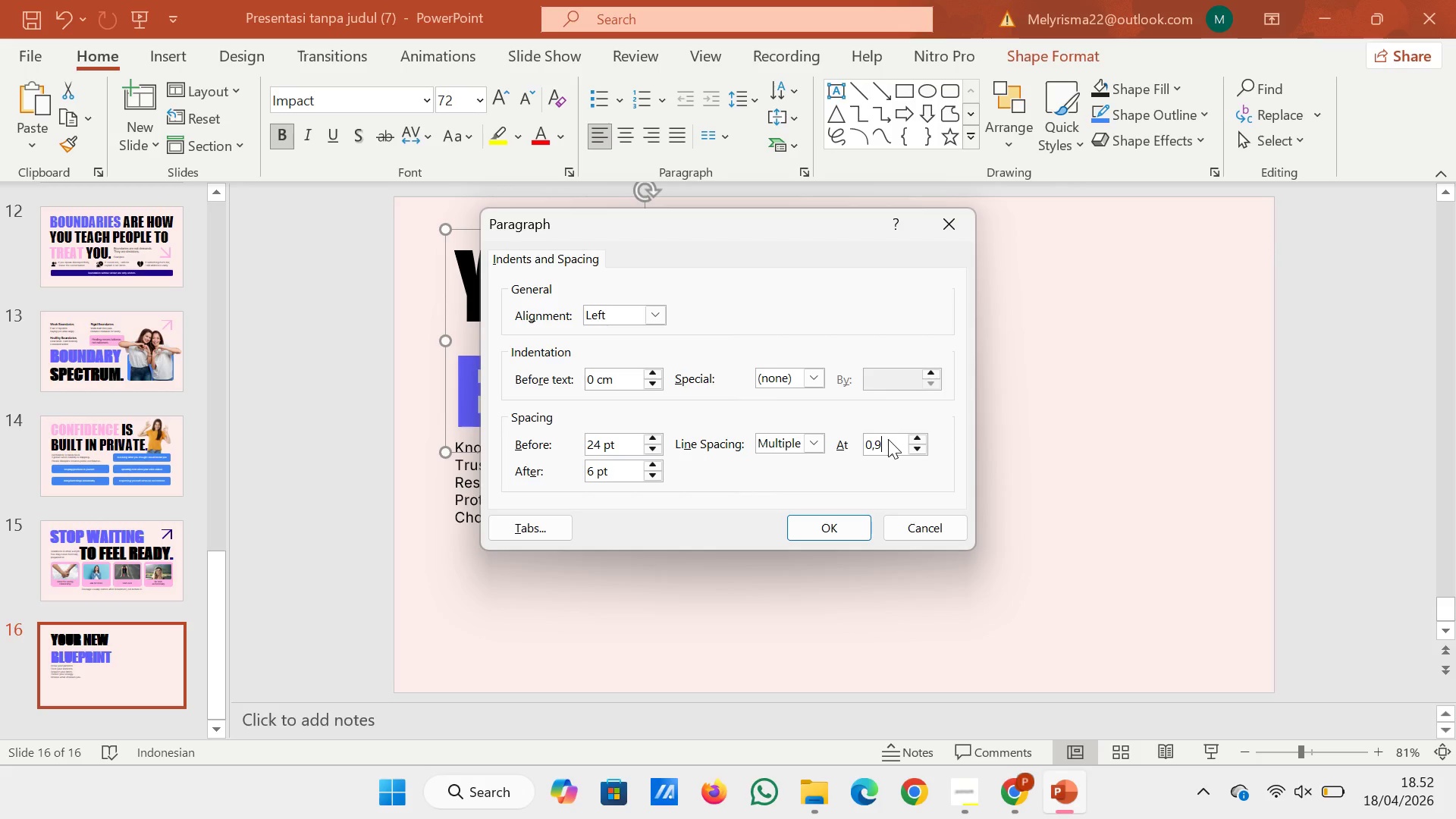 
key(Enter)
 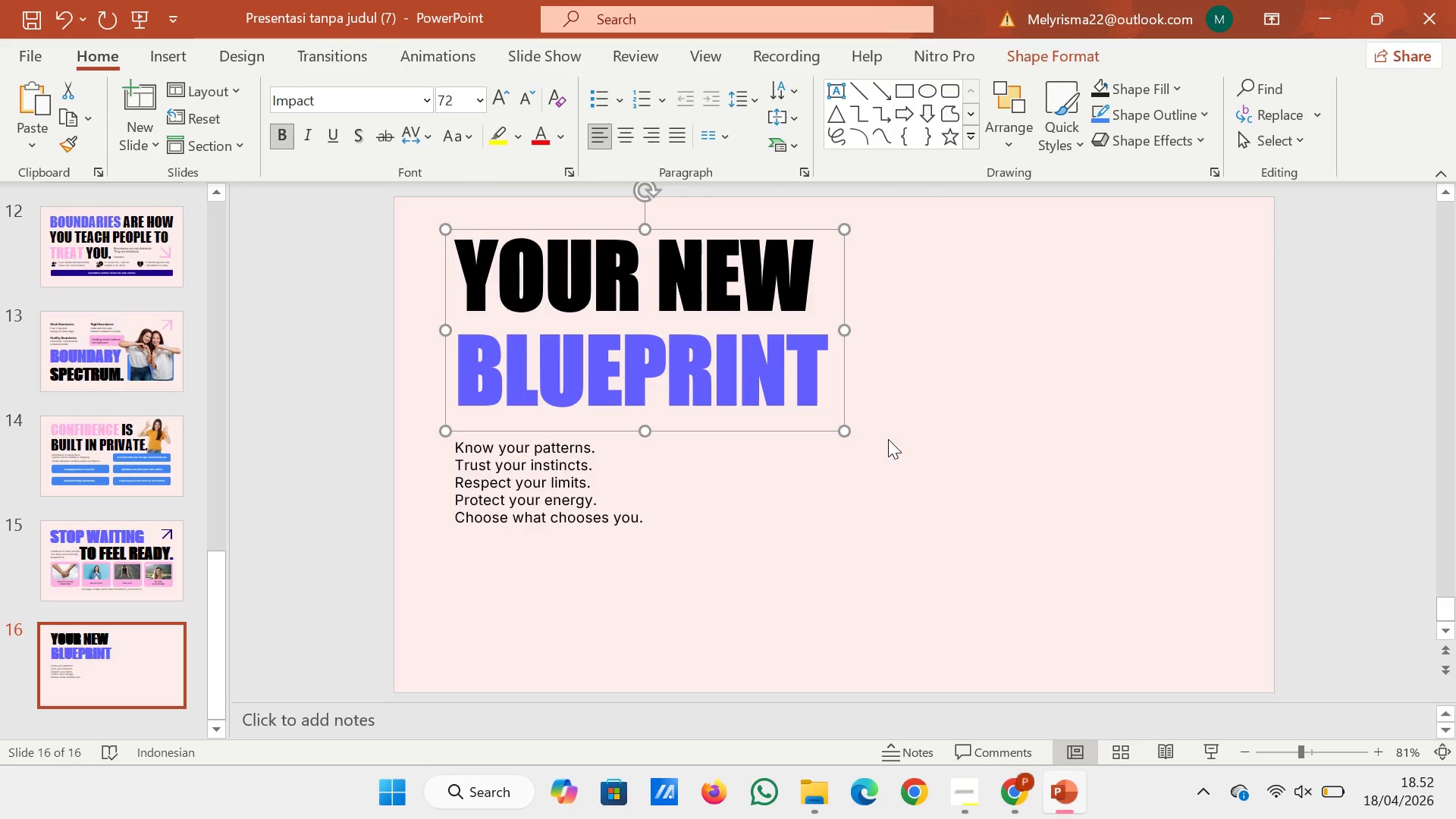 
left_click([772, 469])
 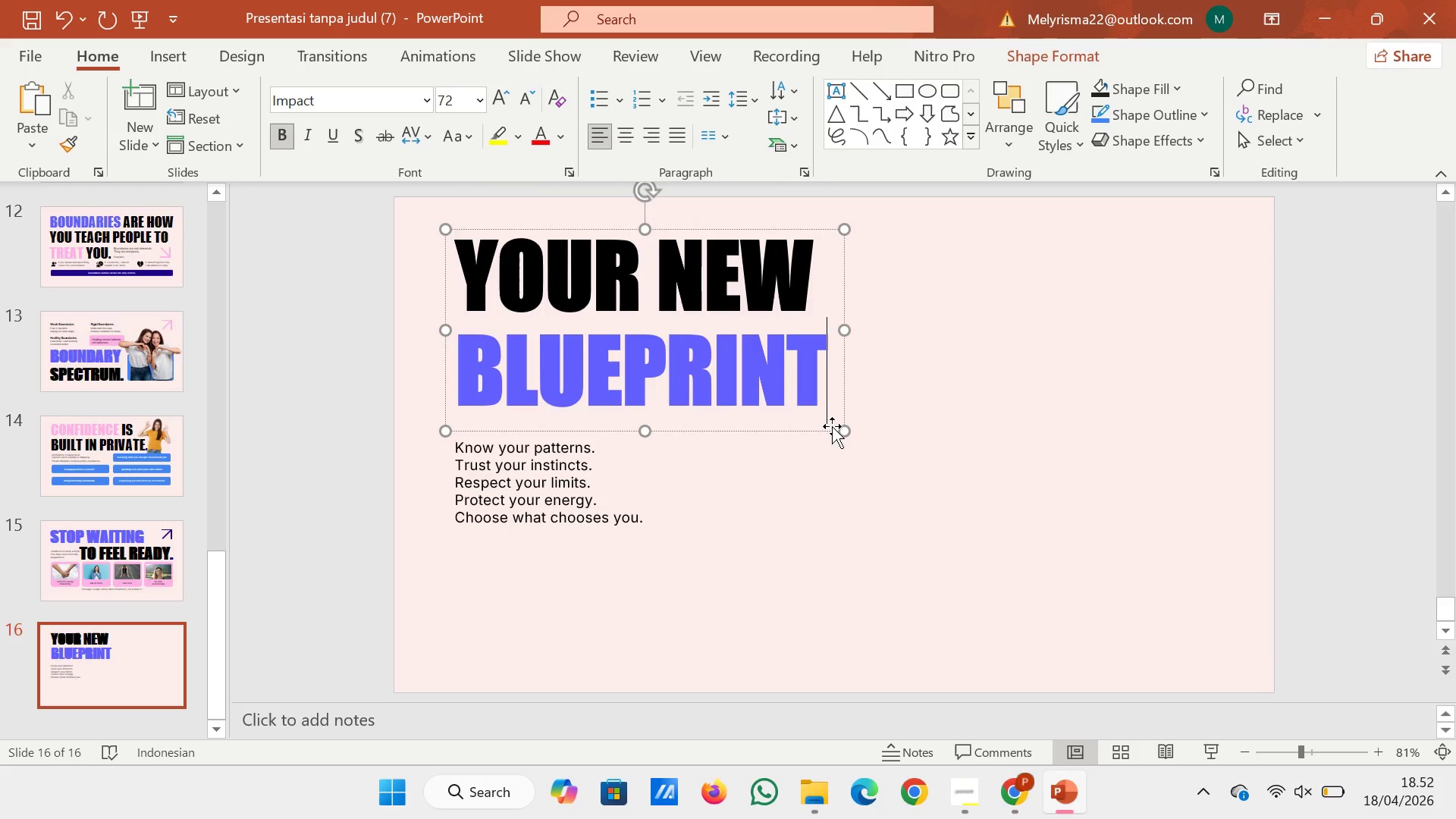 
left_click([831, 431])
 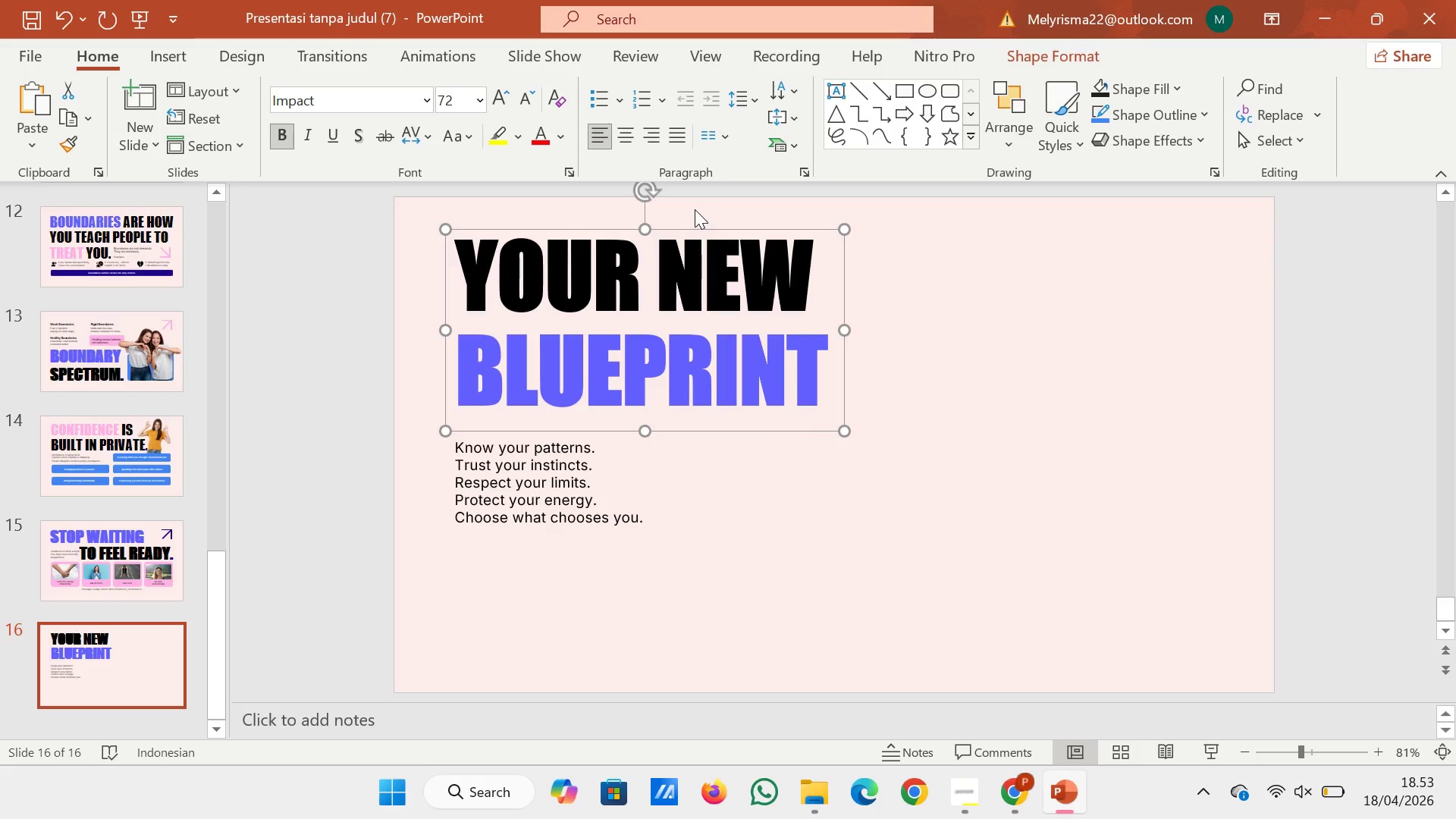 
wait(5.62)
 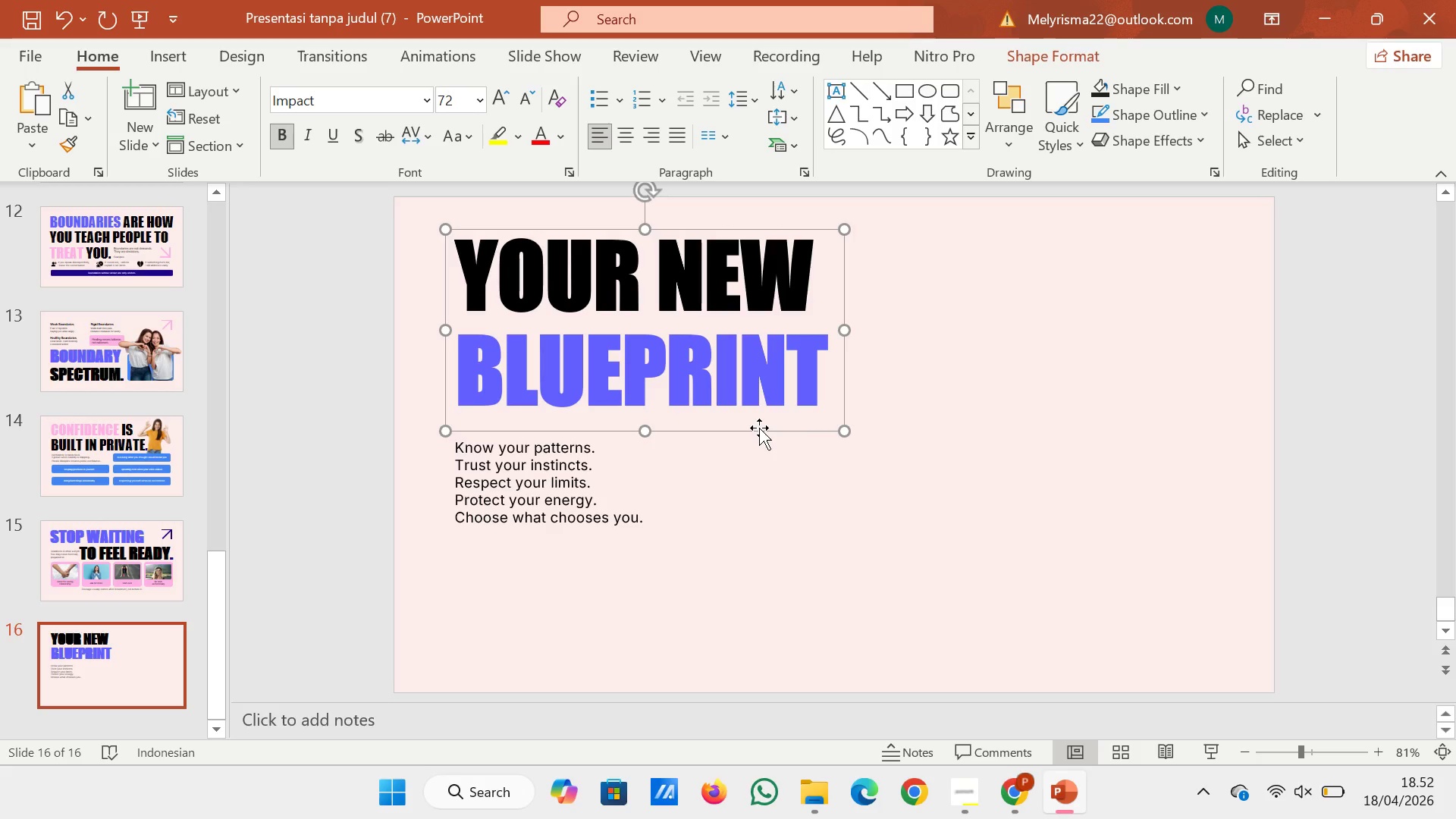 
left_click([496, 94])
 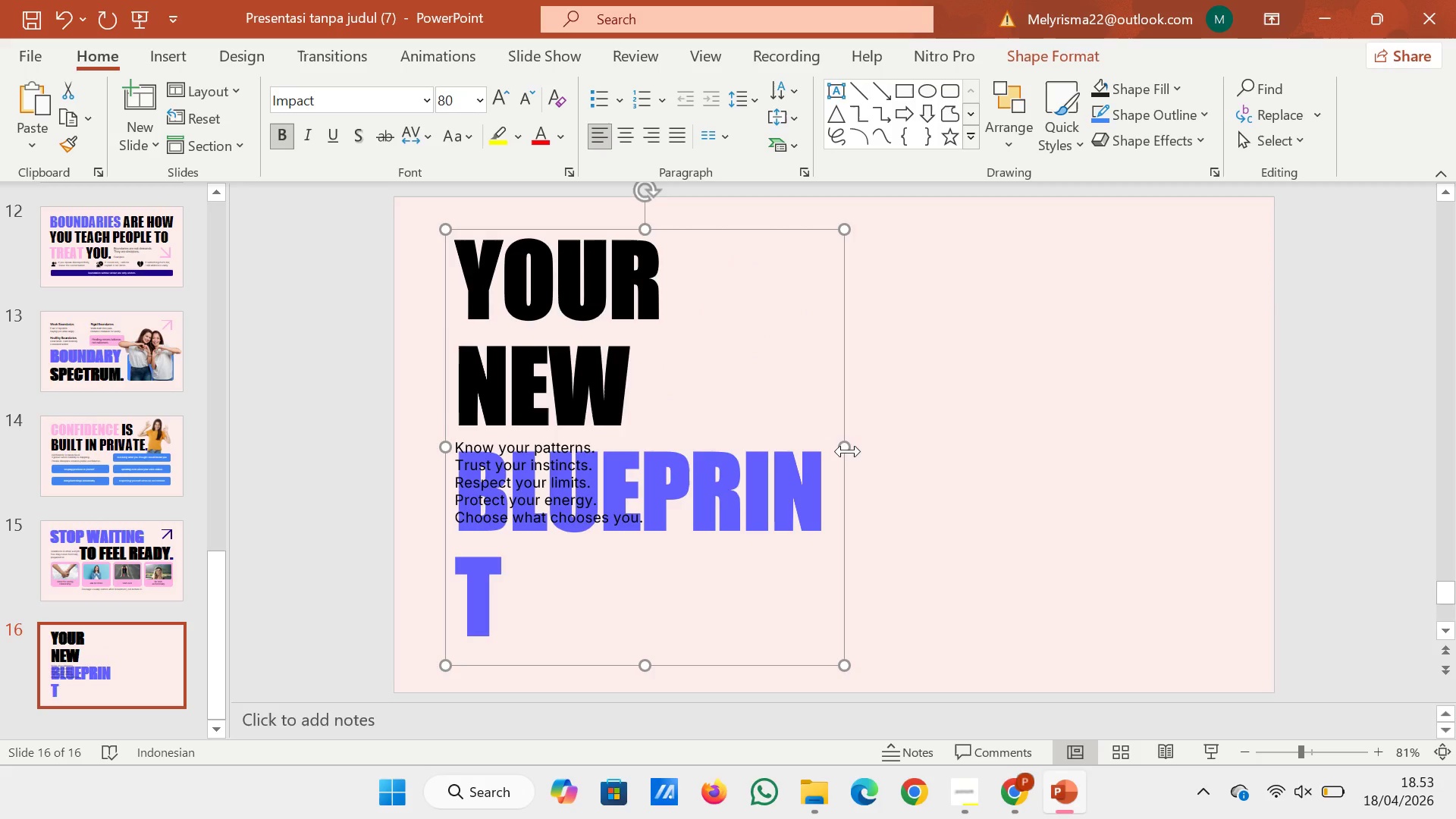 
left_click_drag(start_coordinate=[846, 447], to_coordinate=[1008, 458])
 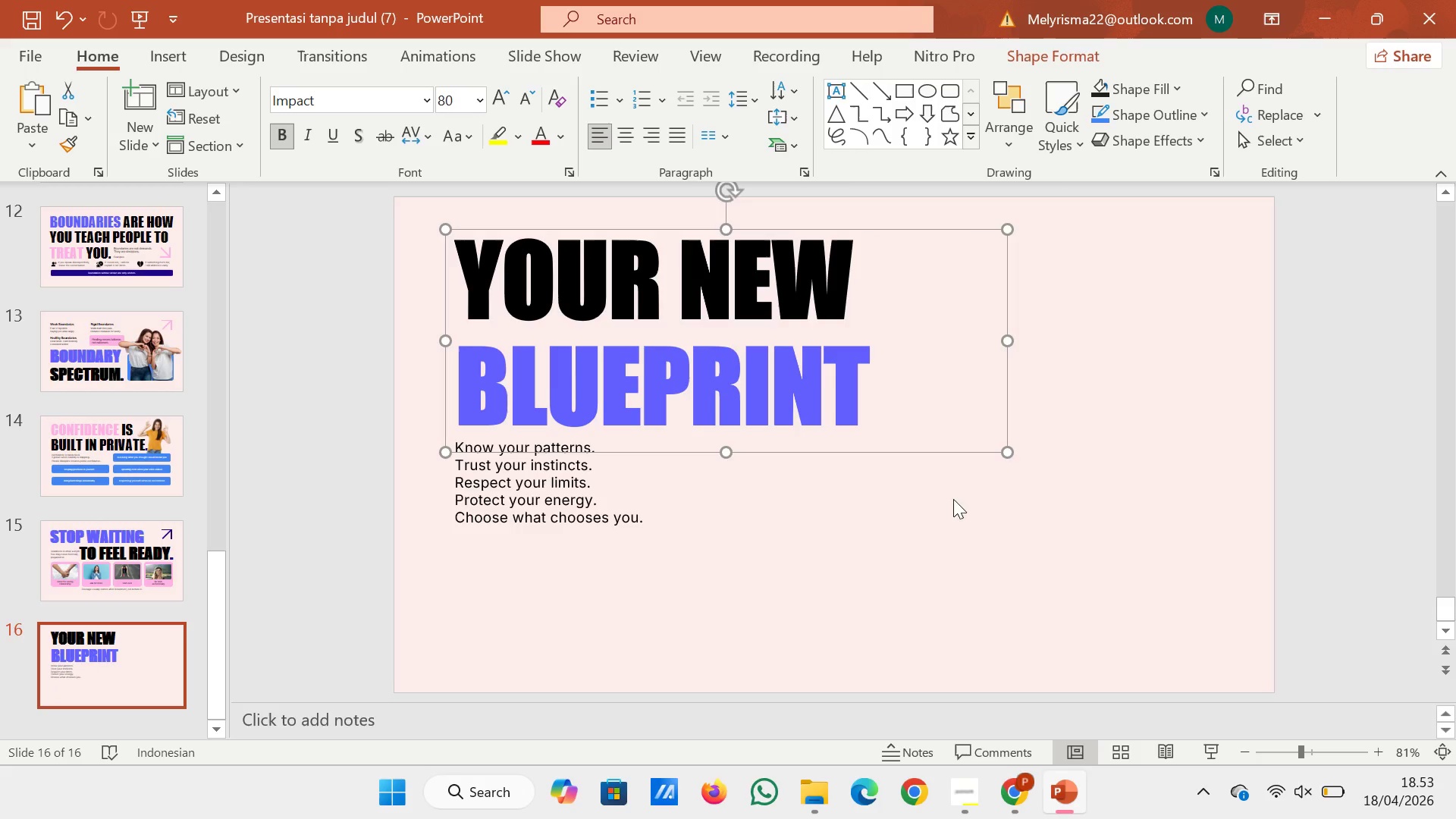 
left_click([953, 527])
 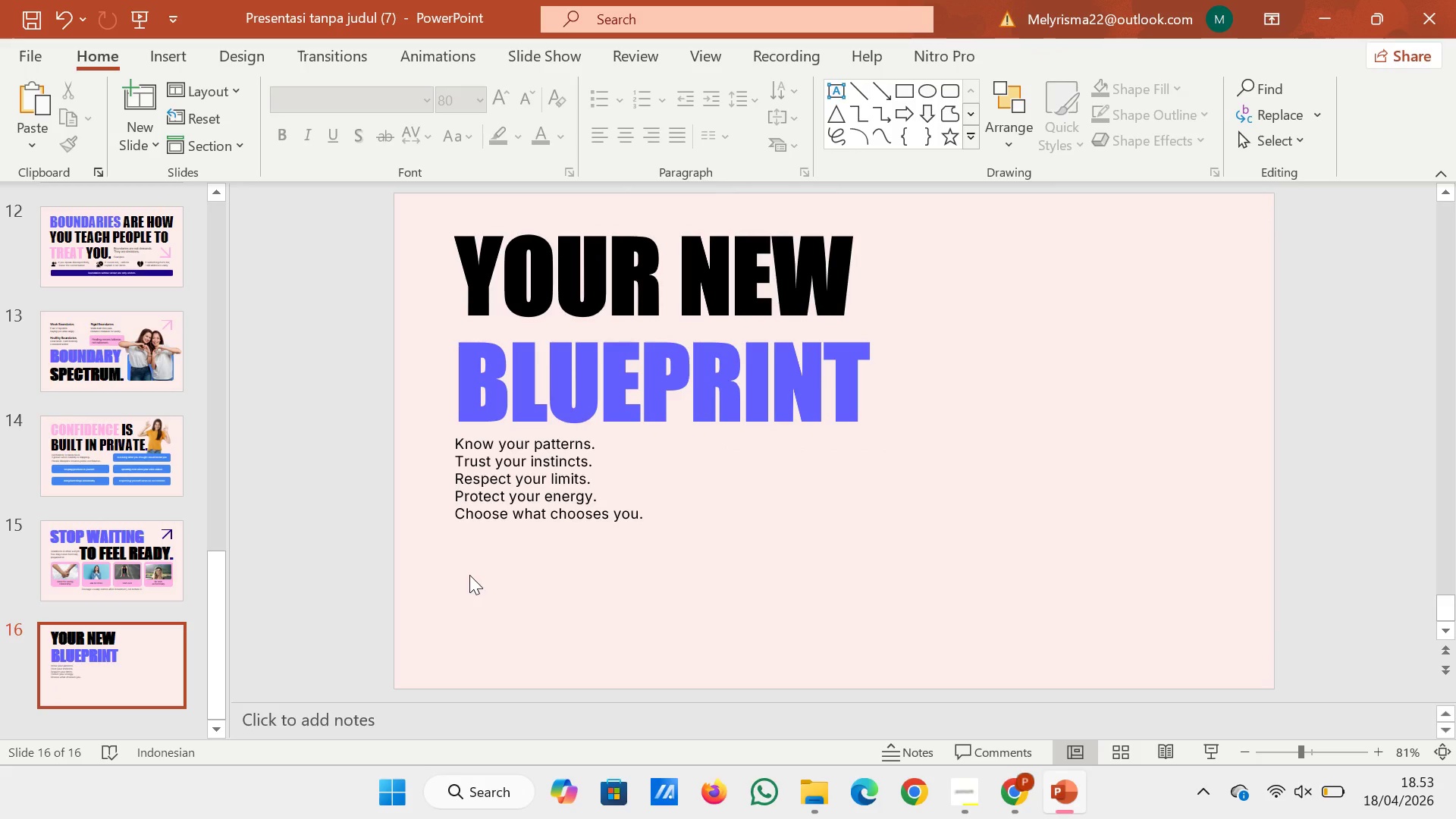 
wait(5.3)
 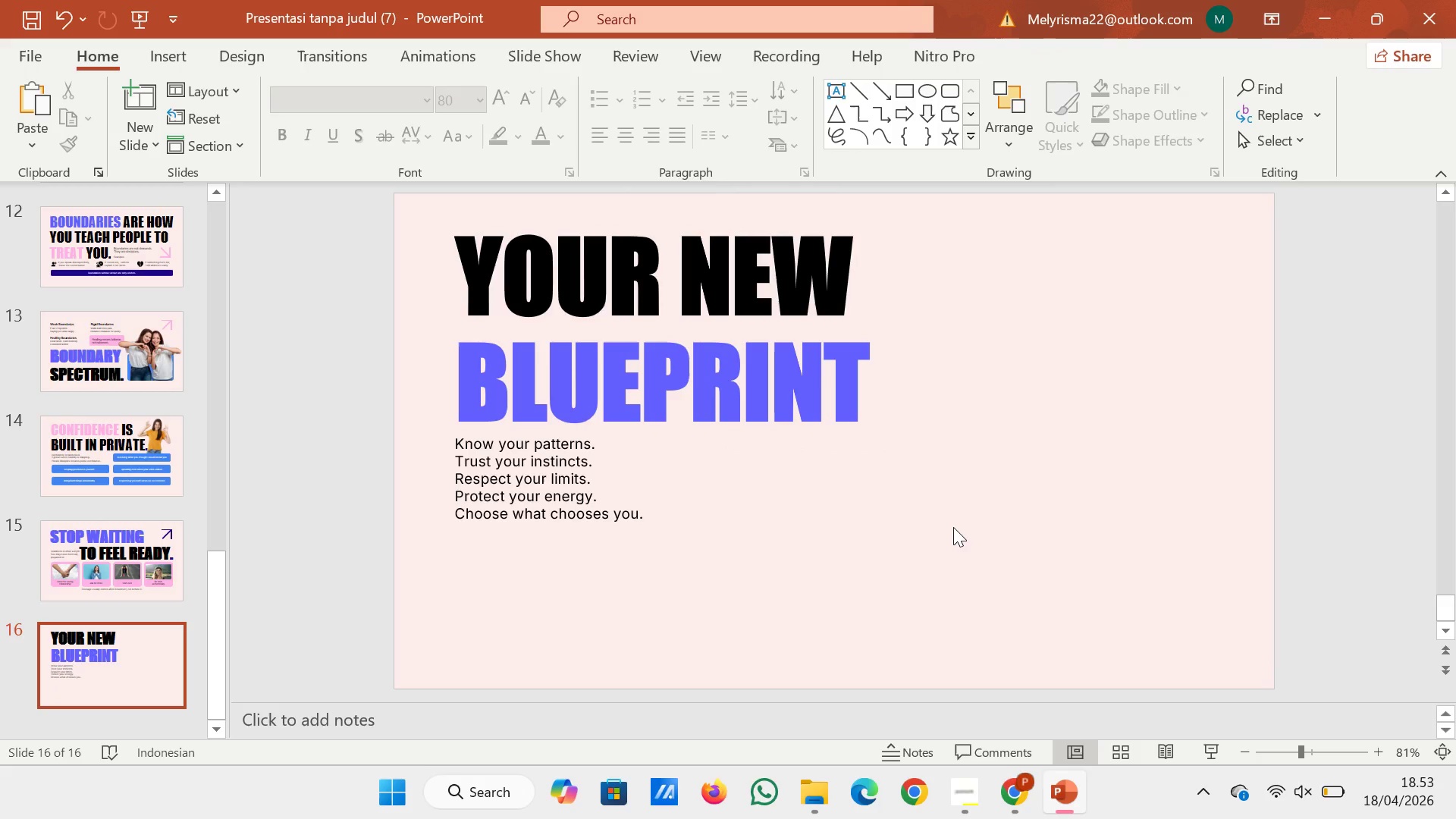 
left_click([659, 506])
 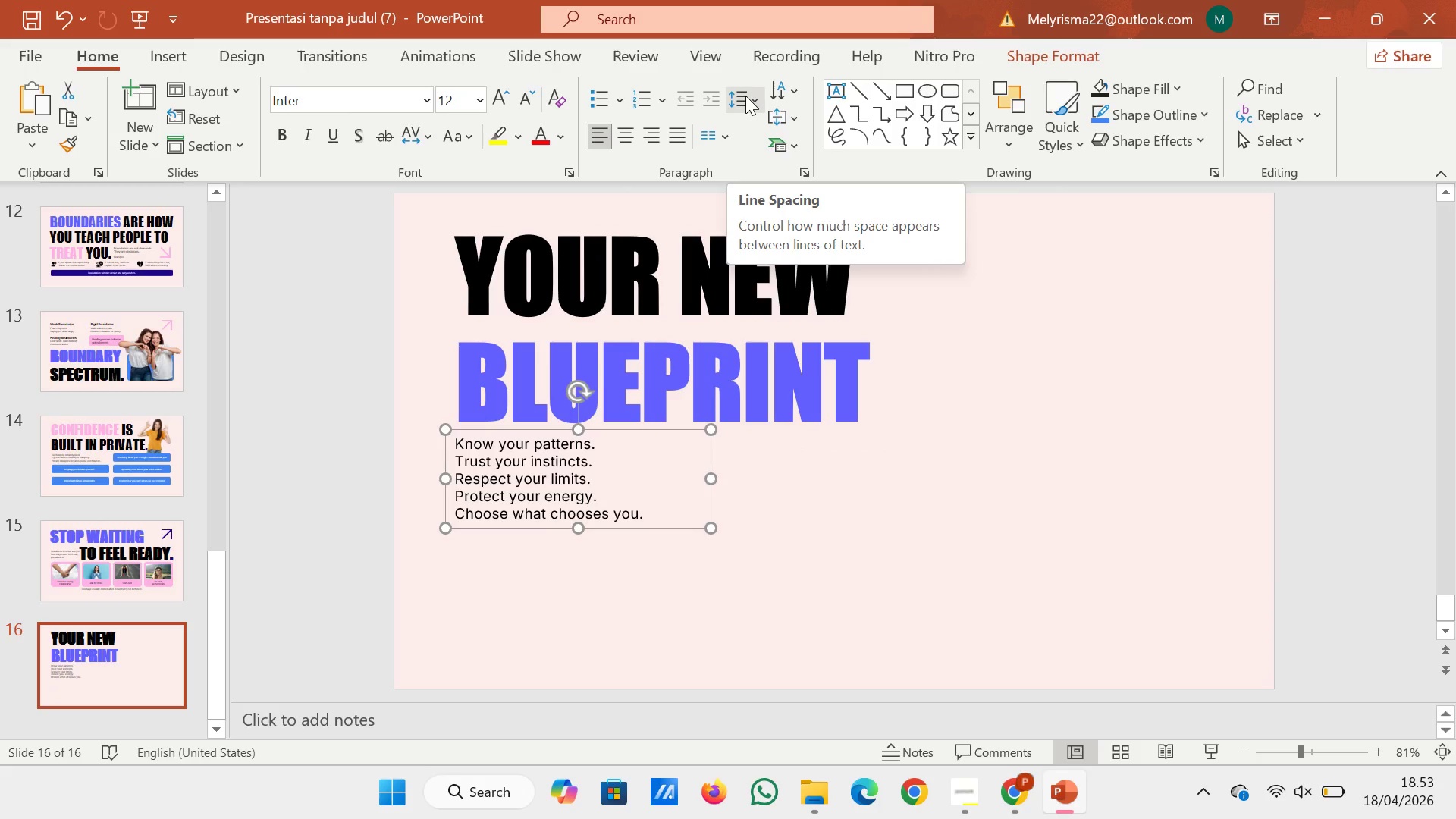 
left_click([745, 96])
 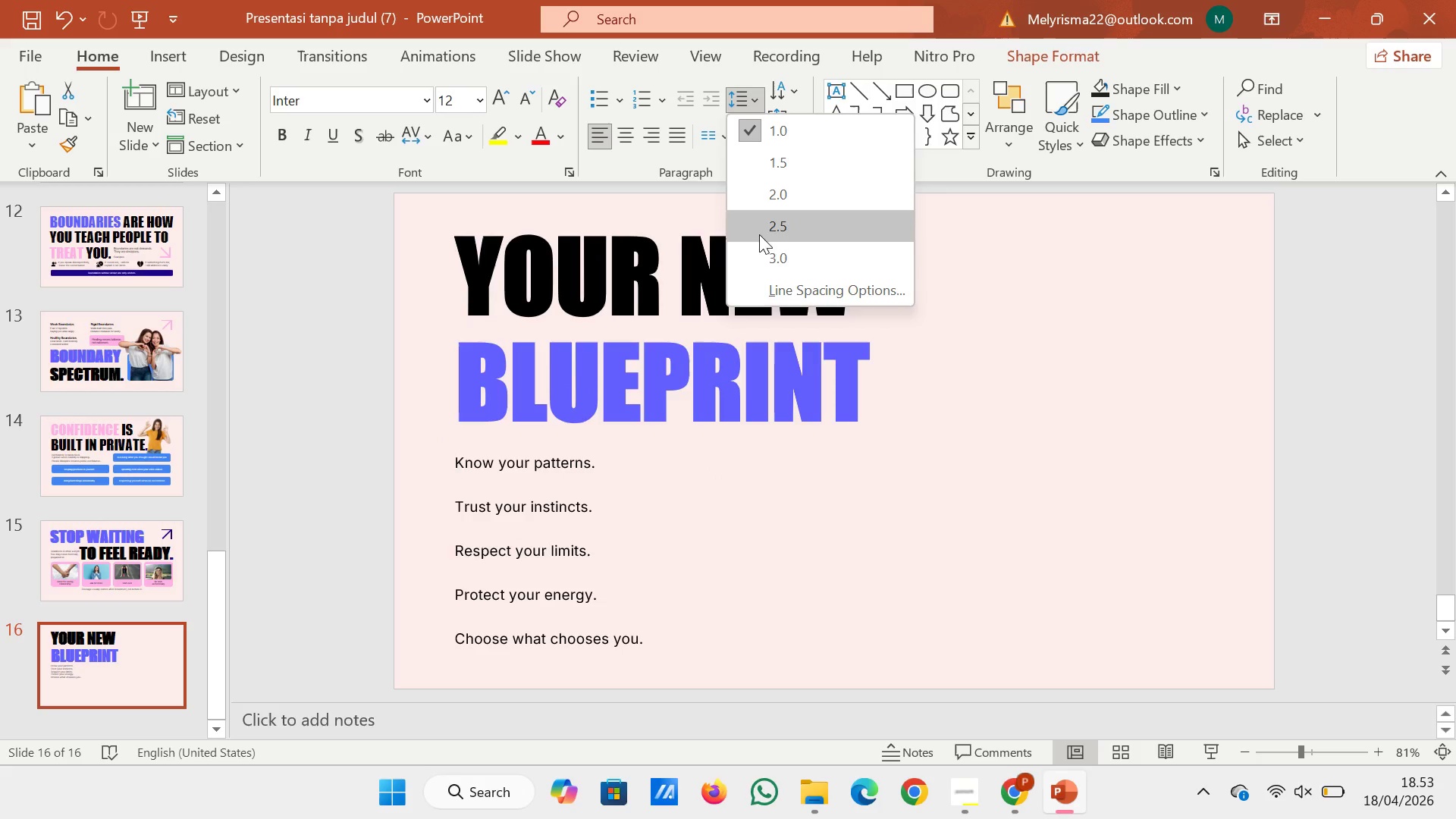 
left_click([759, 295])
 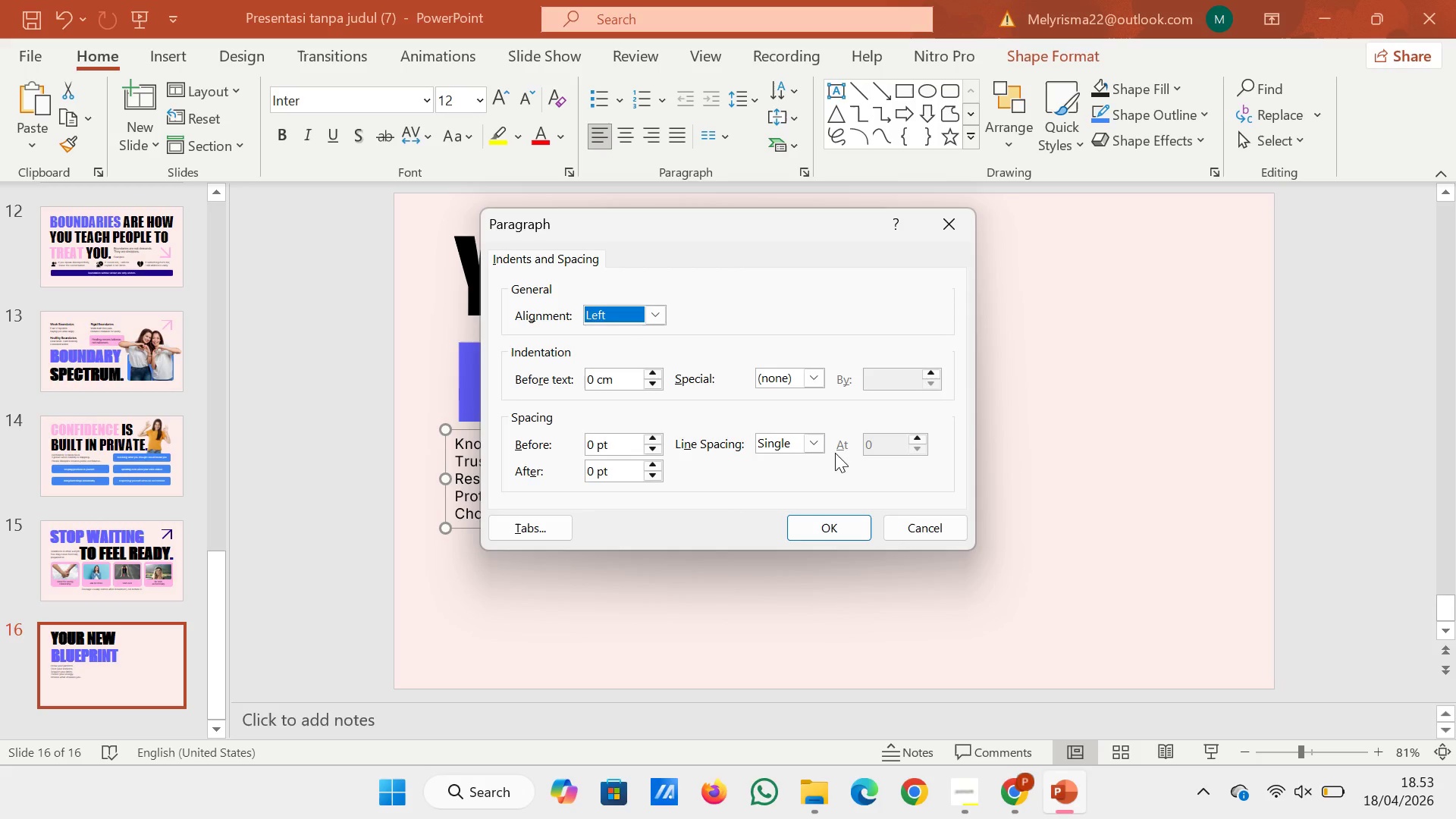 
left_click([811, 447])
 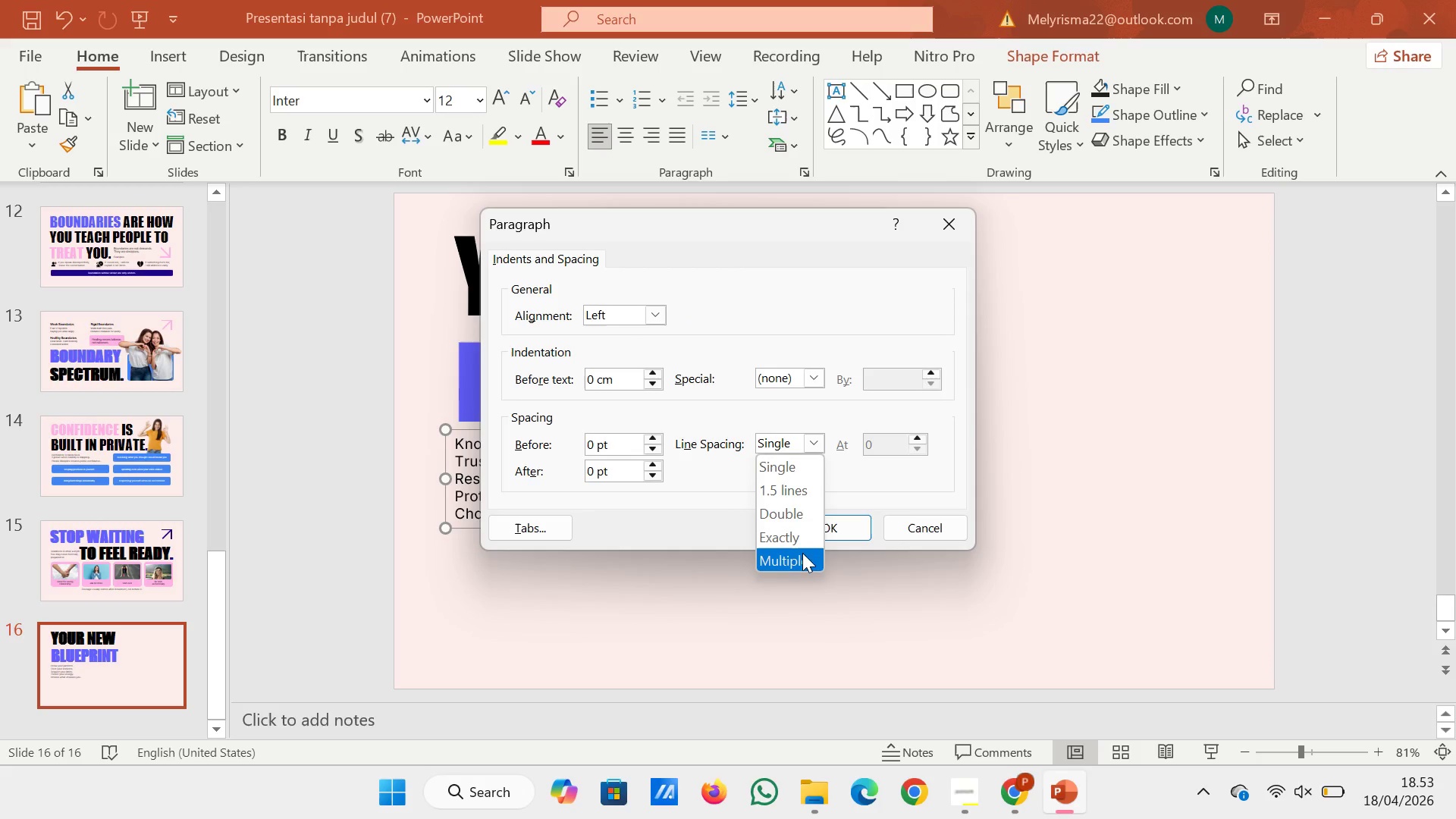 
left_click([799, 566])
 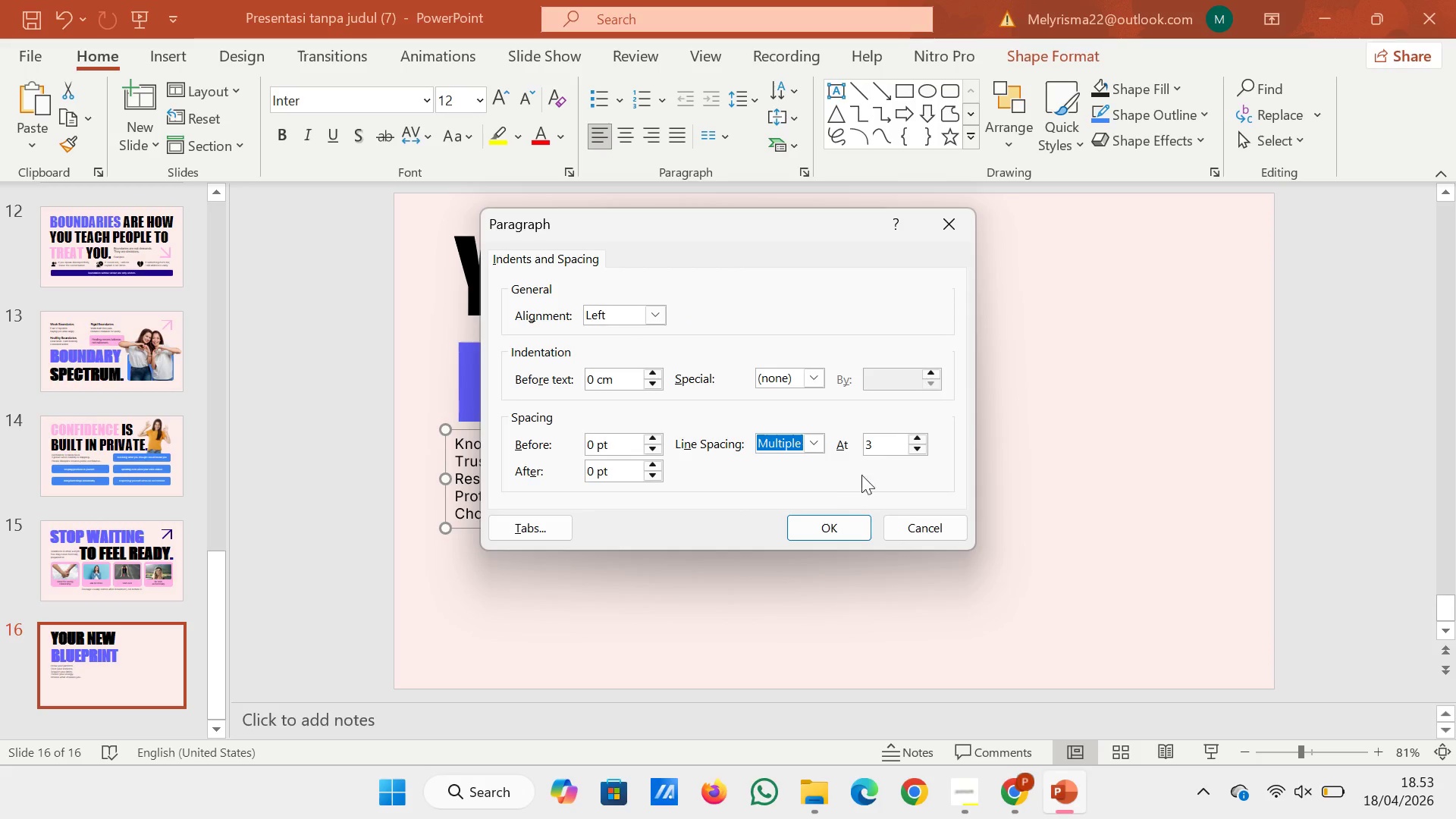 
mouse_move([894, 434])
 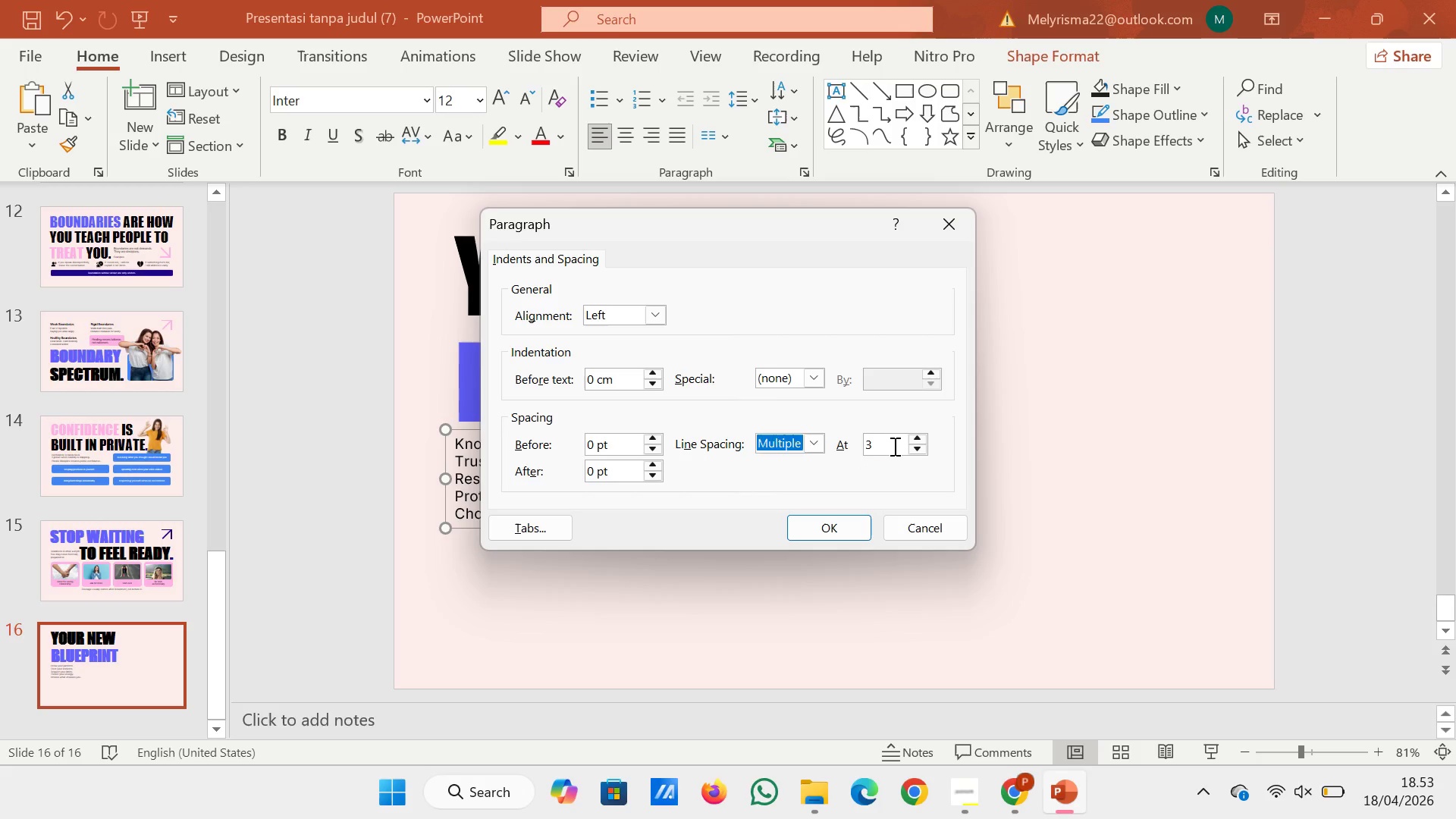 
left_click([893, 446])
 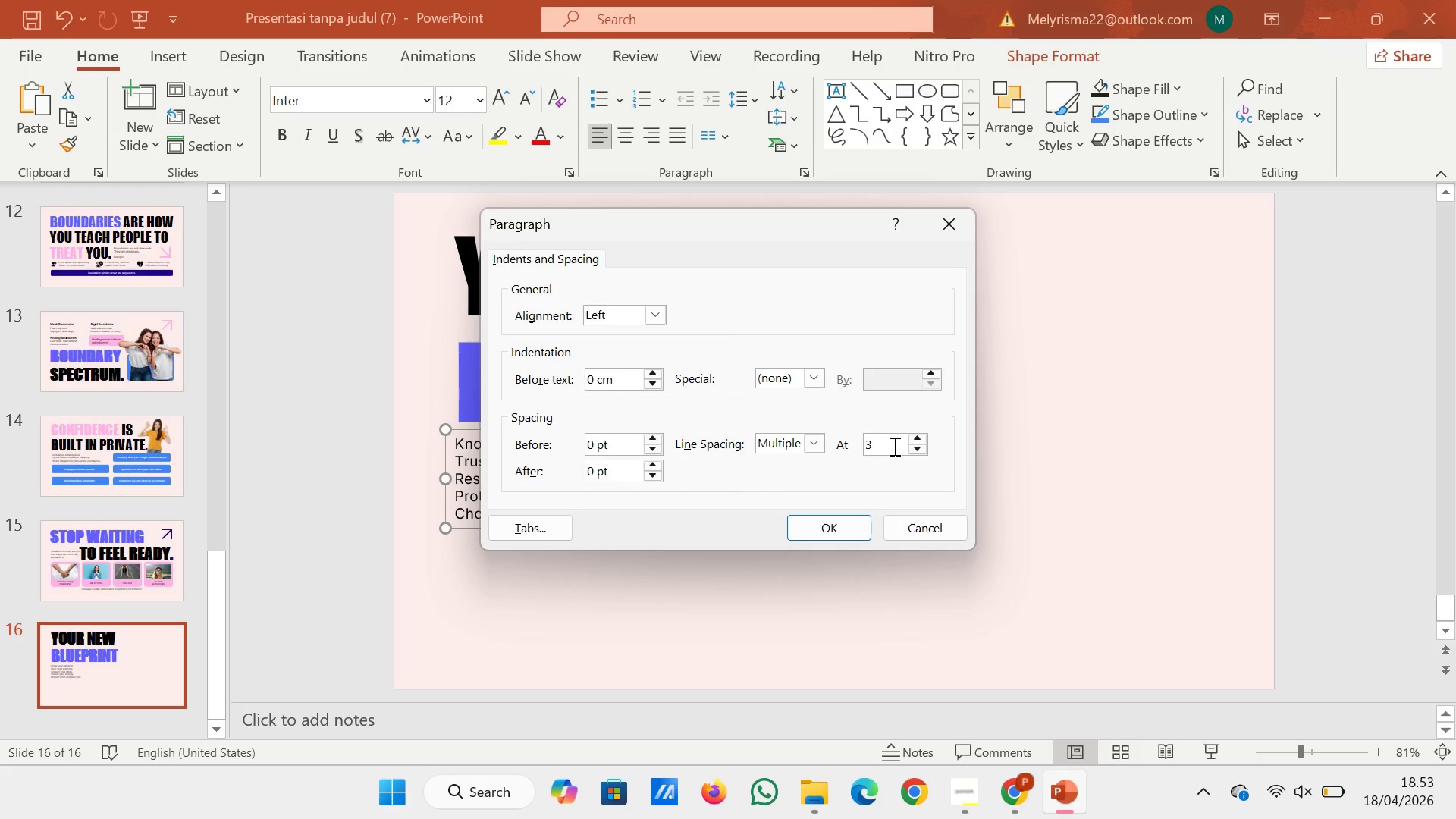 
key(Backspace)
 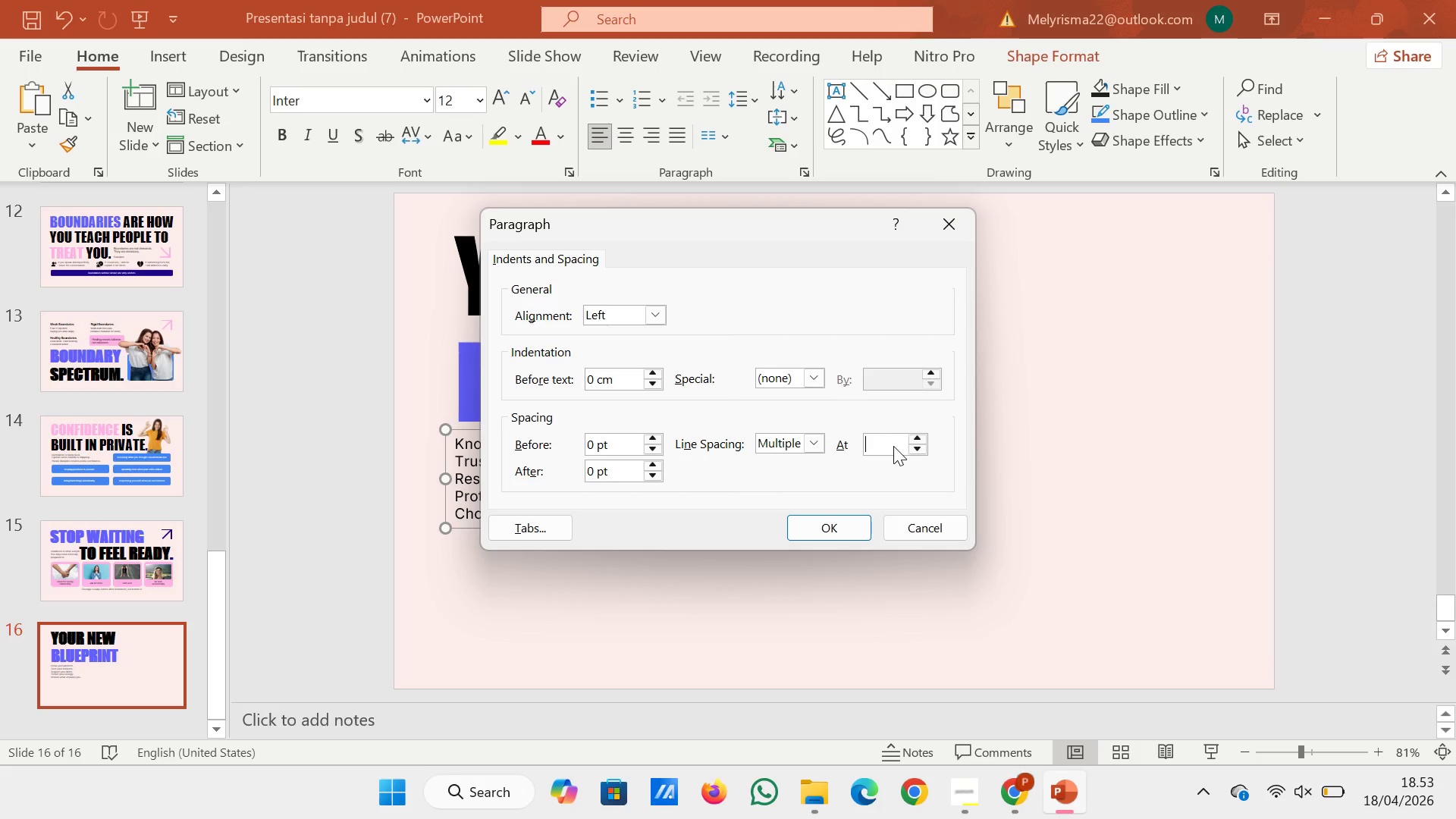 
key(1)
 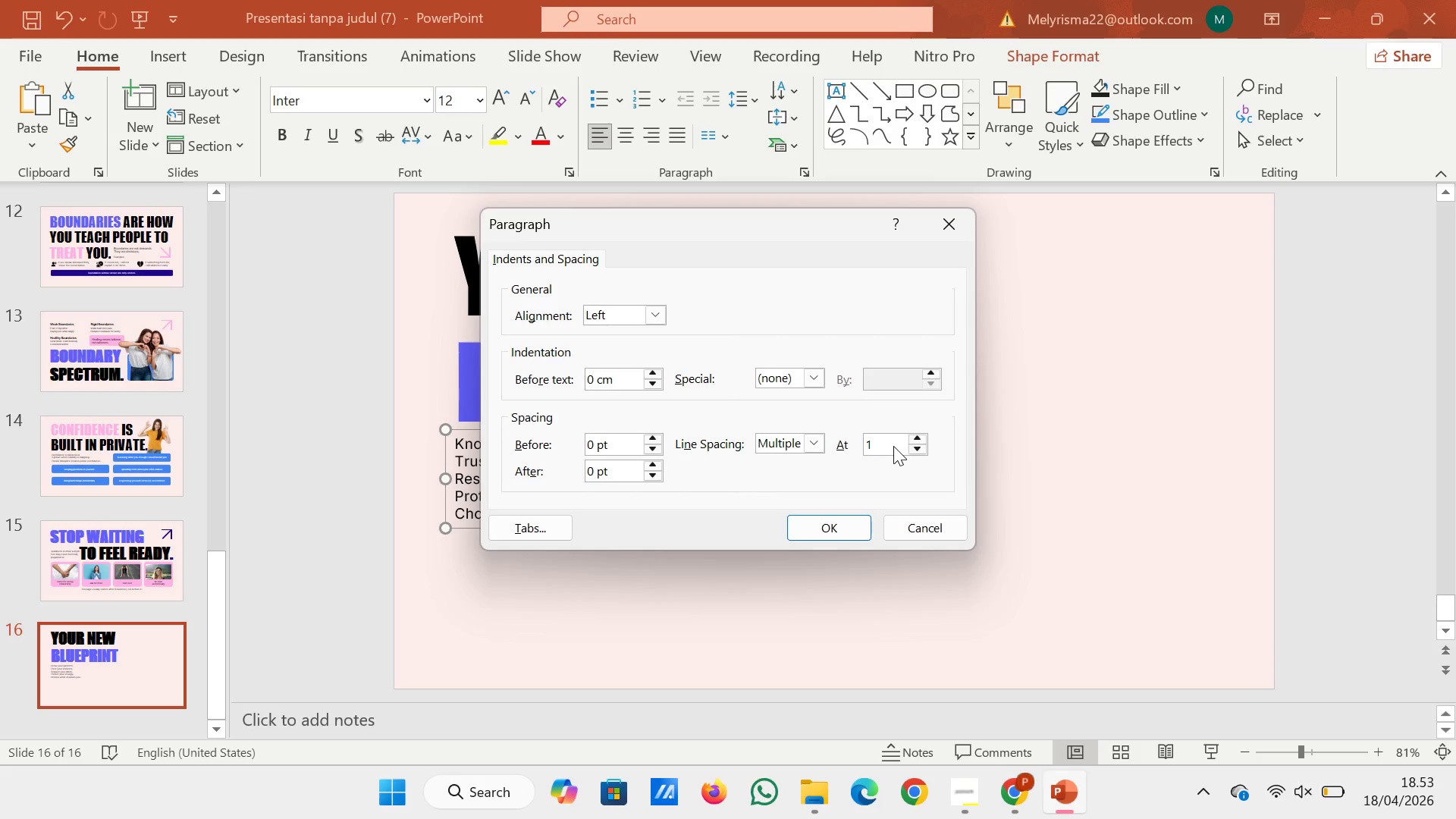 
key(Comma)
 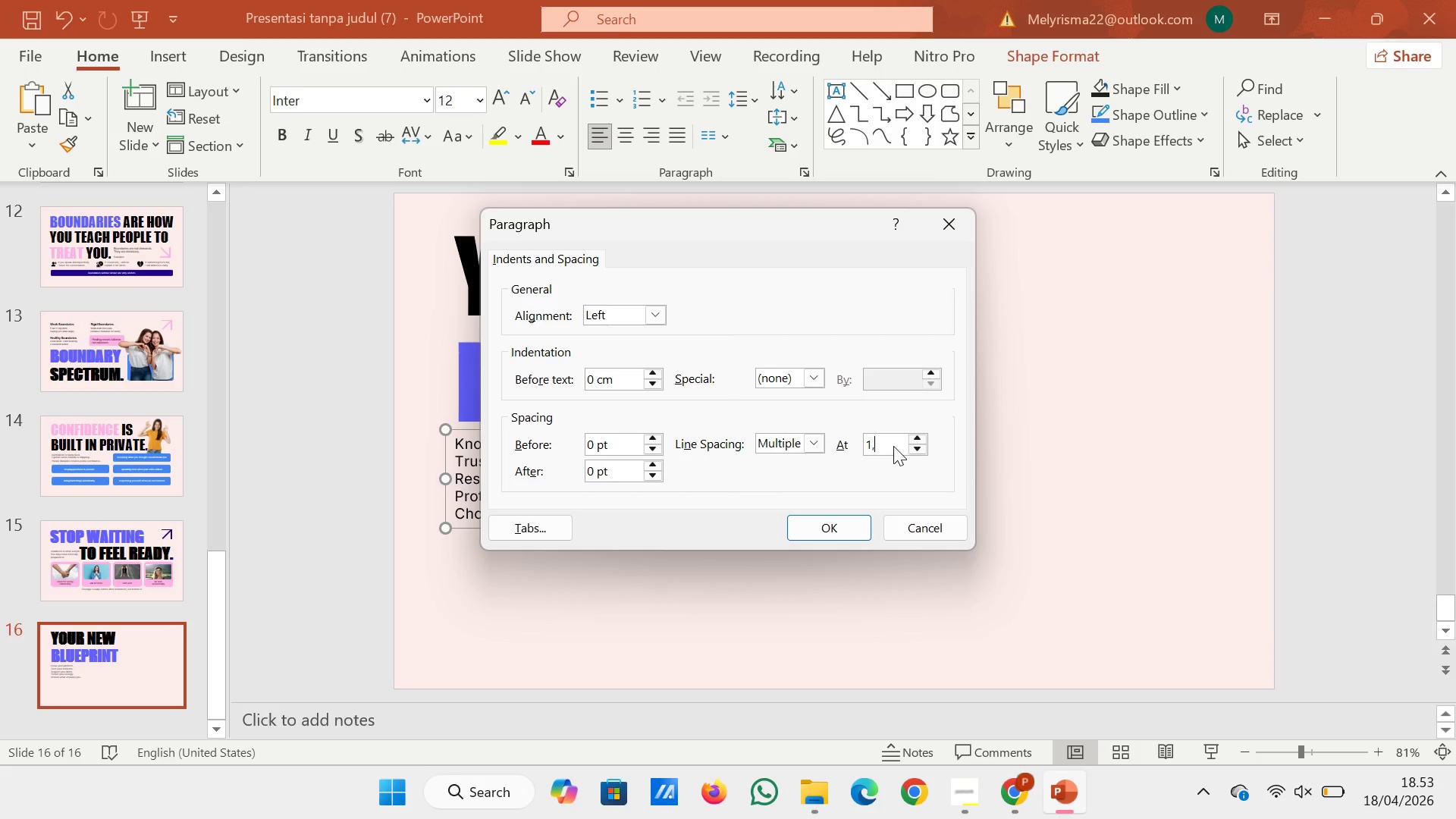 
key(3)
 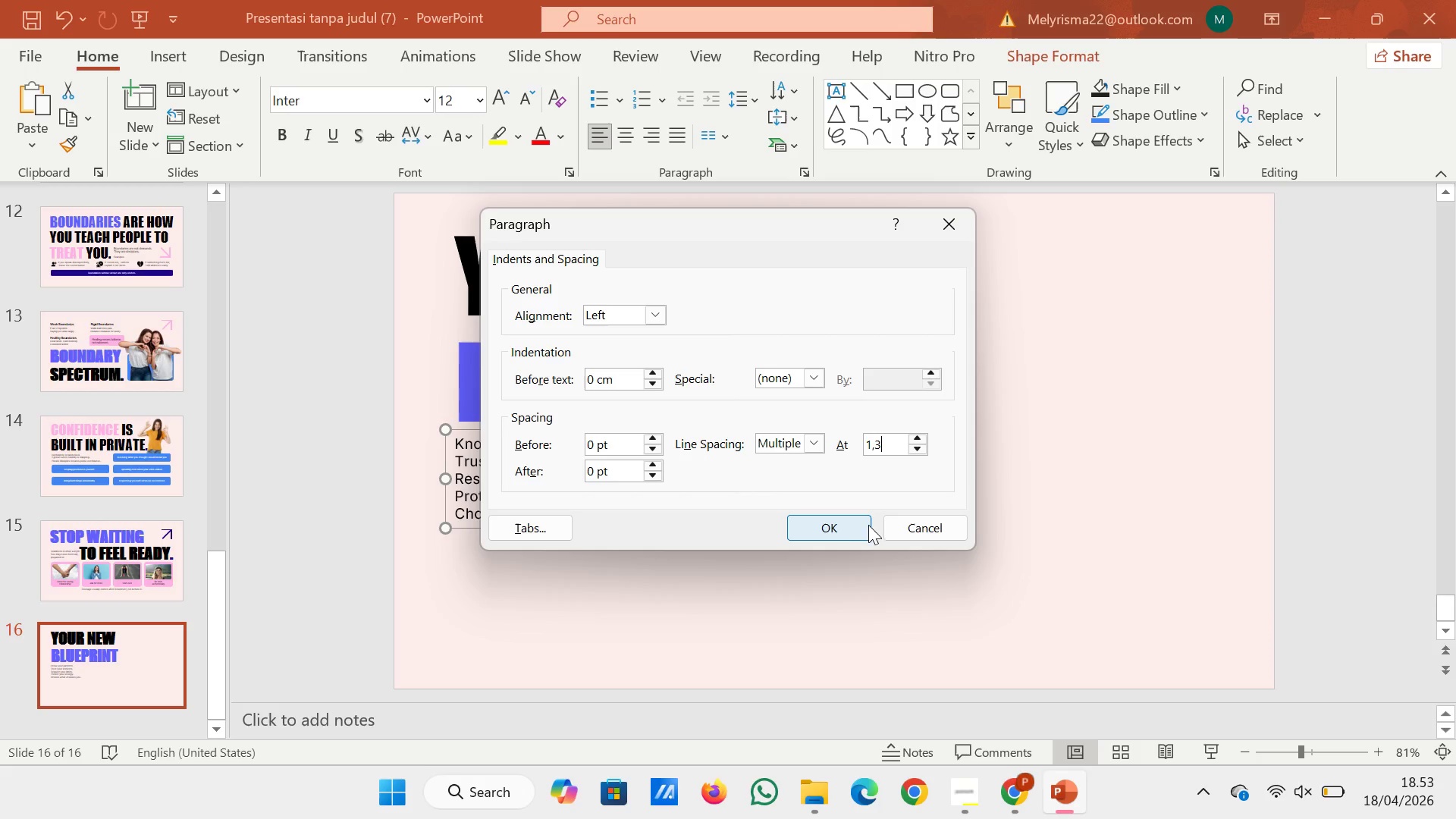 
left_click([846, 526])
 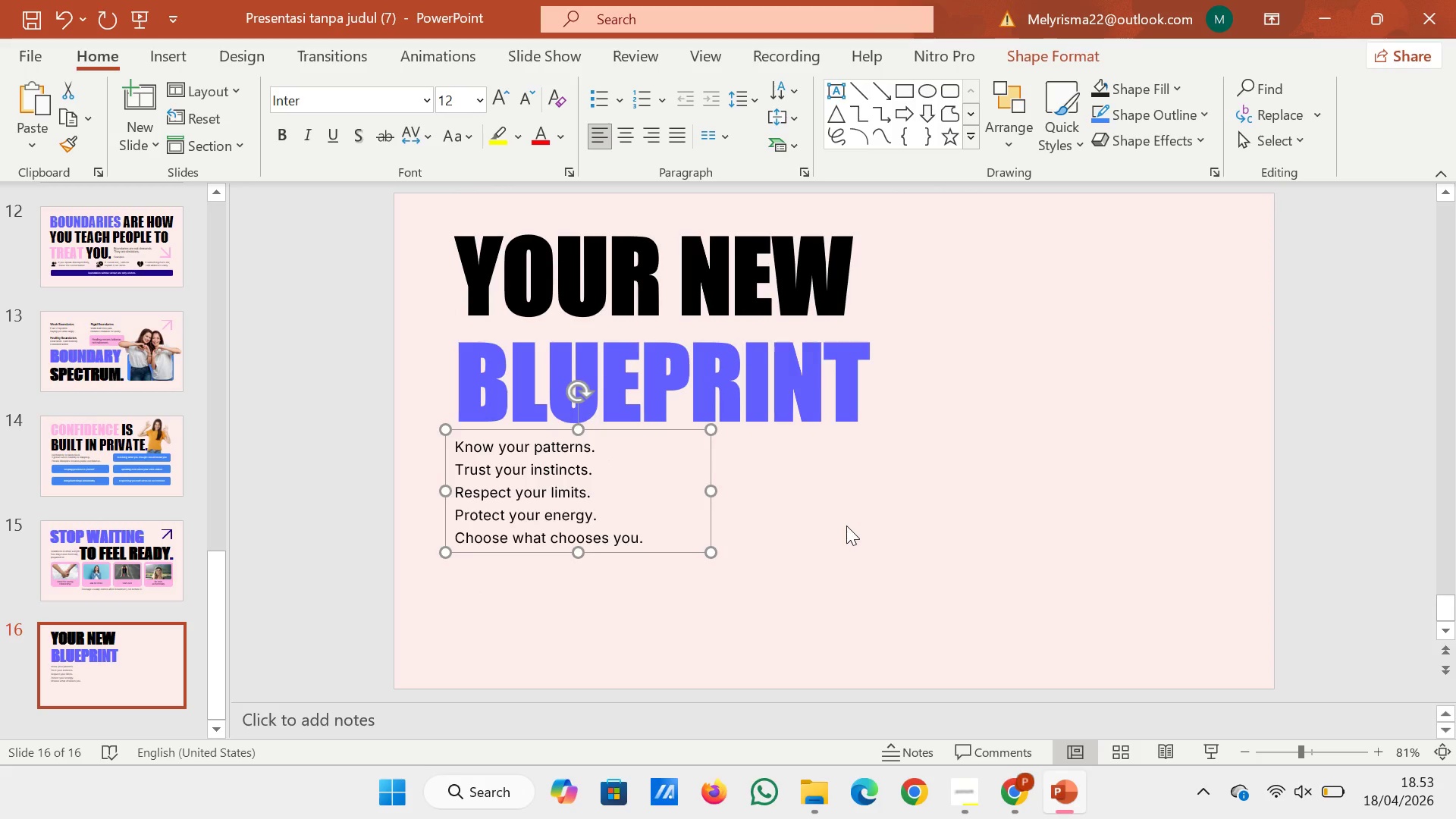 
left_click([846, 526])
 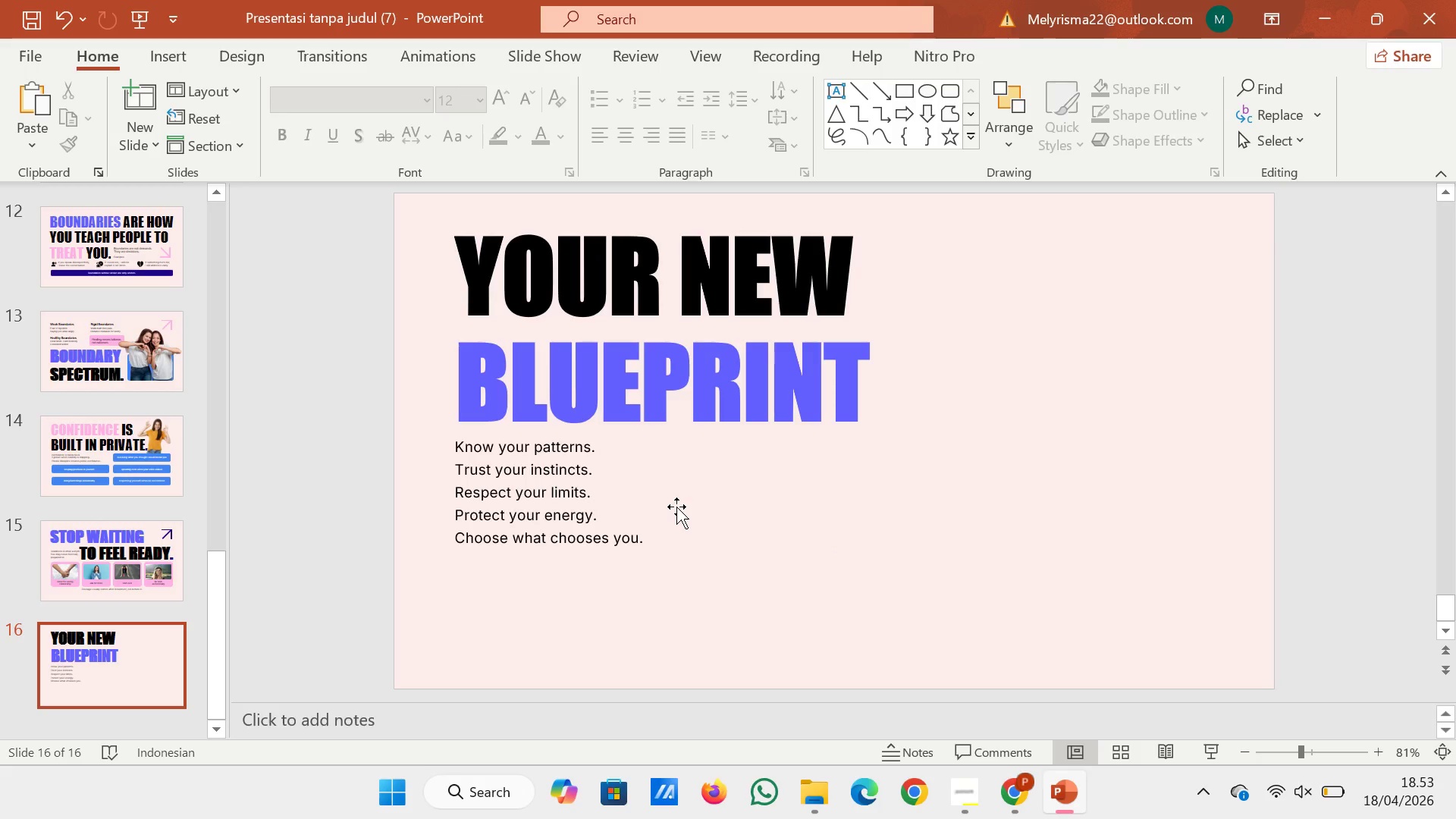 
wait(10.66)
 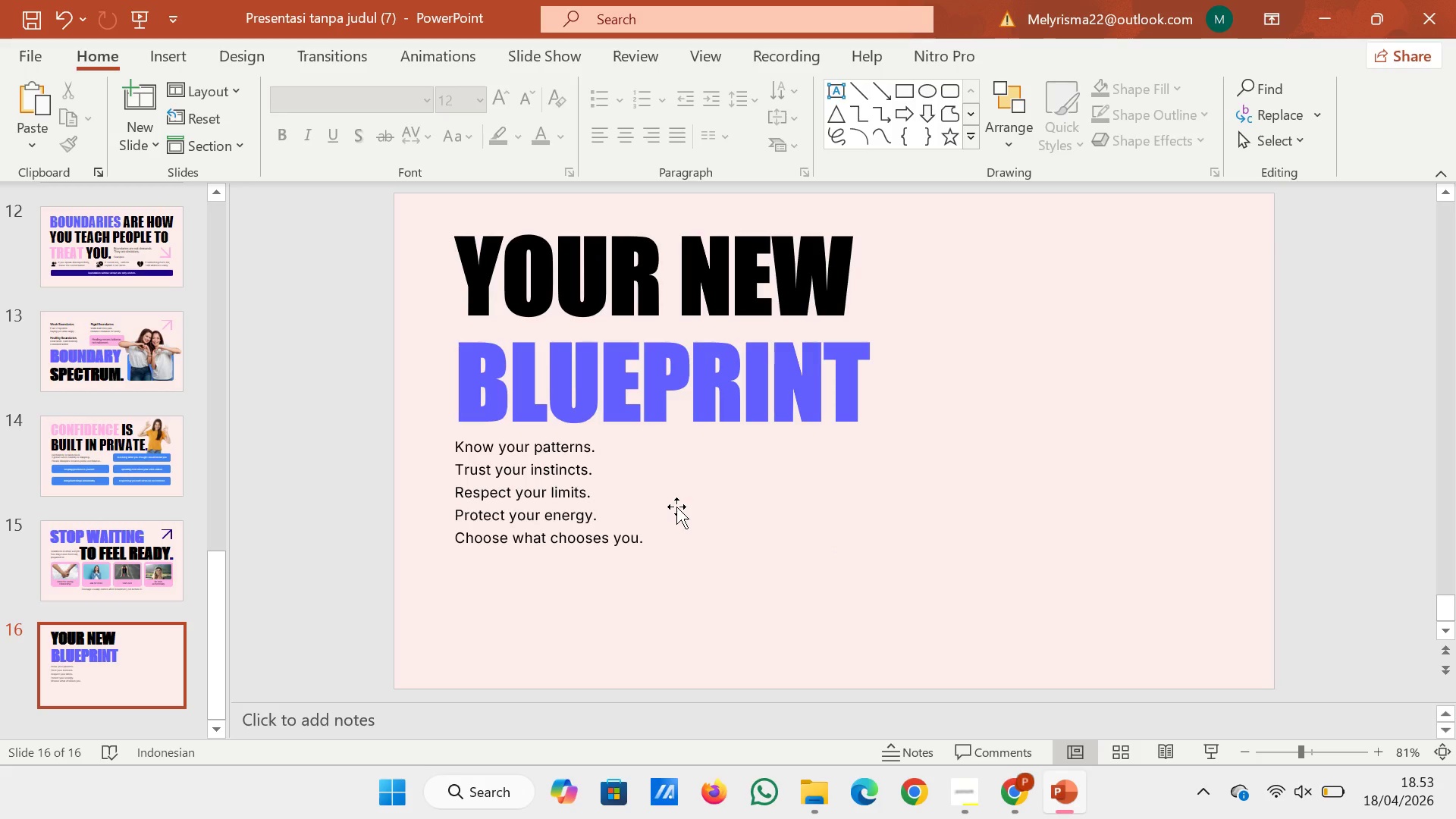 
left_click([923, 622])
 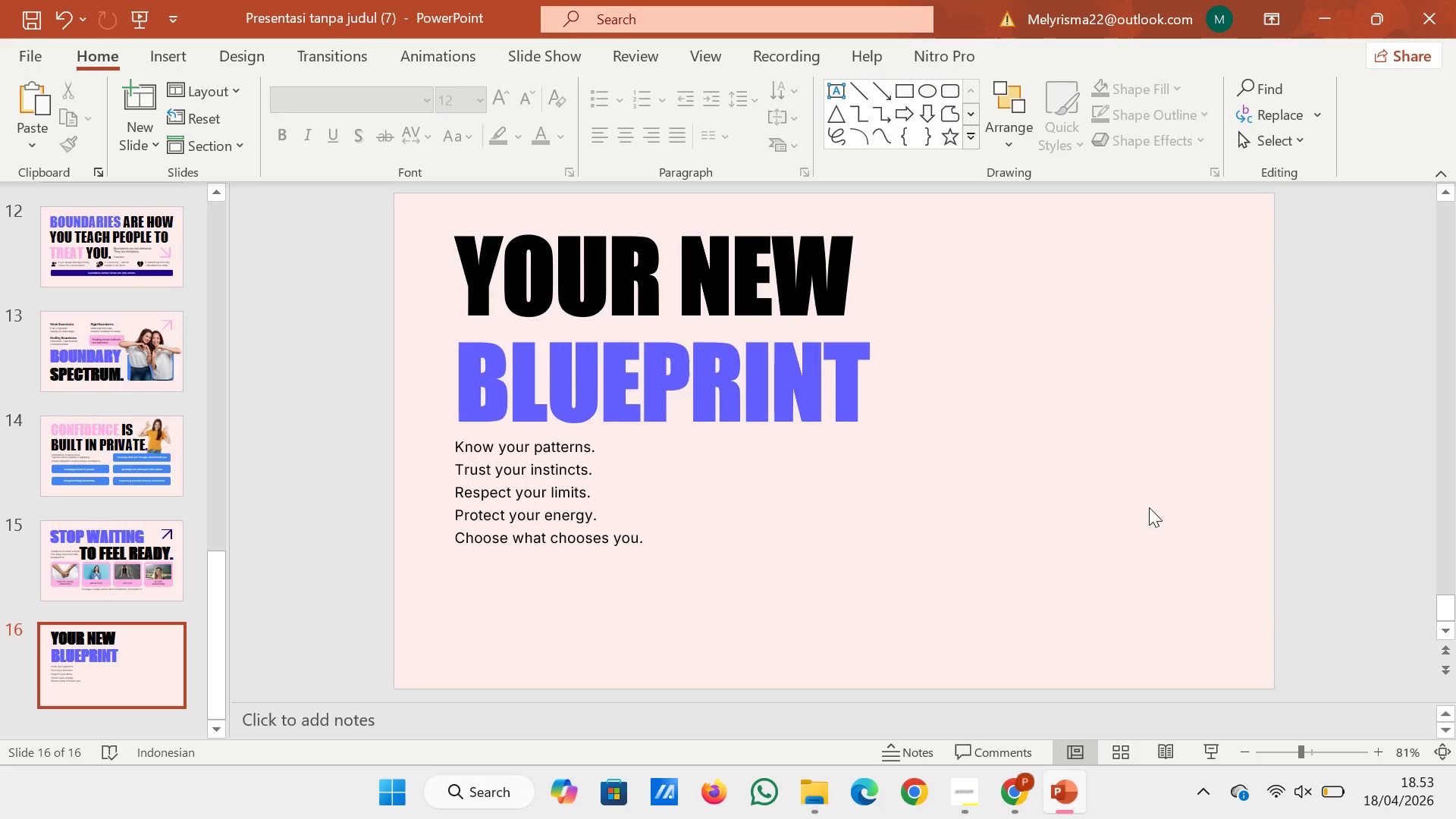 
wait(6.88)
 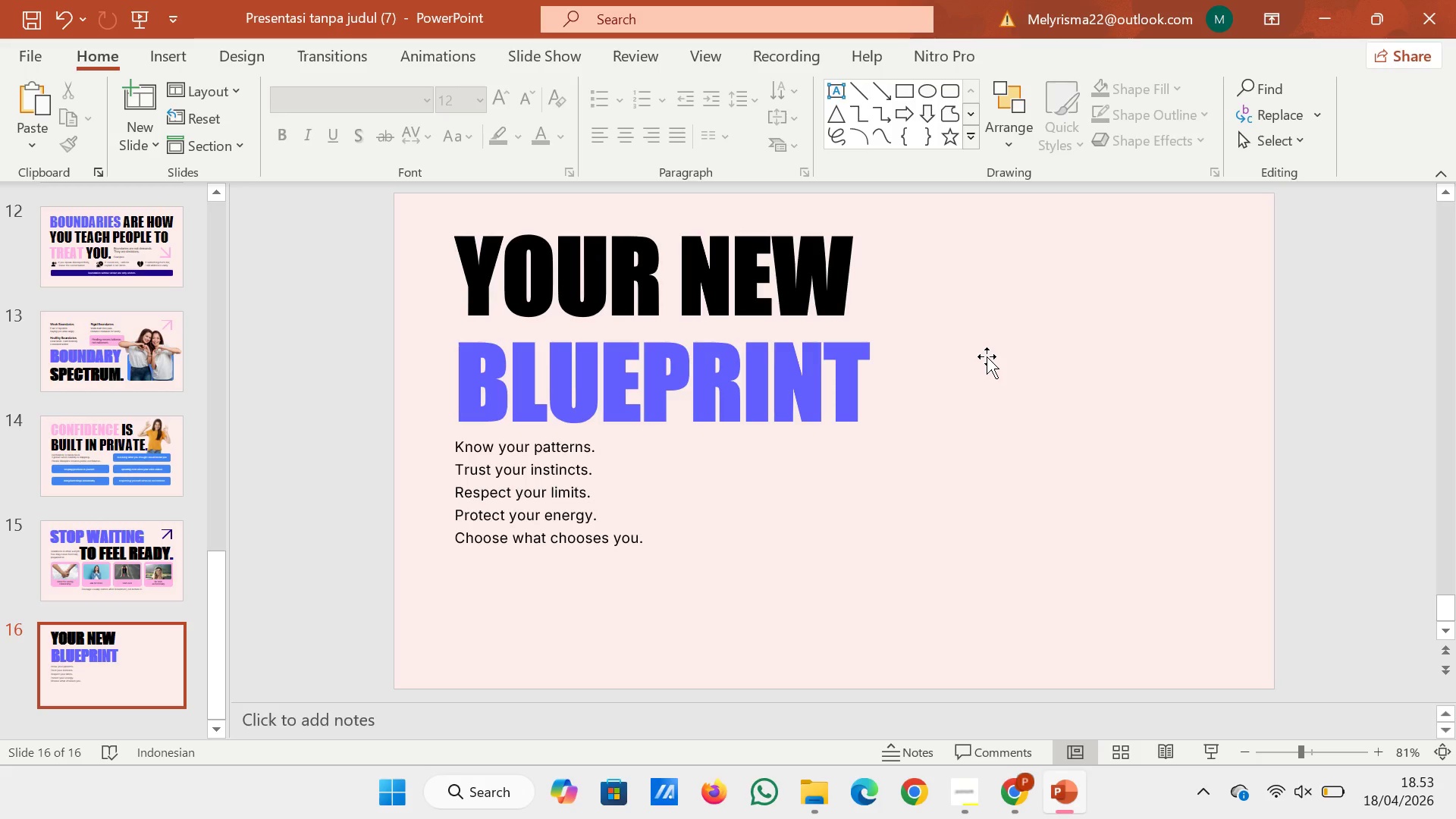 
left_click([957, 94])
 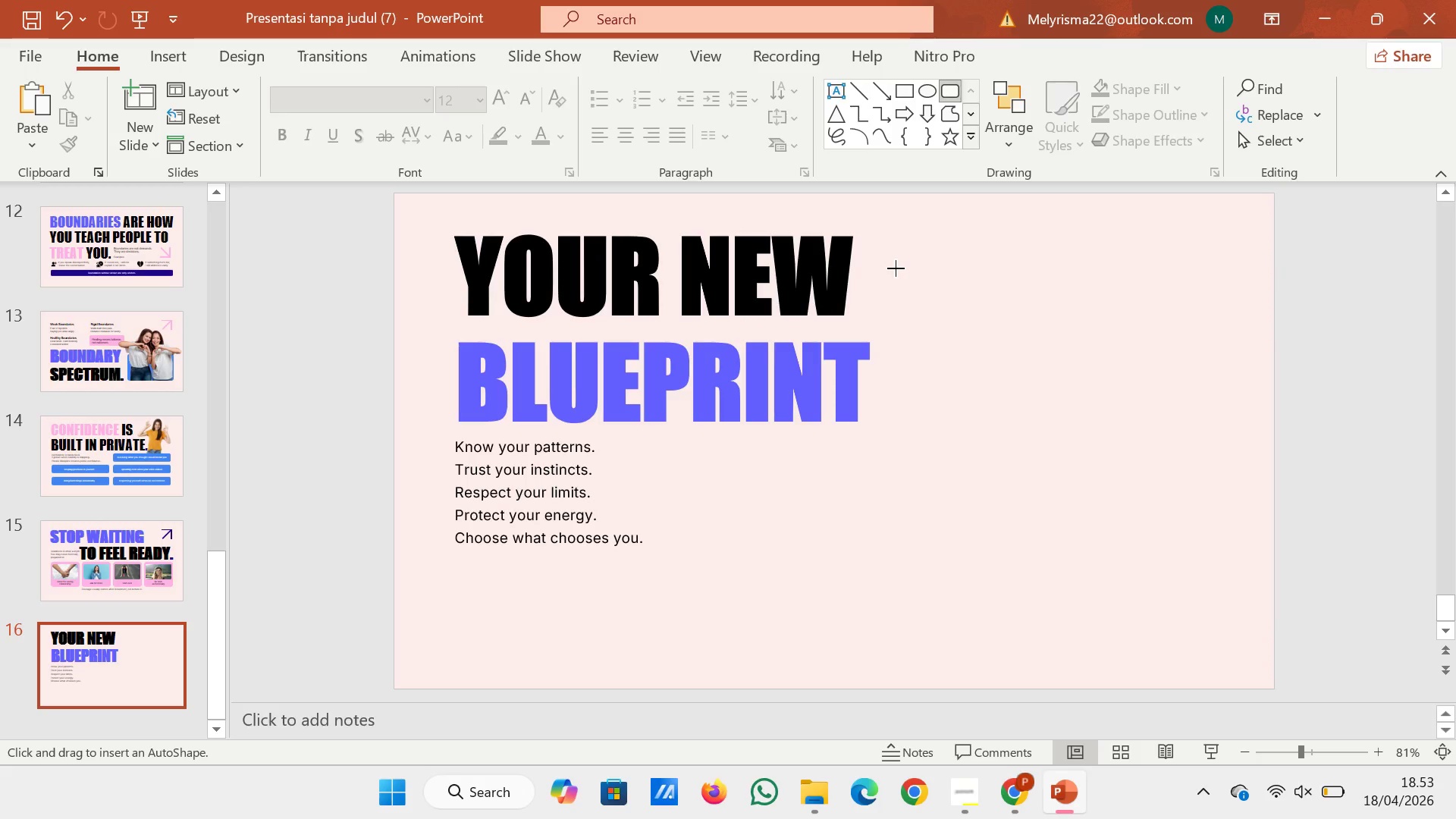 
left_click_drag(start_coordinate=[896, 271], to_coordinate=[1210, 625])
 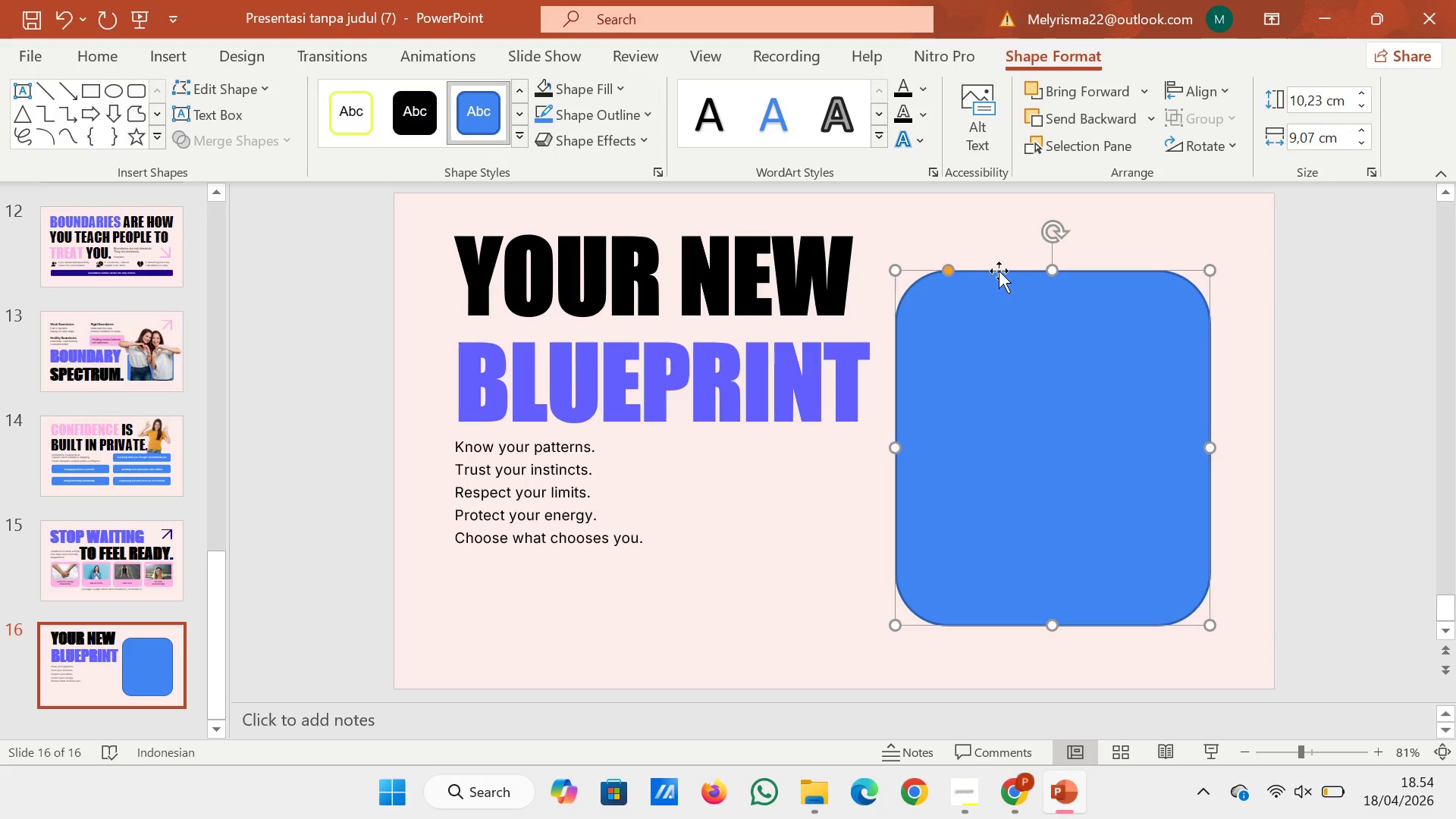 
left_click_drag(start_coordinate=[947, 266], to_coordinate=[908, 266])
 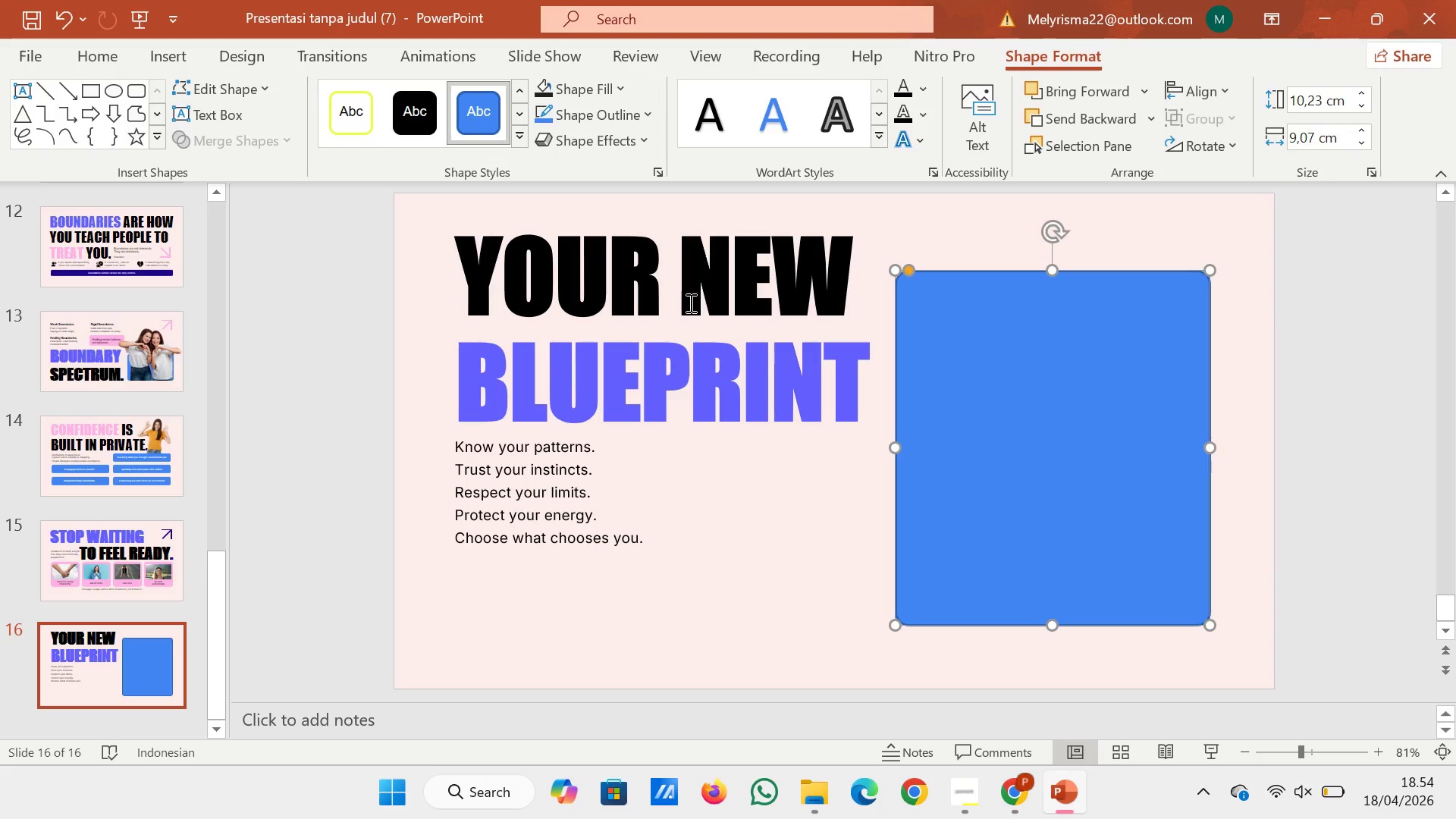 
left_click([667, 347])
 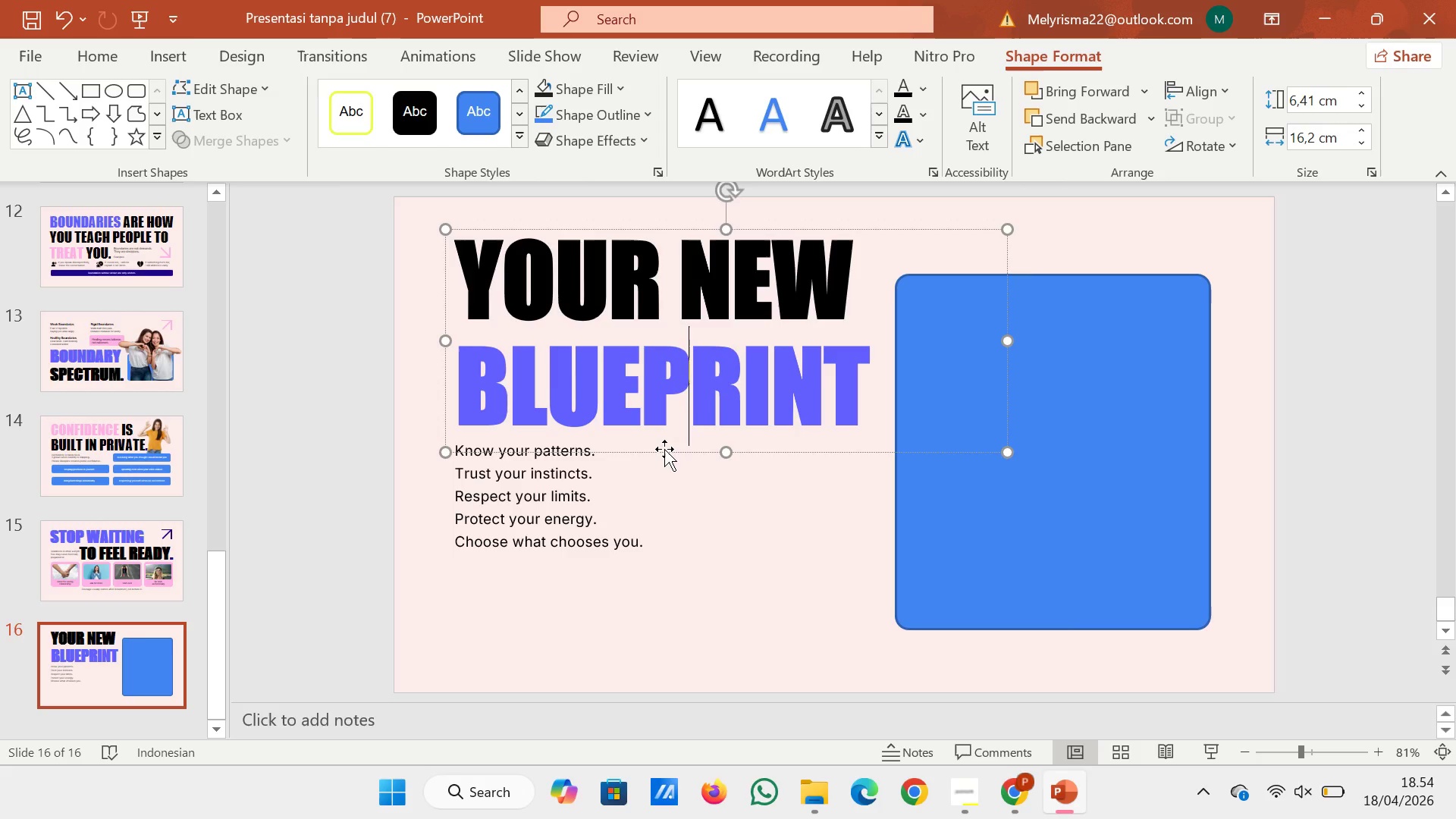 
left_click([664, 449])
 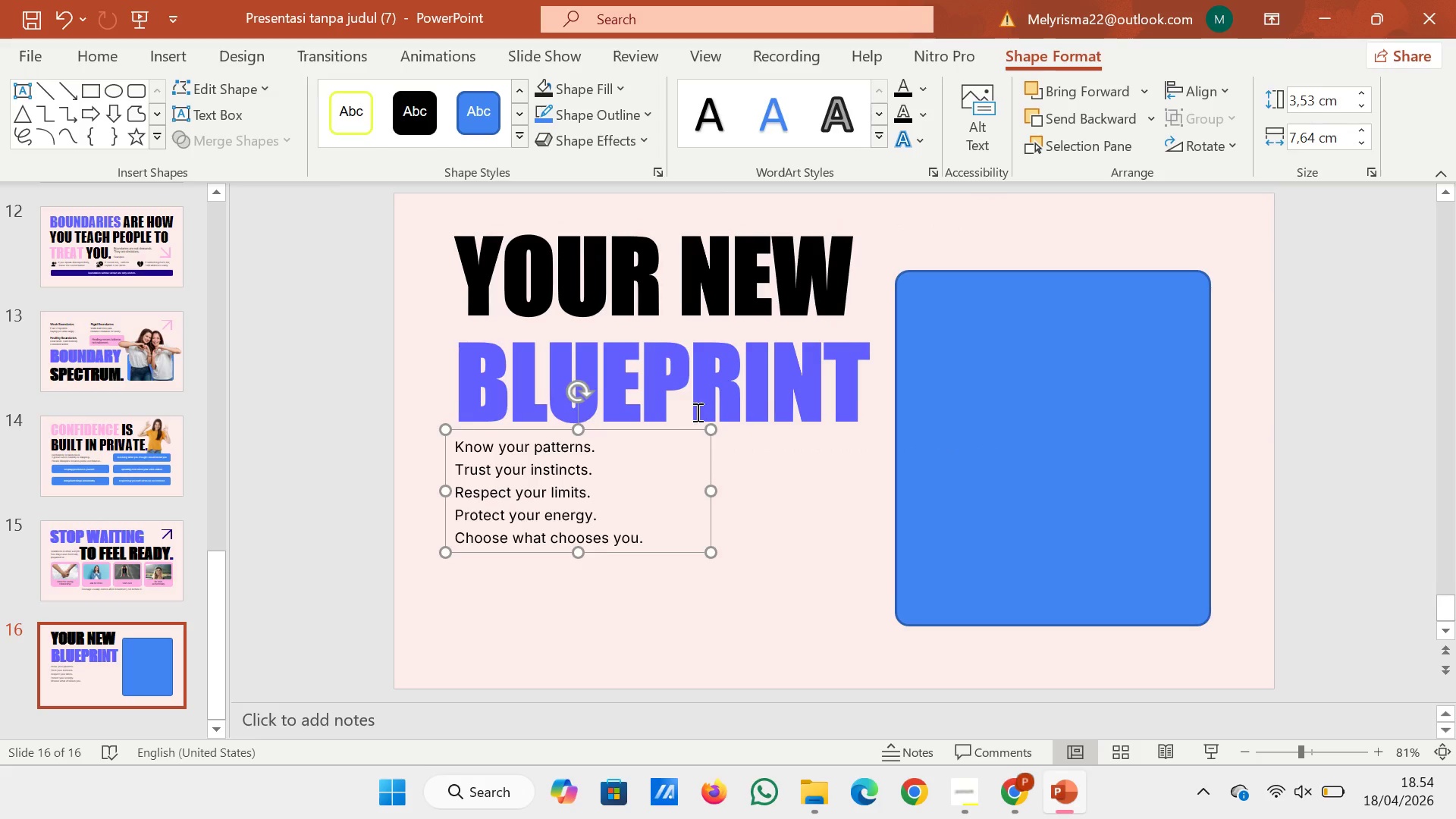 
left_click([696, 412])
 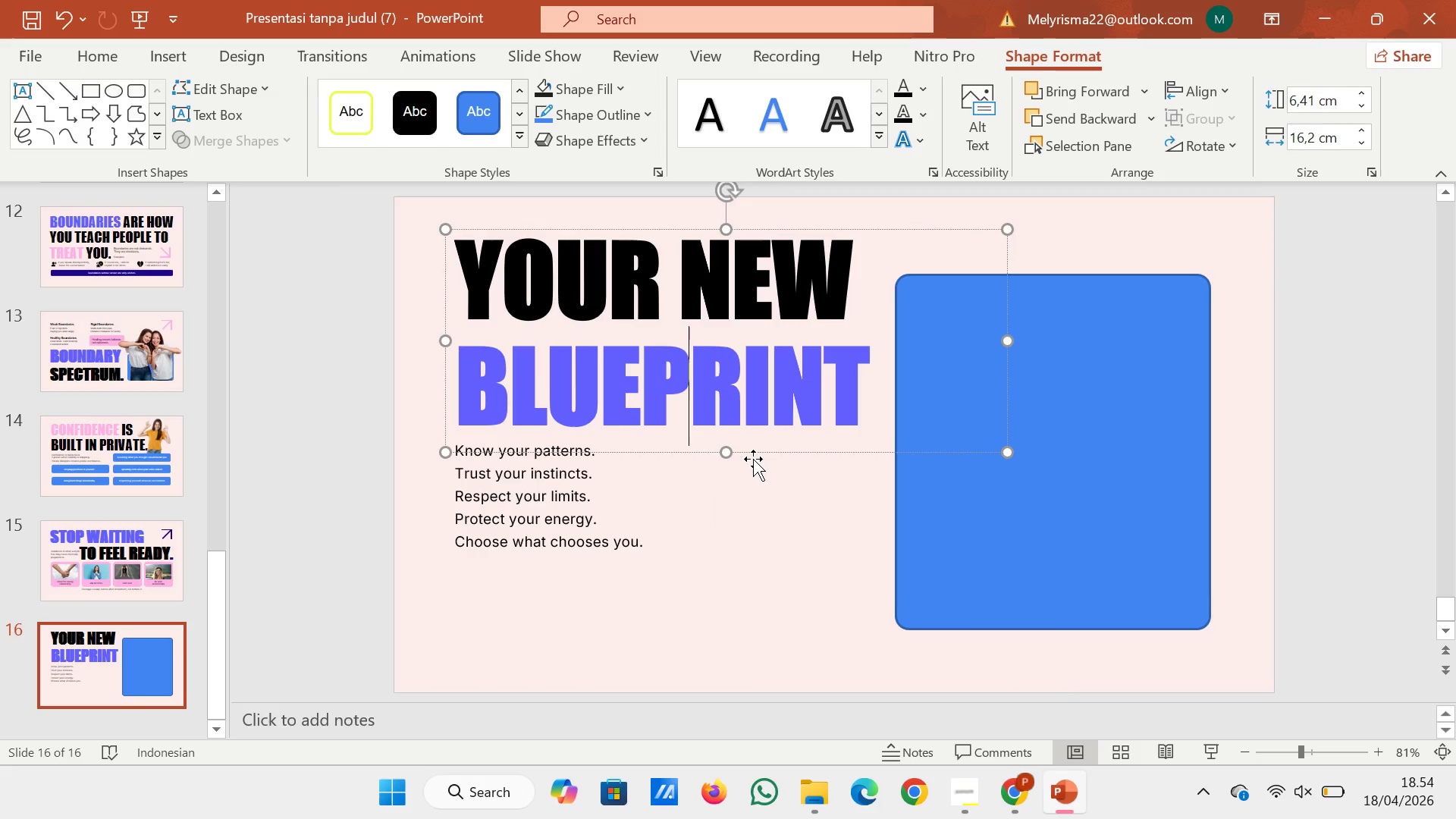 
left_click([753, 459])
 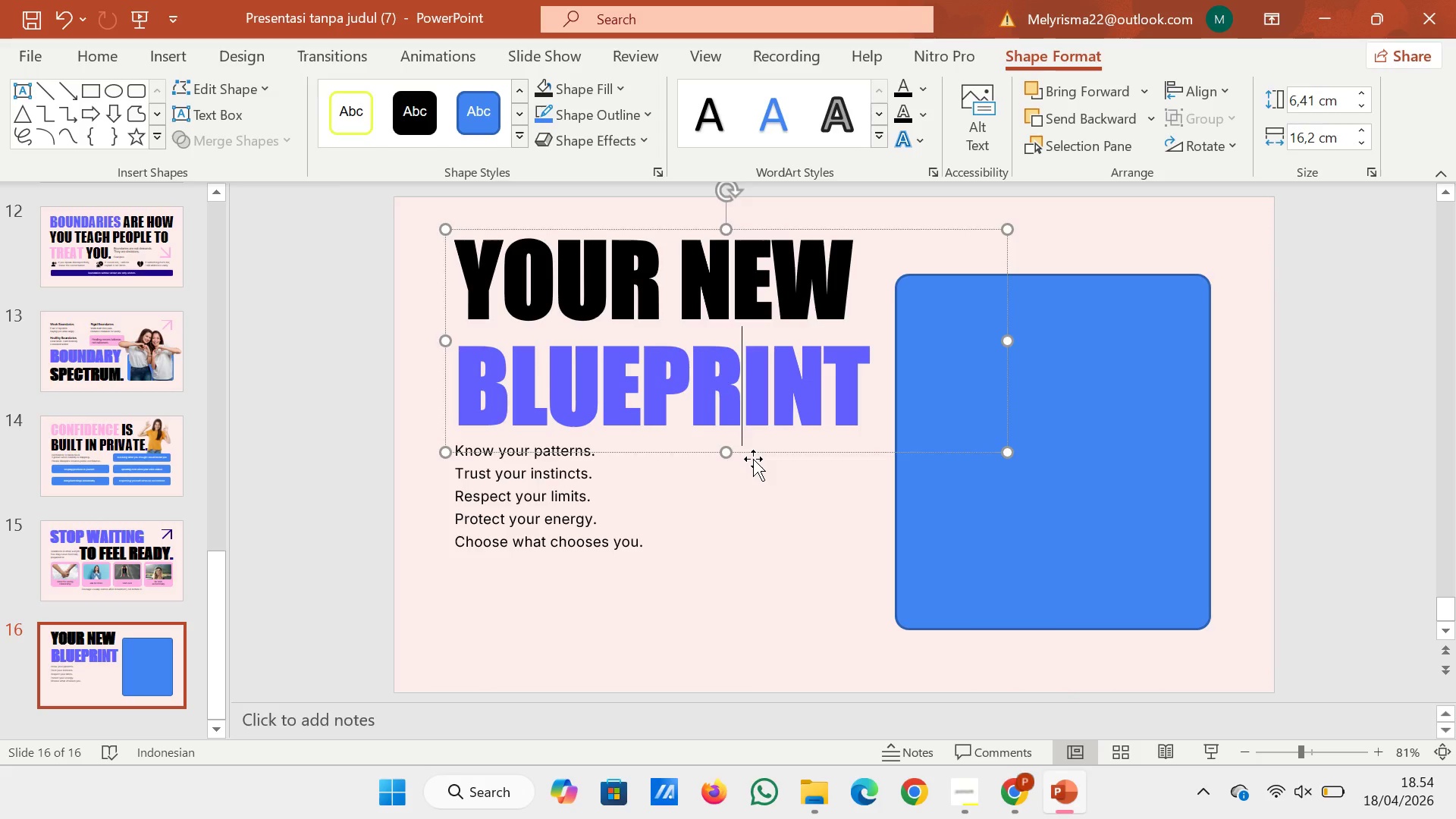 
left_click_drag(start_coordinate=[753, 459], to_coordinate=[752, 479])
 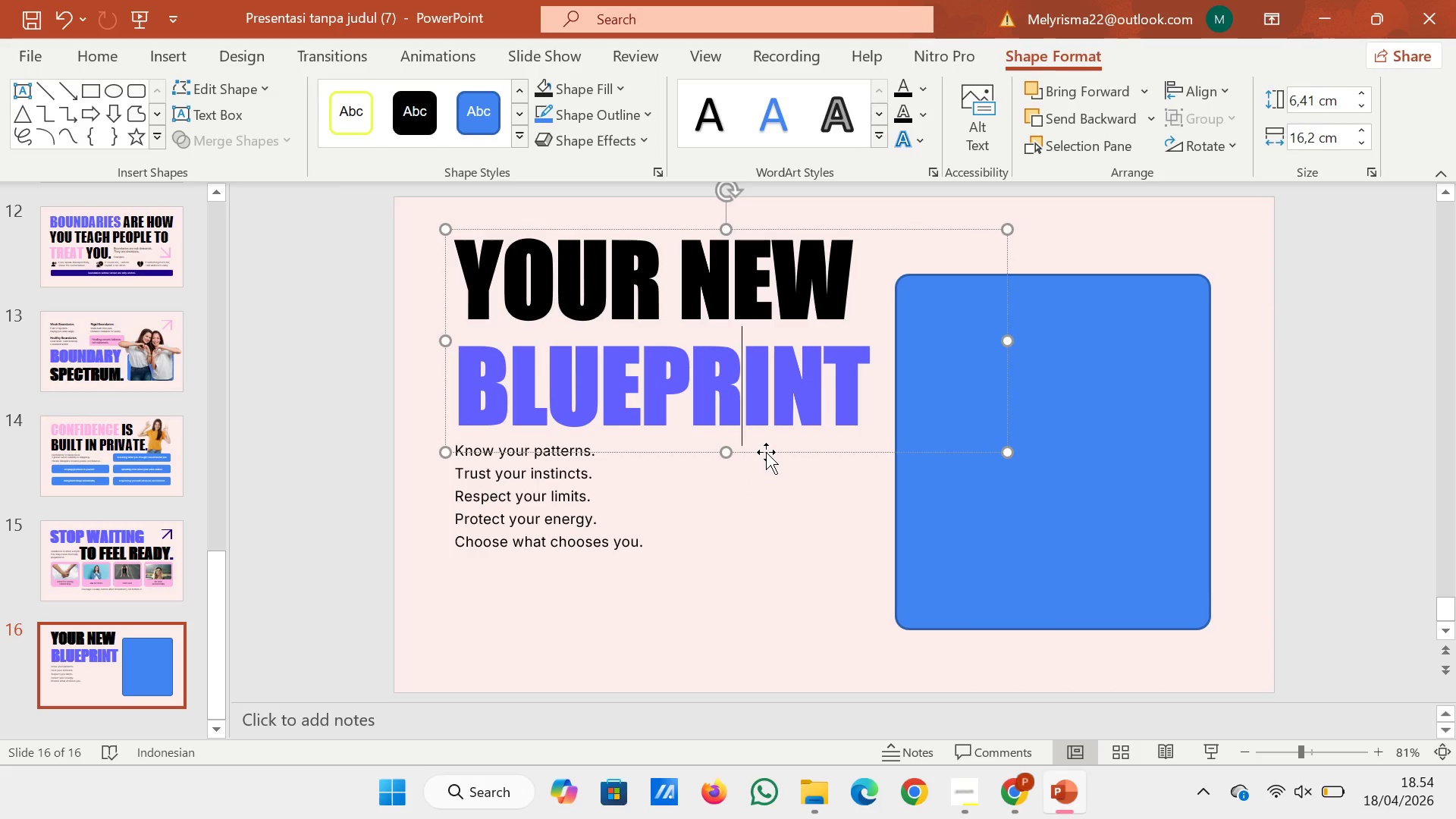 
left_click([766, 452])
 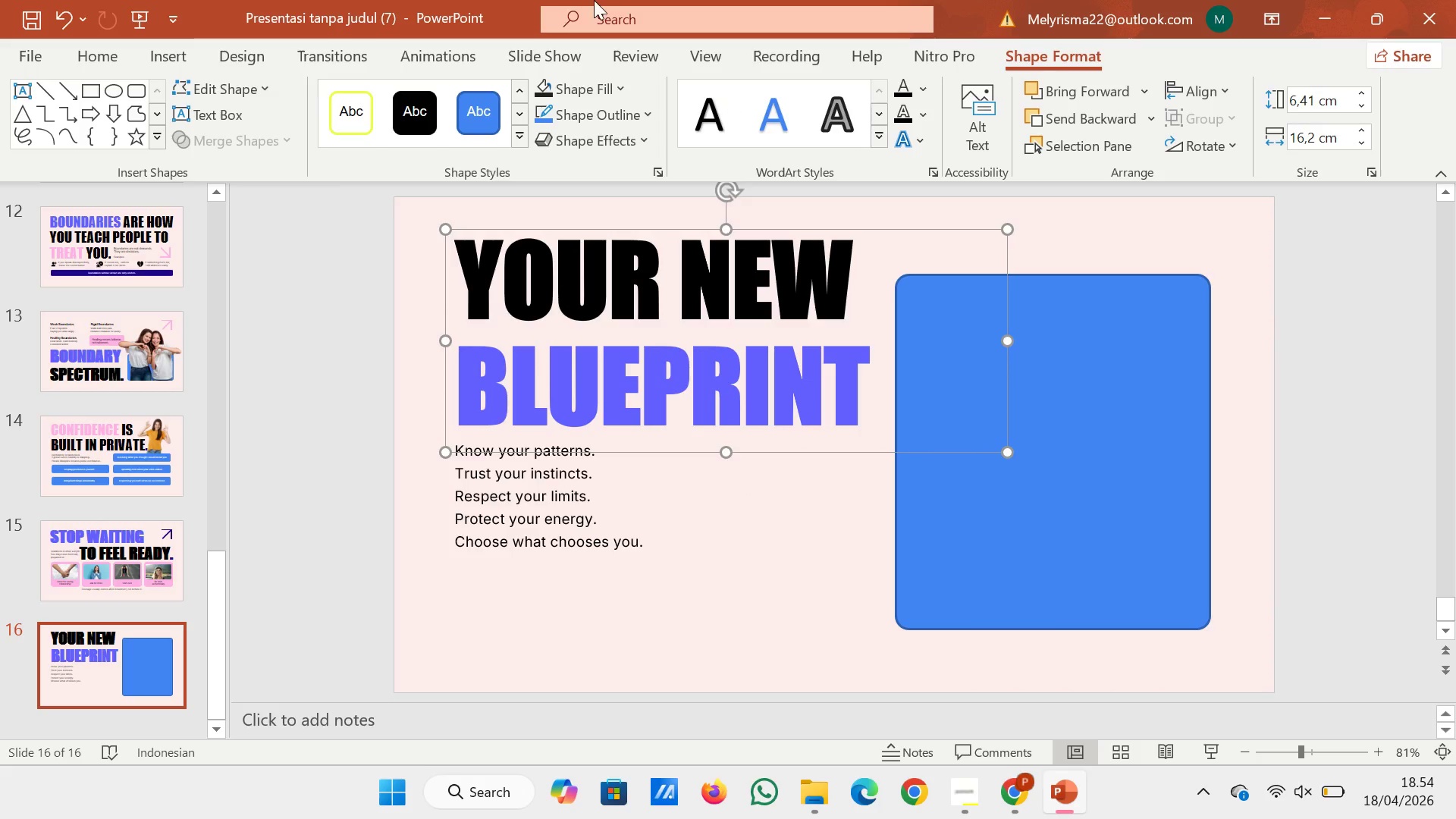 
key(ArrowDown)
 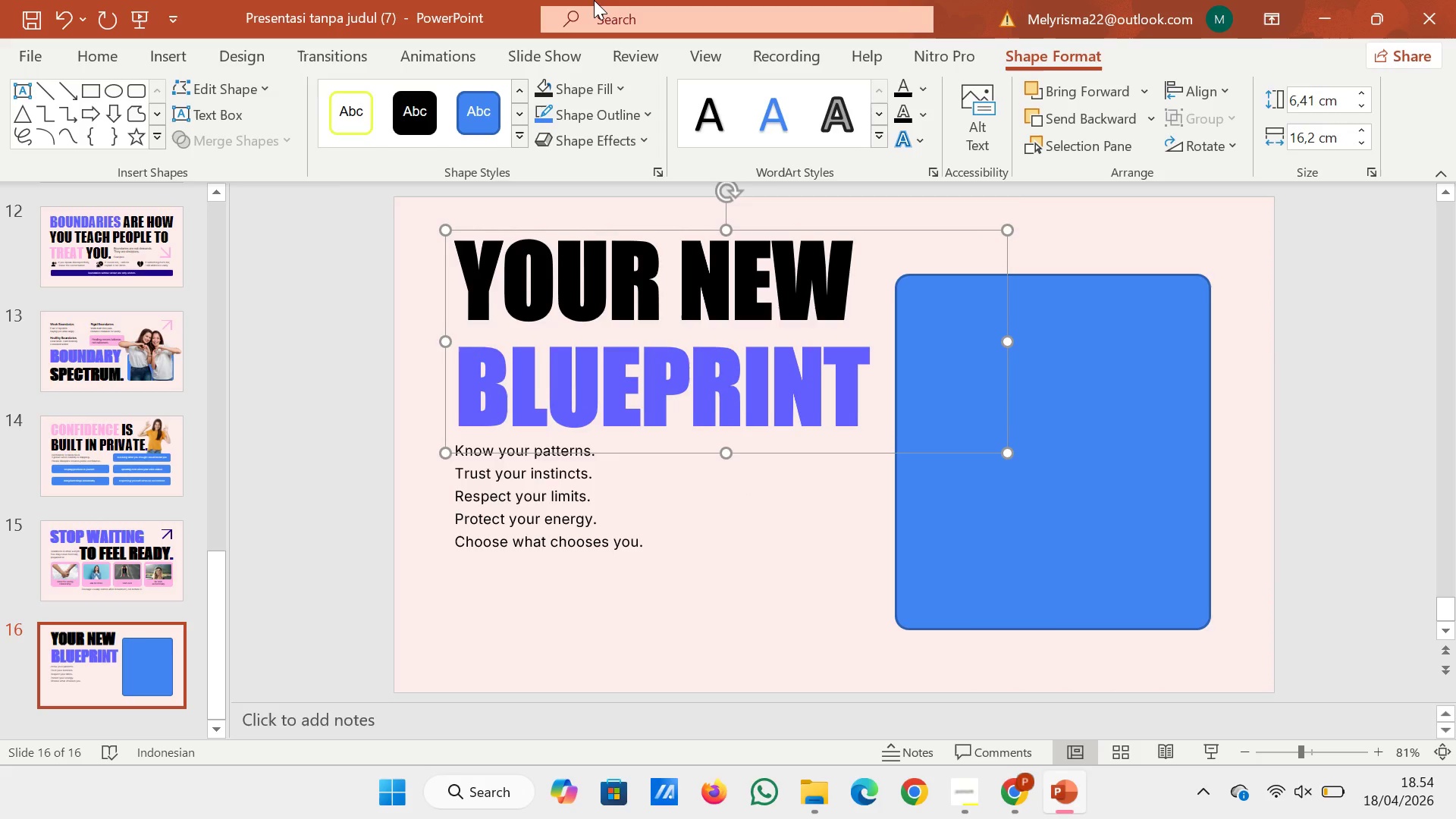 
key(ArrowDown)
 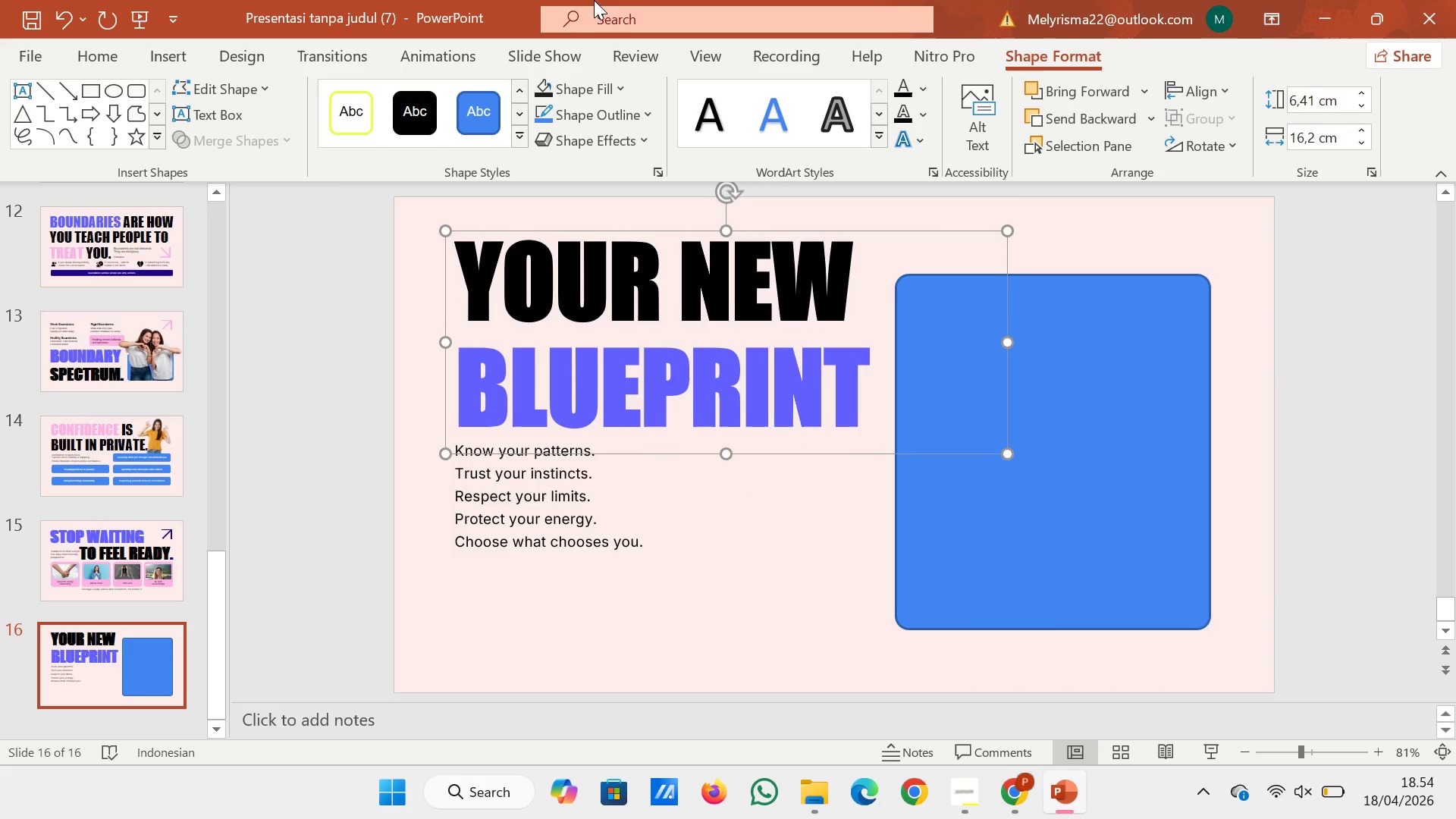 
key(ArrowDown)
 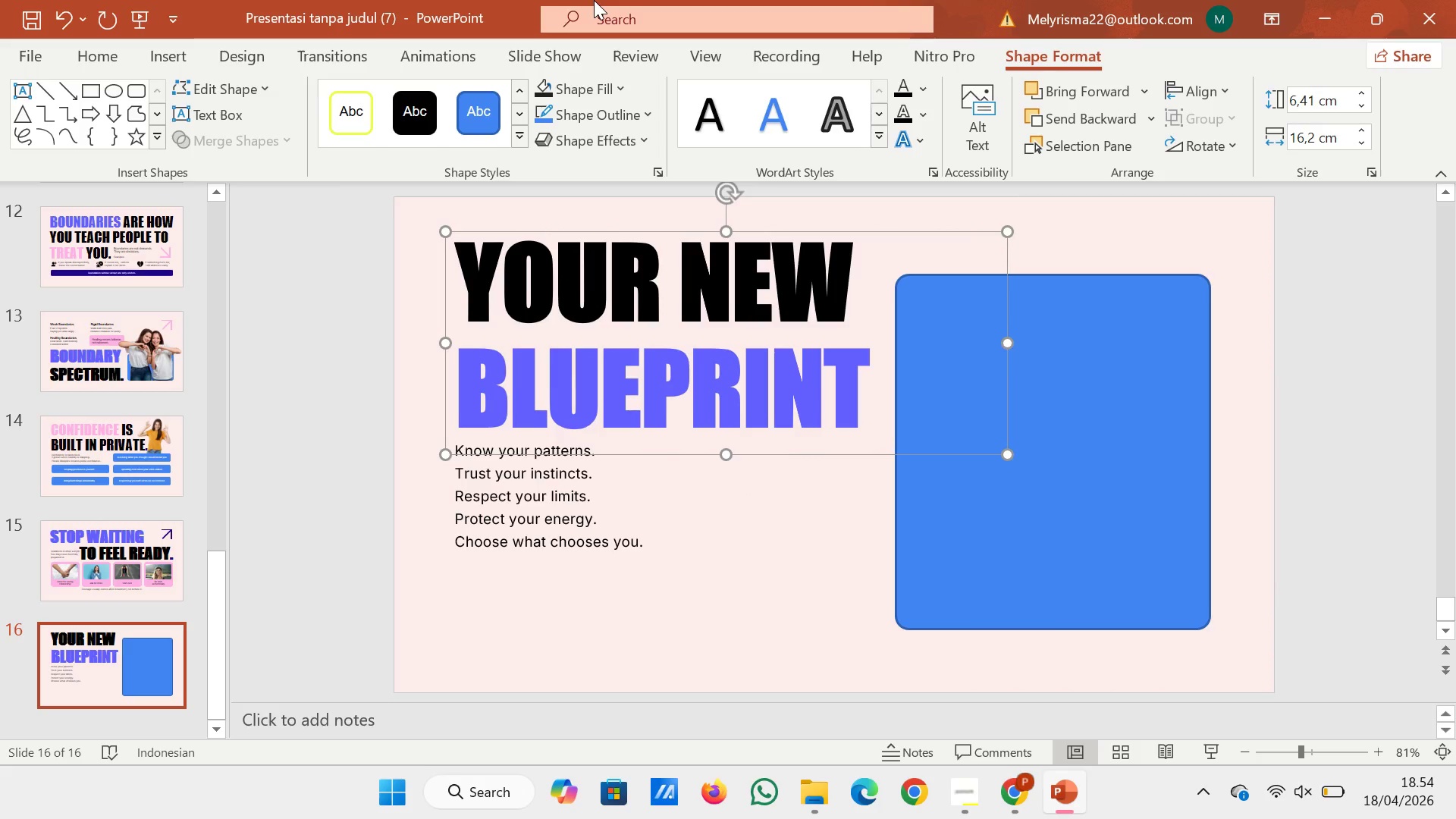 
key(ArrowDown)
 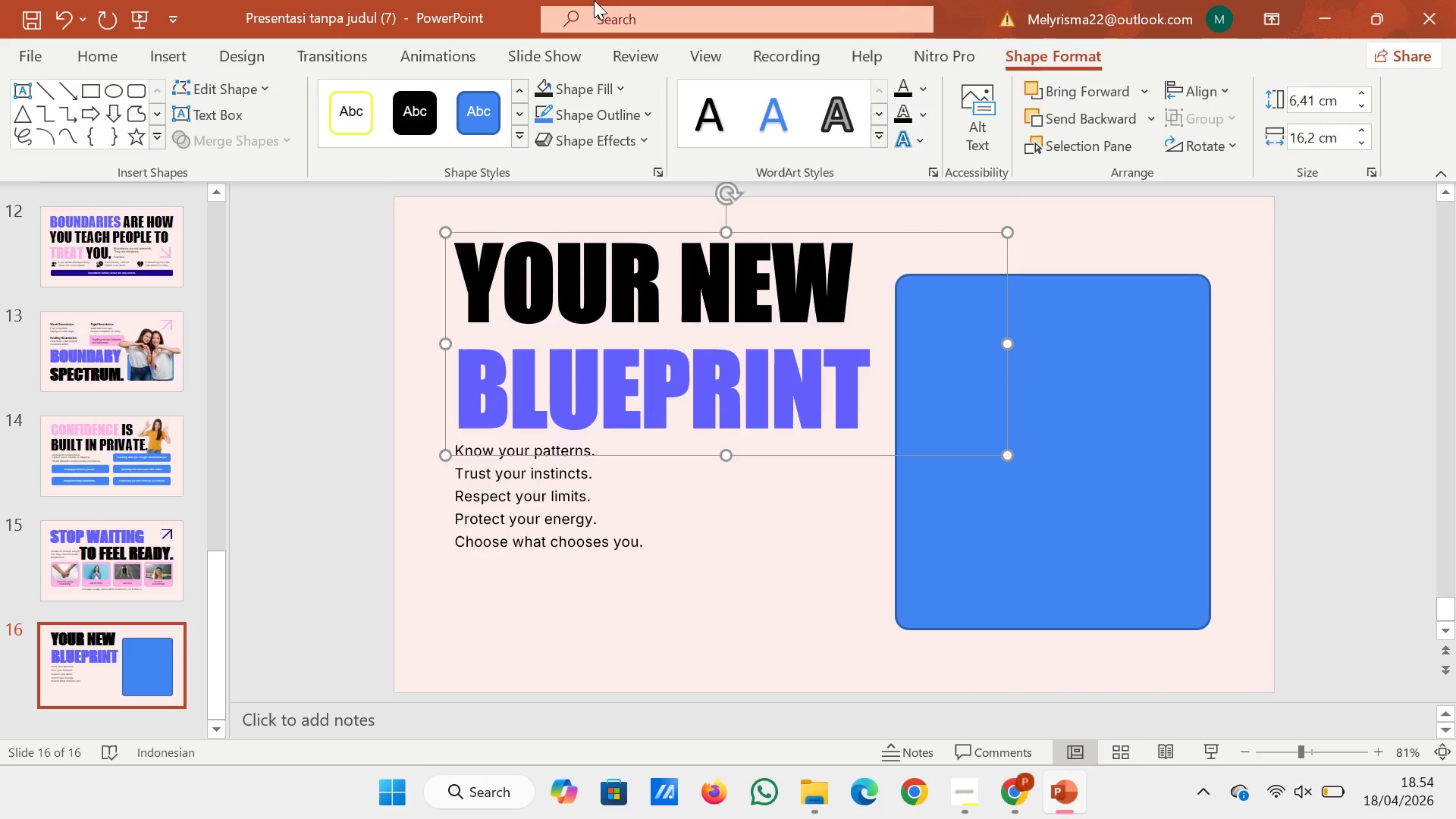 
key(ArrowDown)
 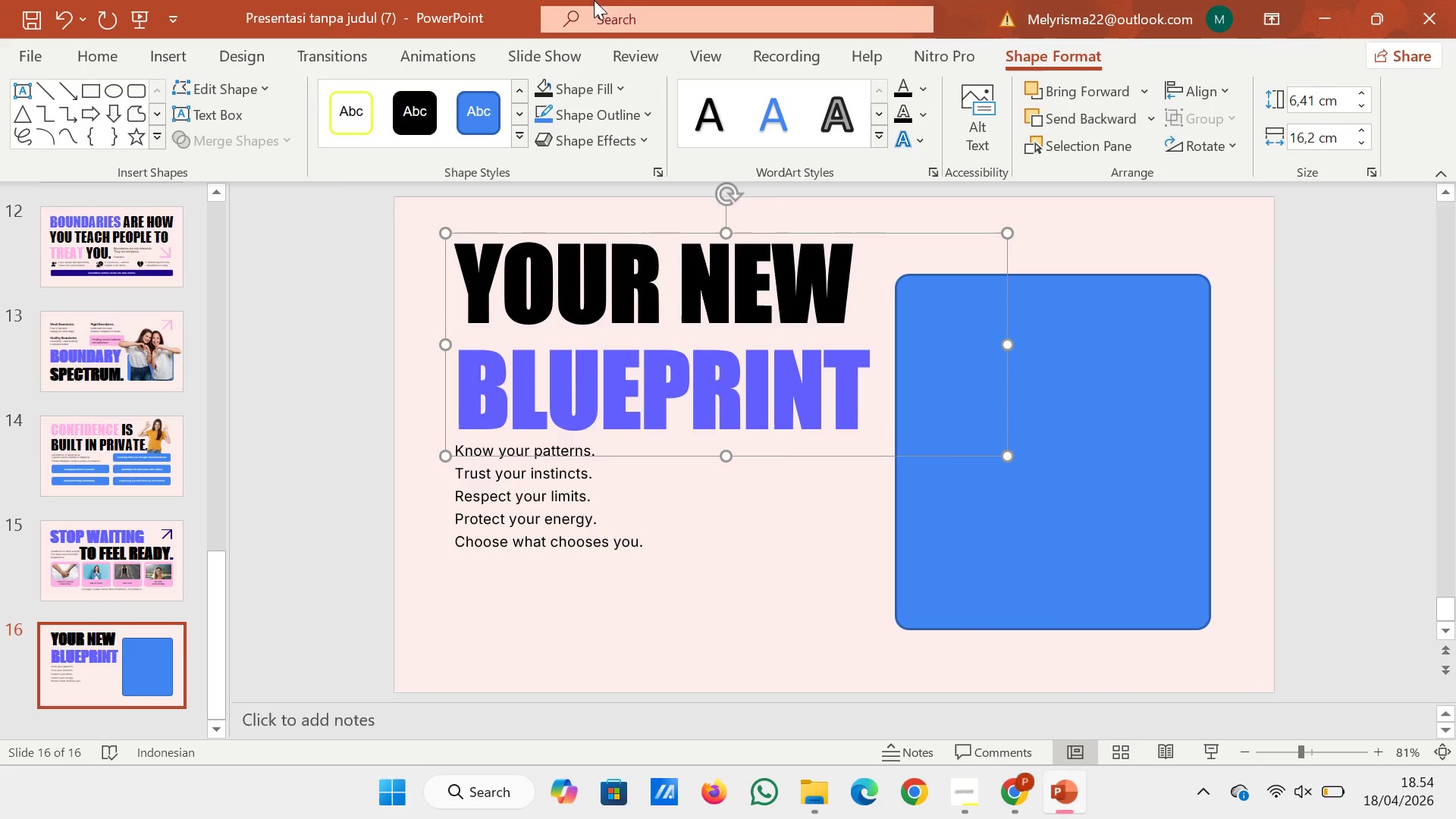 
key(ArrowDown)
 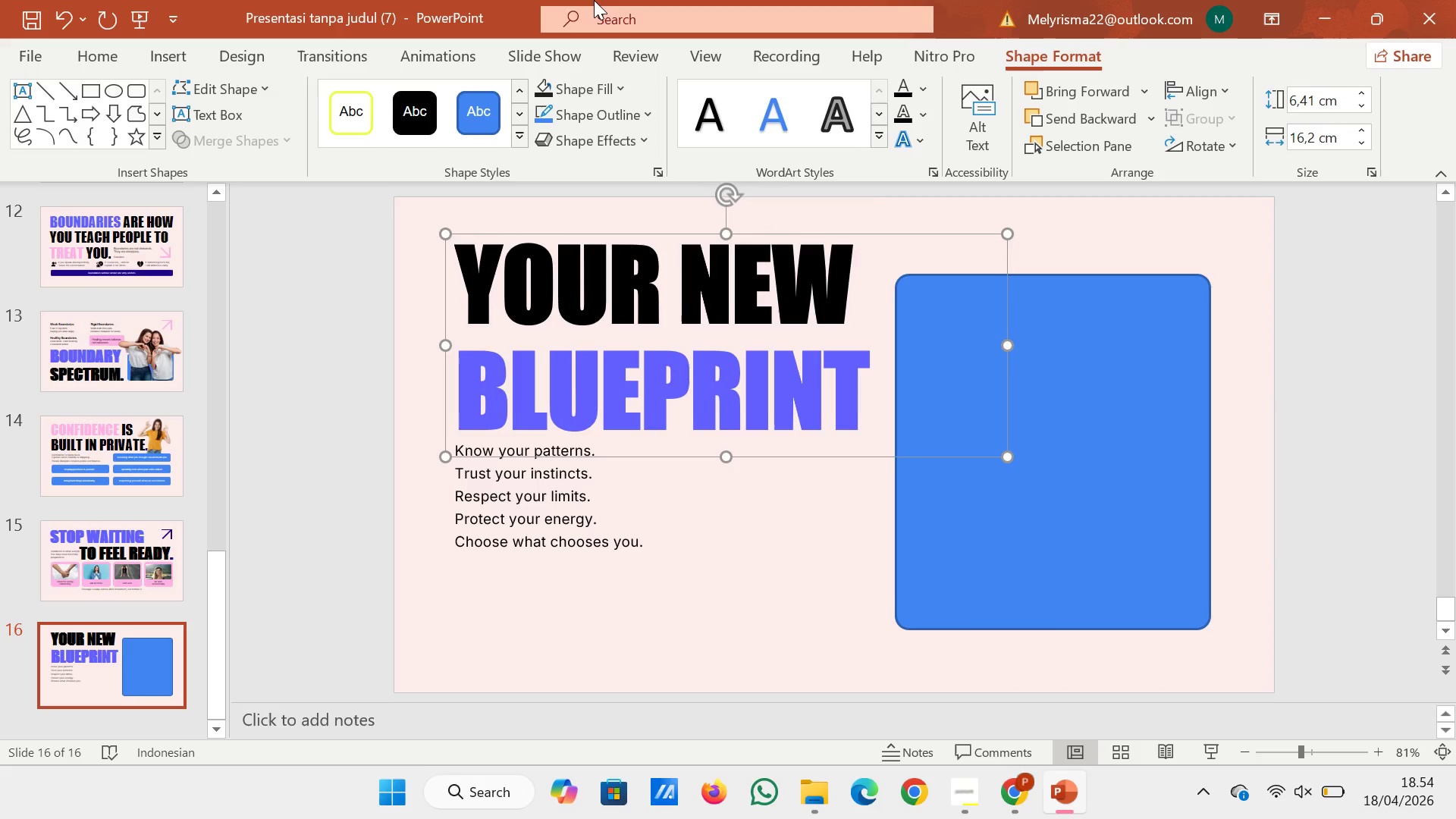 
key(ArrowDown)
 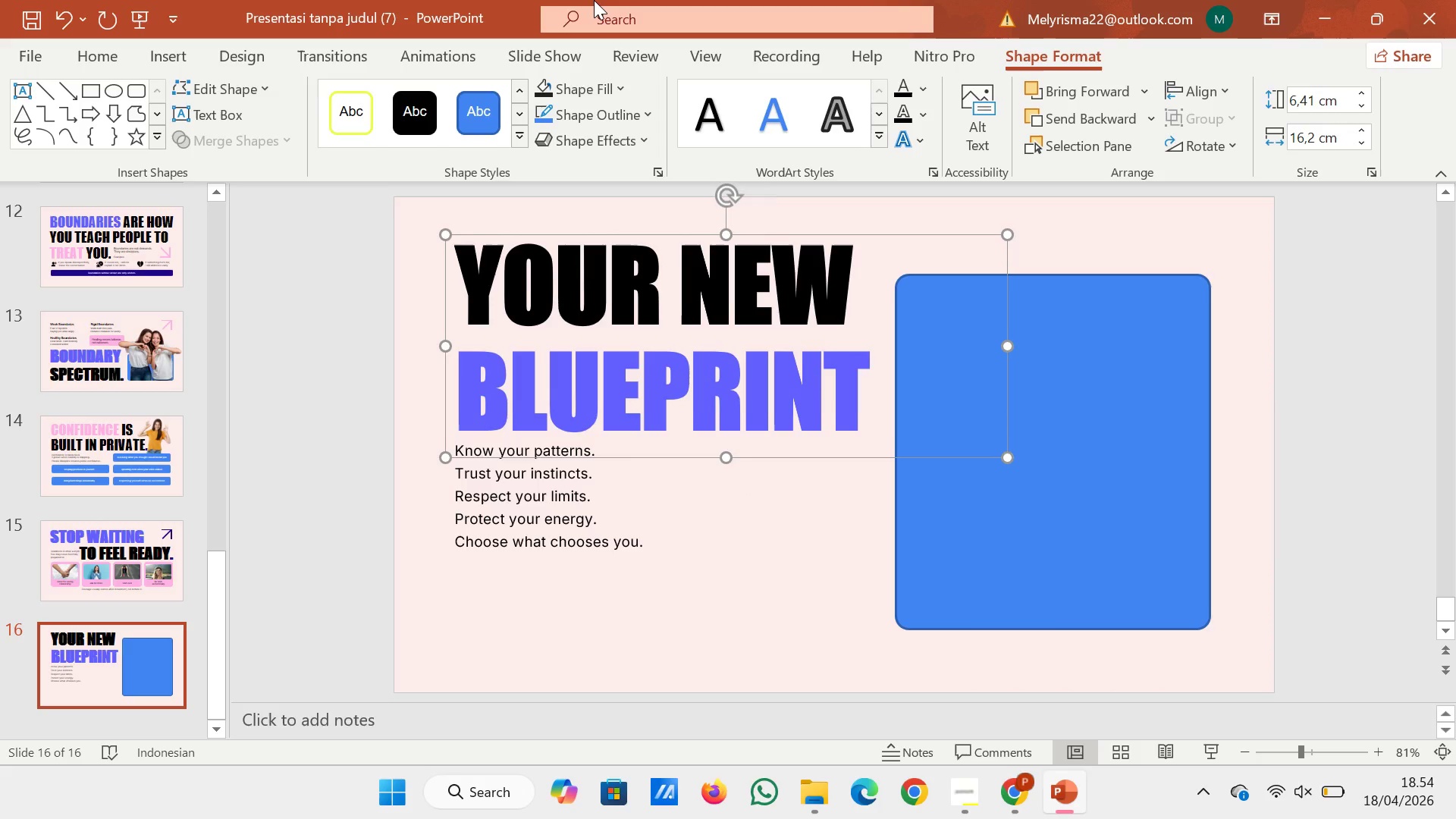 
key(ArrowDown)
 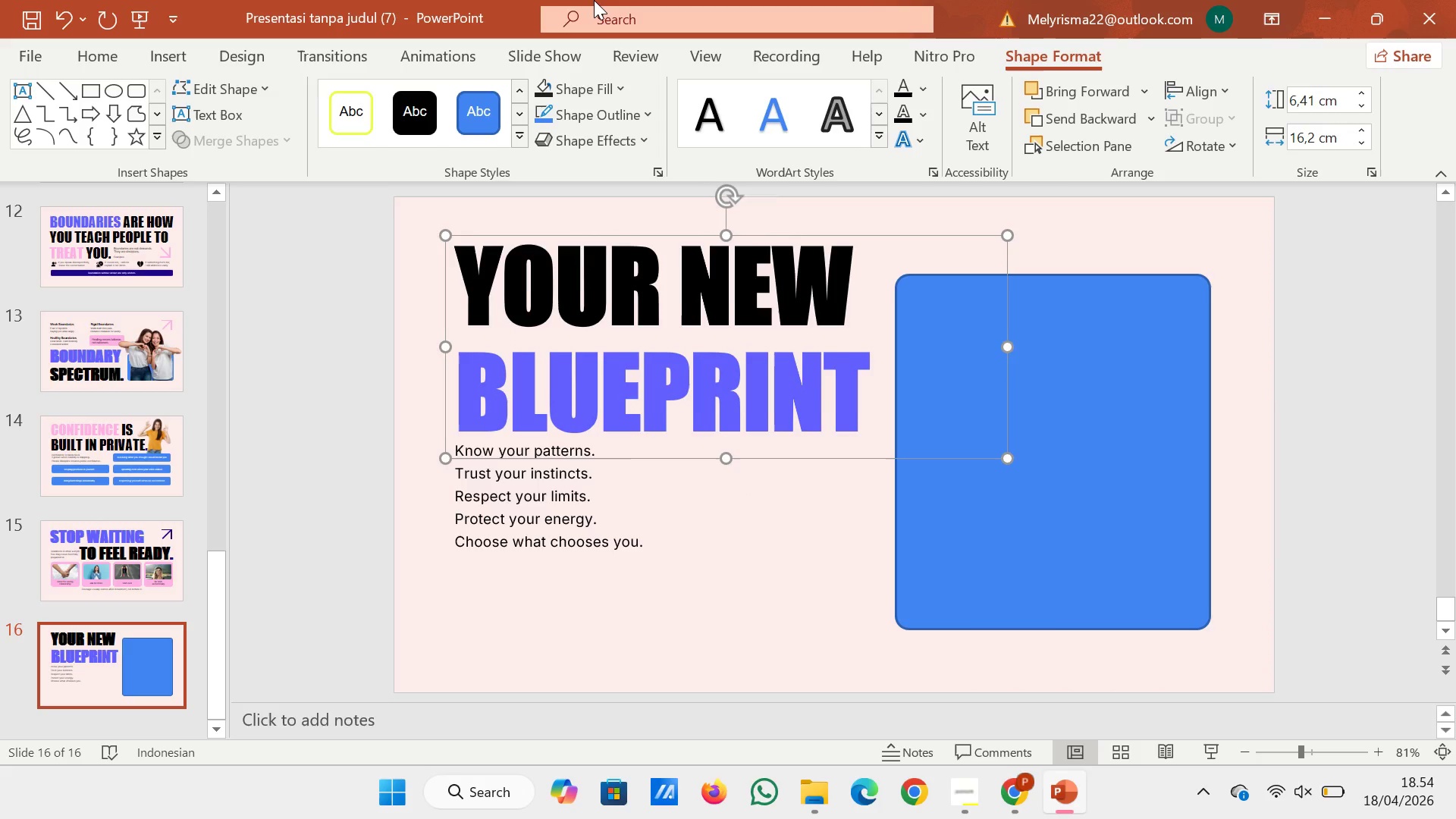 
key(ArrowDown)
 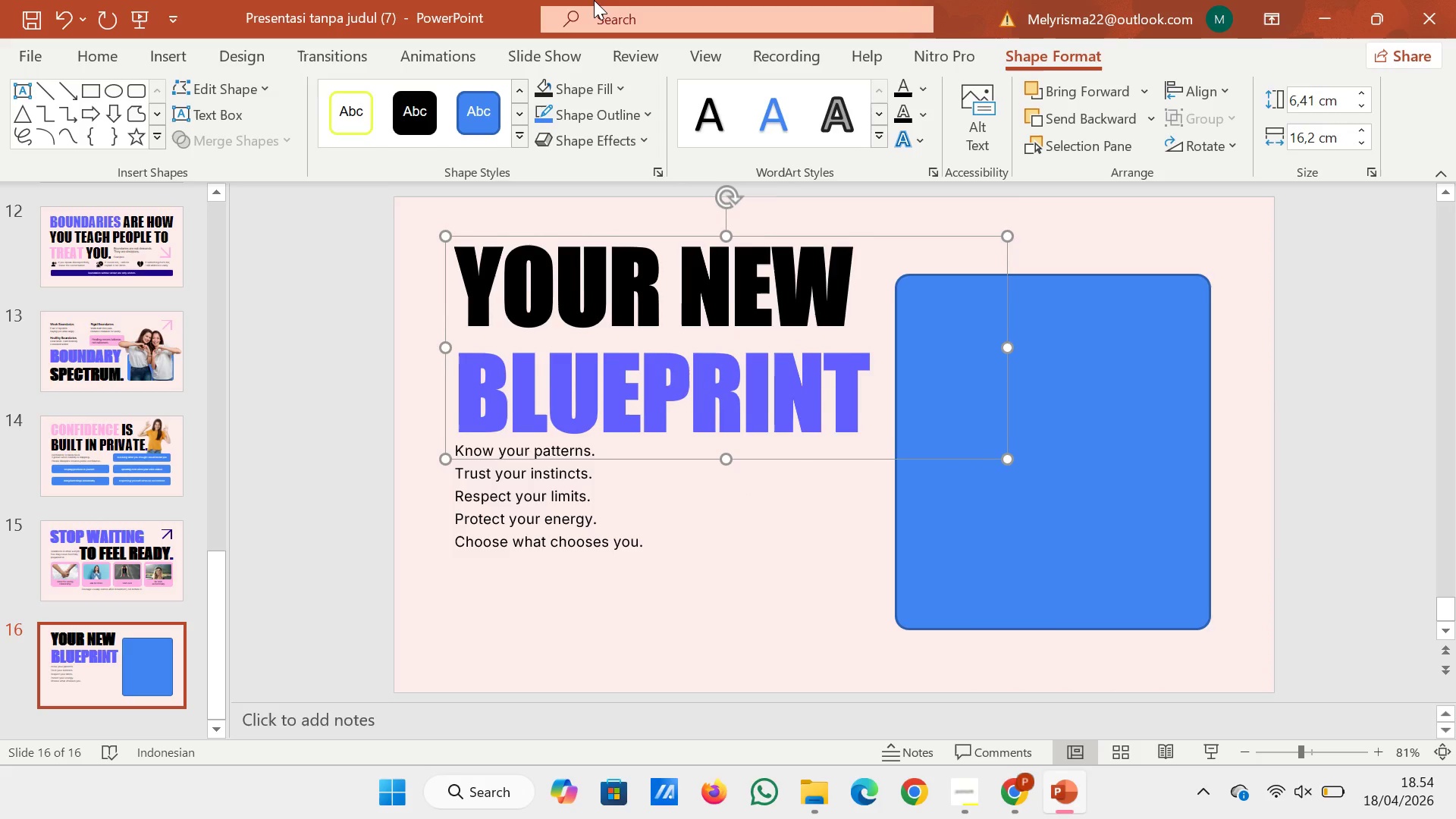 
key(ArrowDown)
 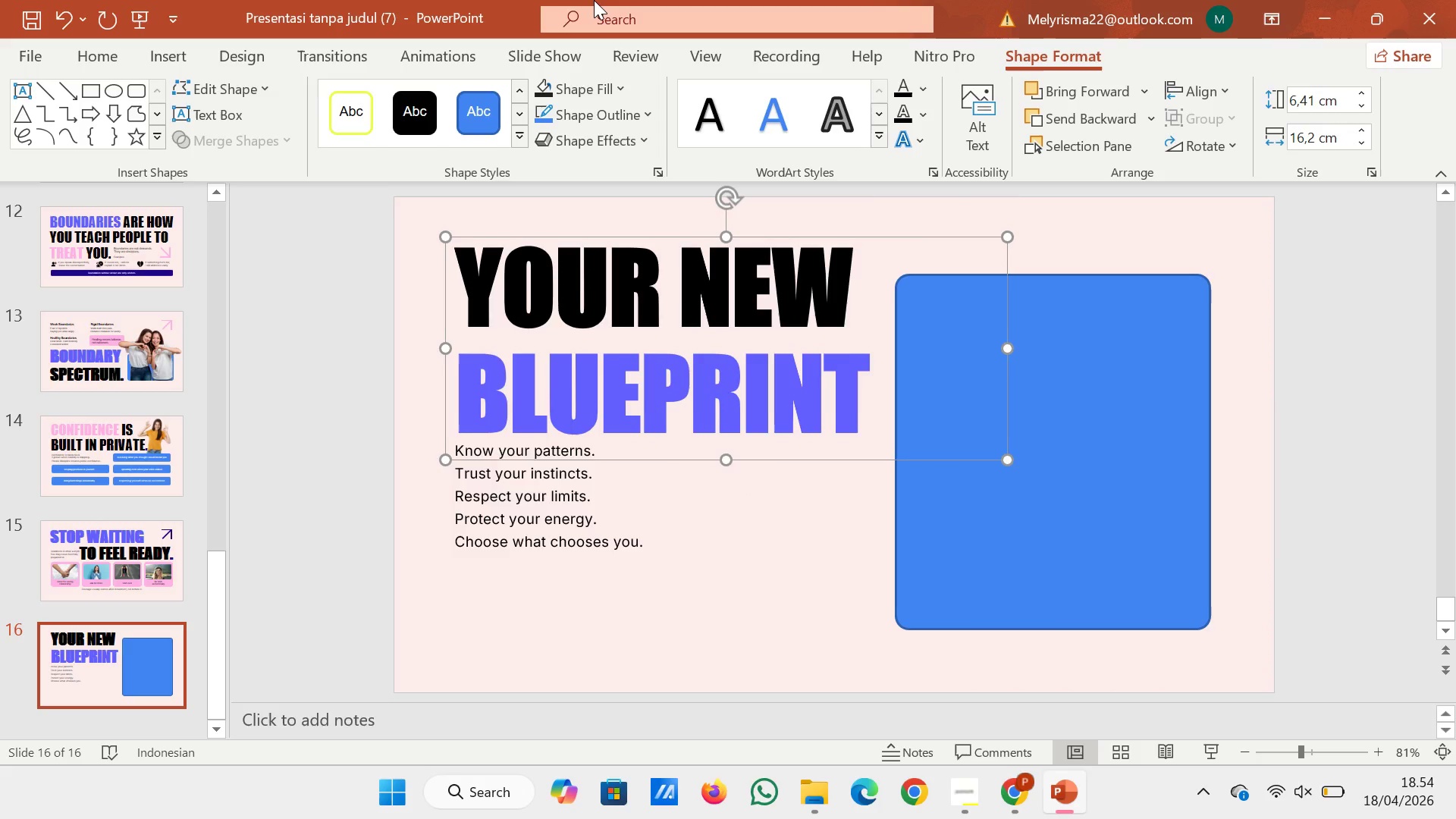 
key(ArrowDown)
 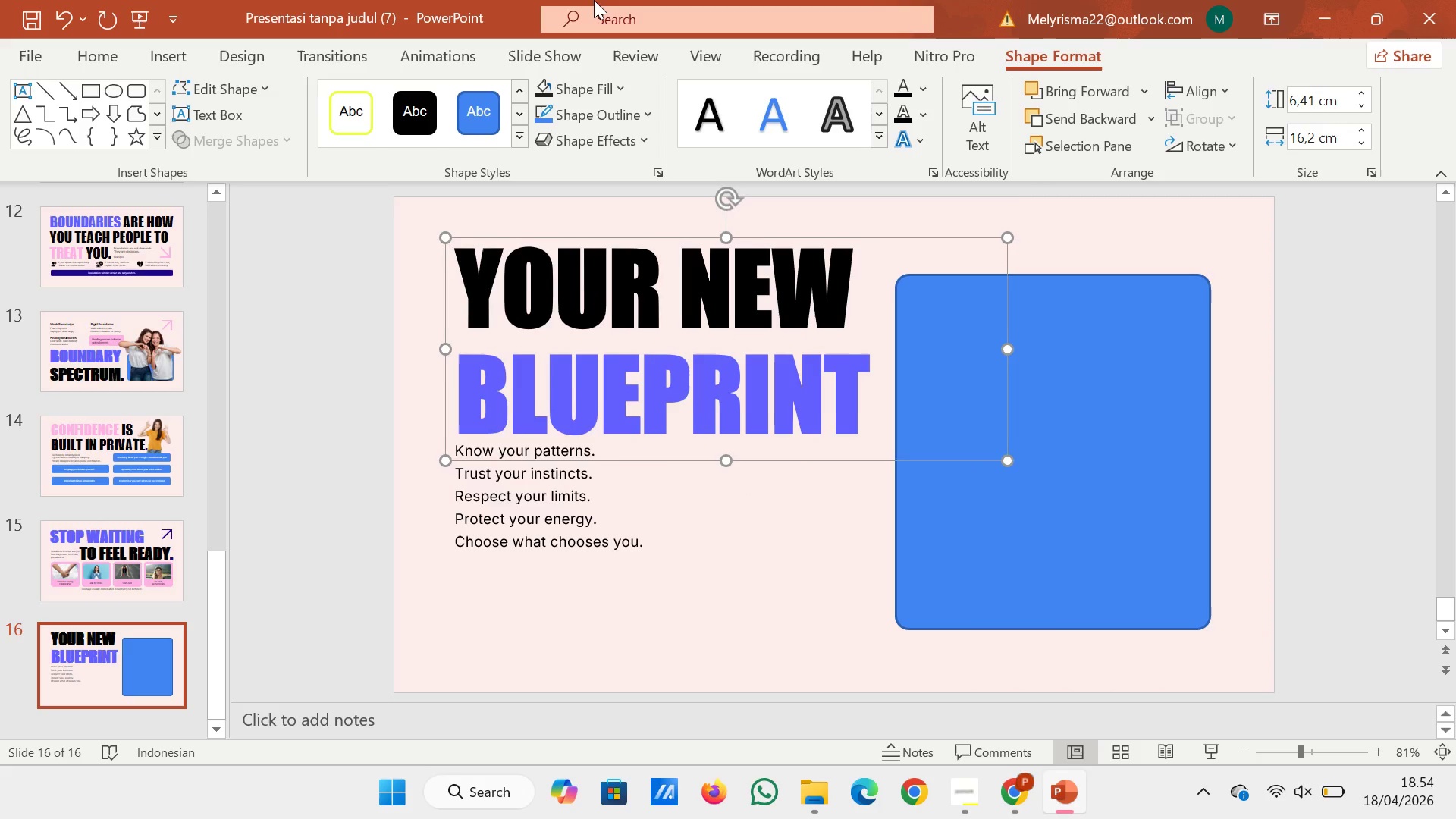 
key(ArrowDown)
 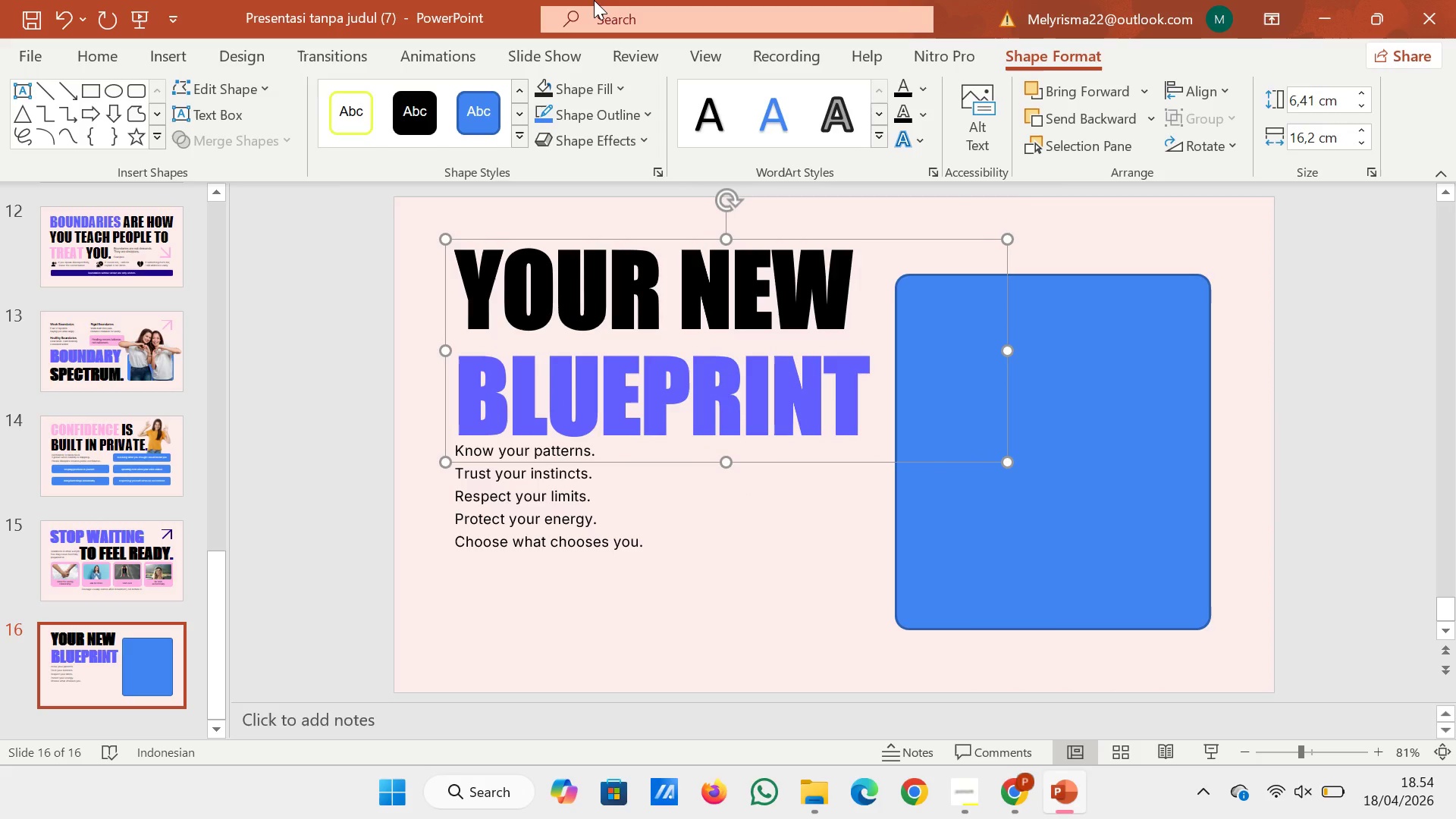 
key(ArrowDown)
 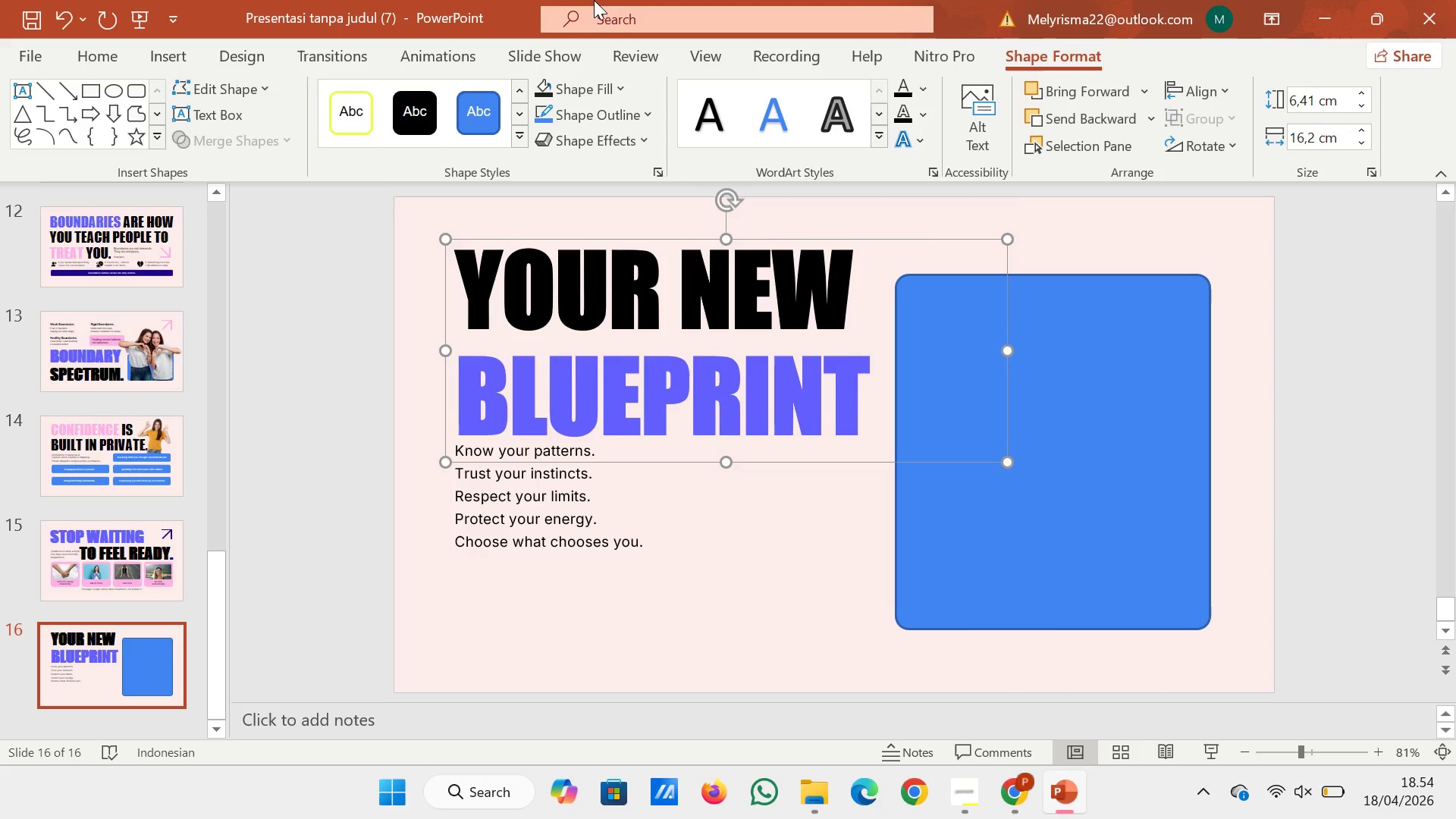 
key(ArrowDown)
 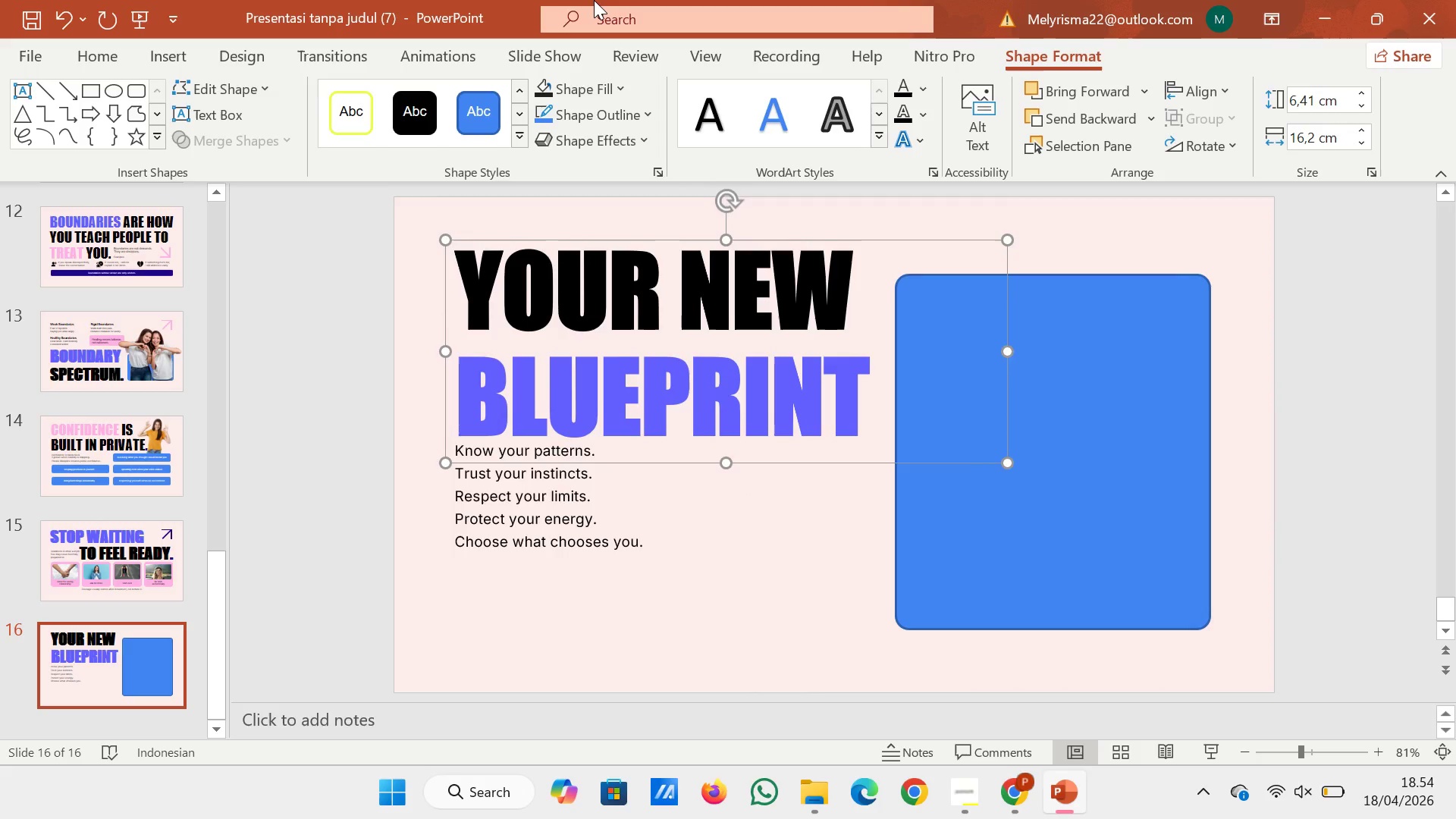 
key(ArrowDown)
 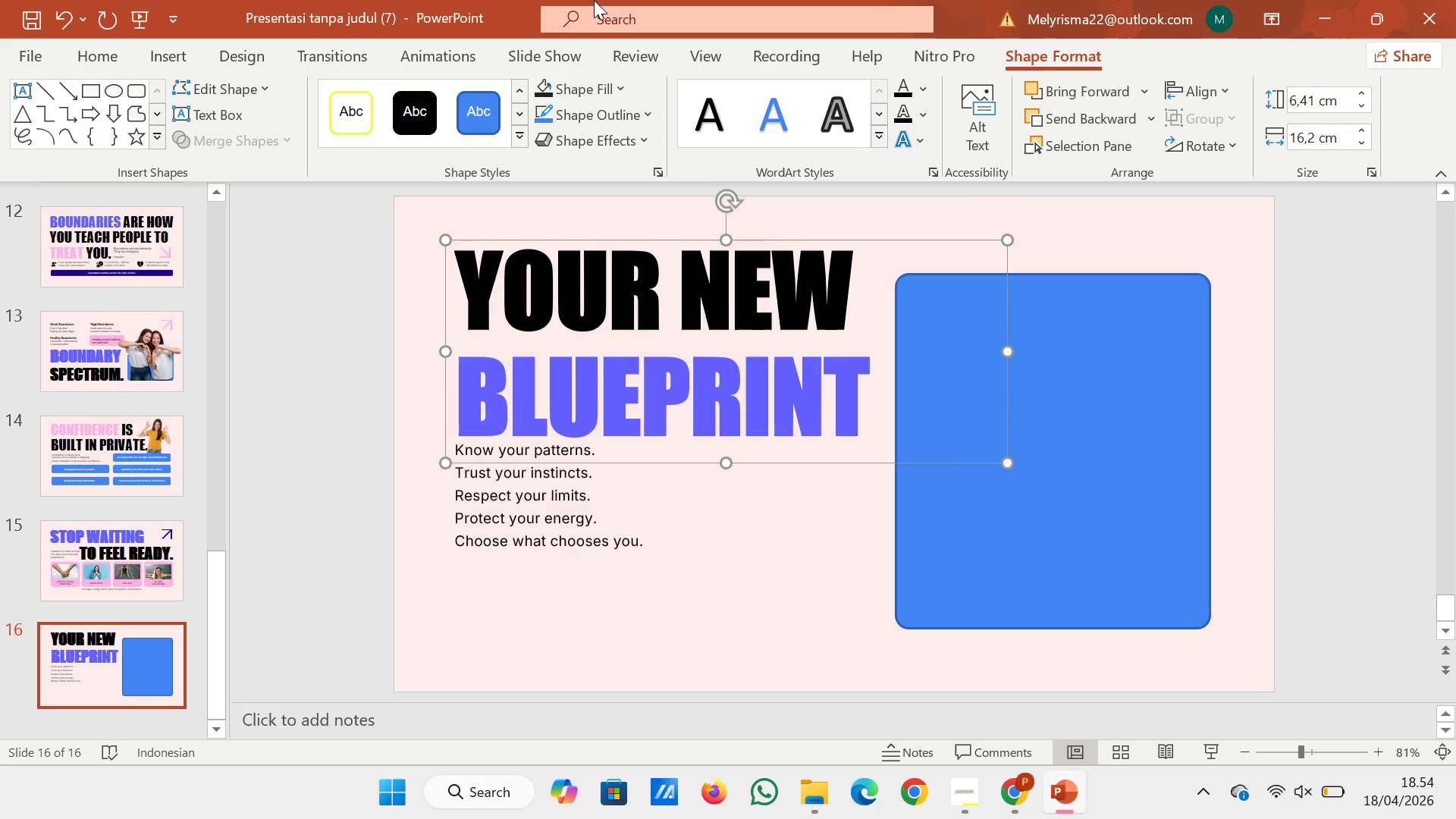 
key(ArrowDown)
 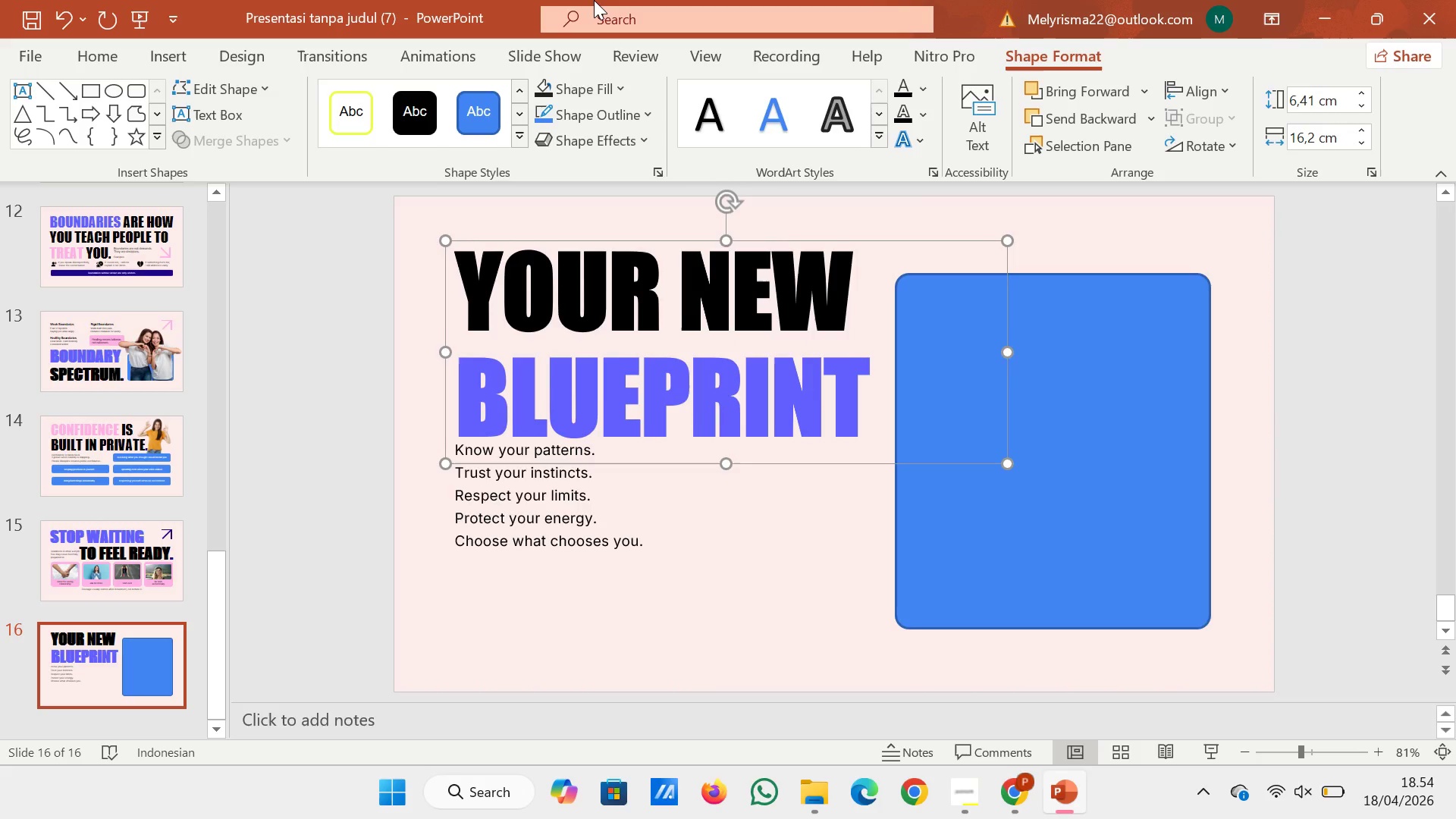 
key(ArrowDown)
 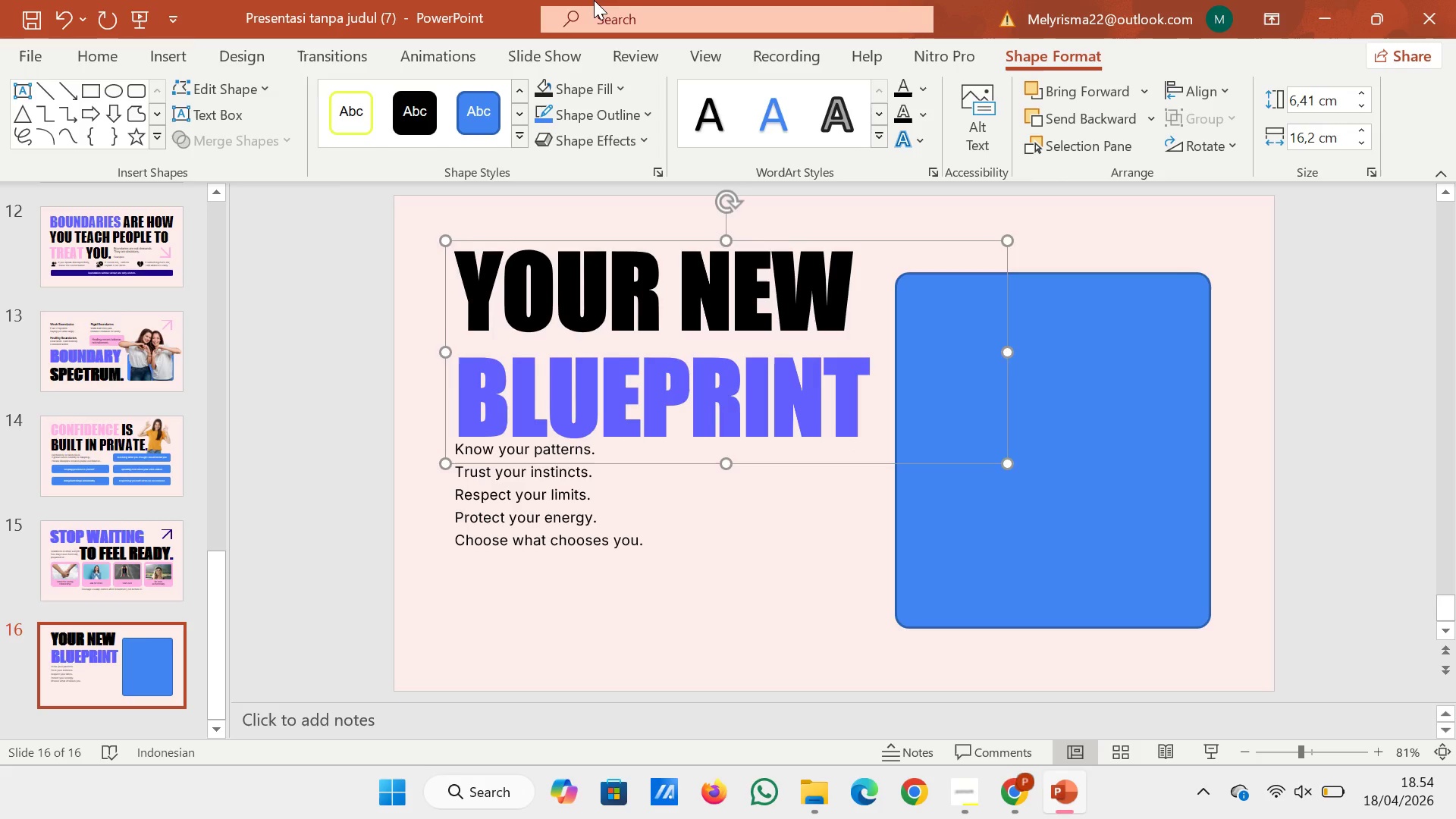 
key(ArrowDown)
 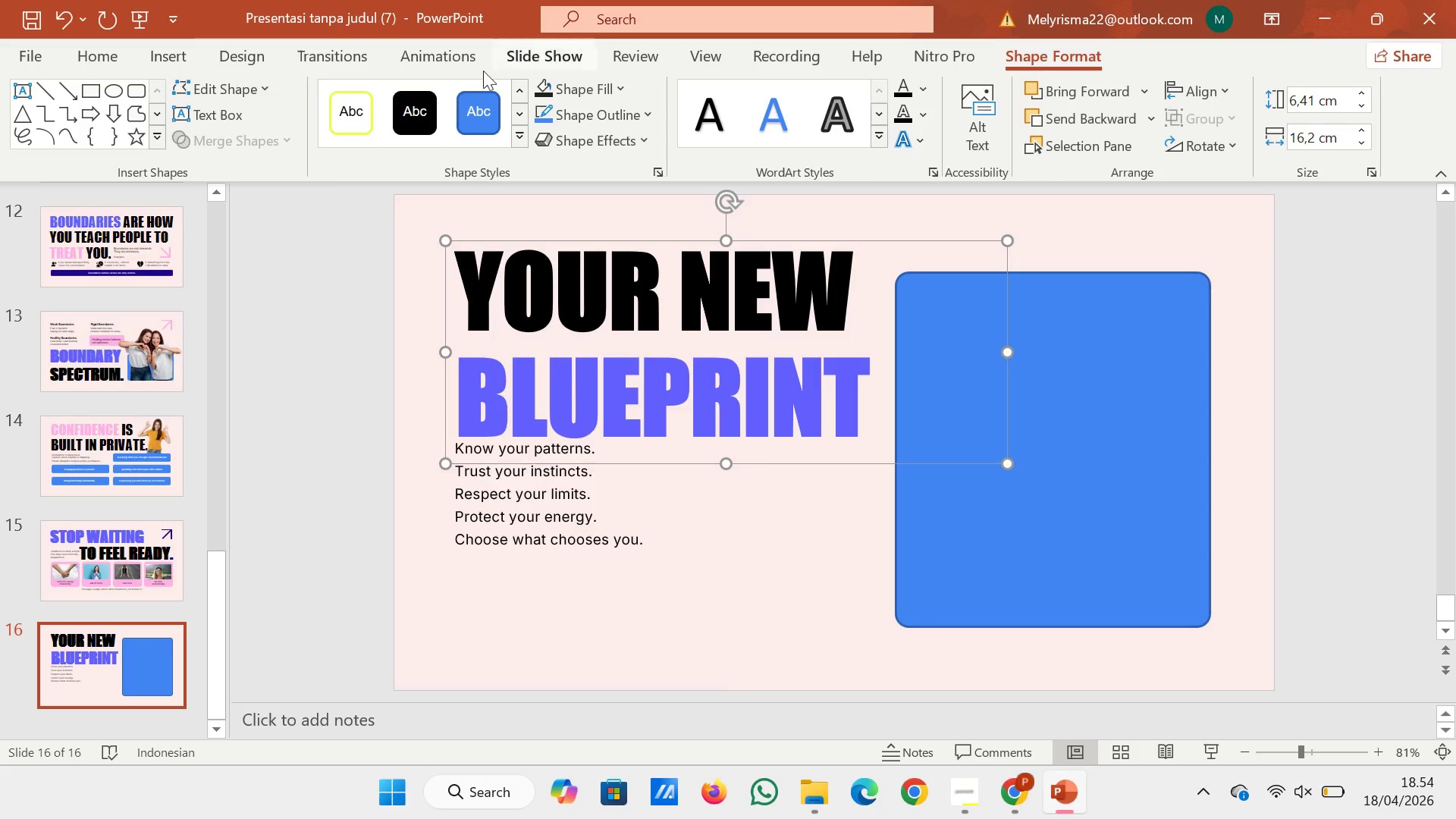 
wait(5.41)
 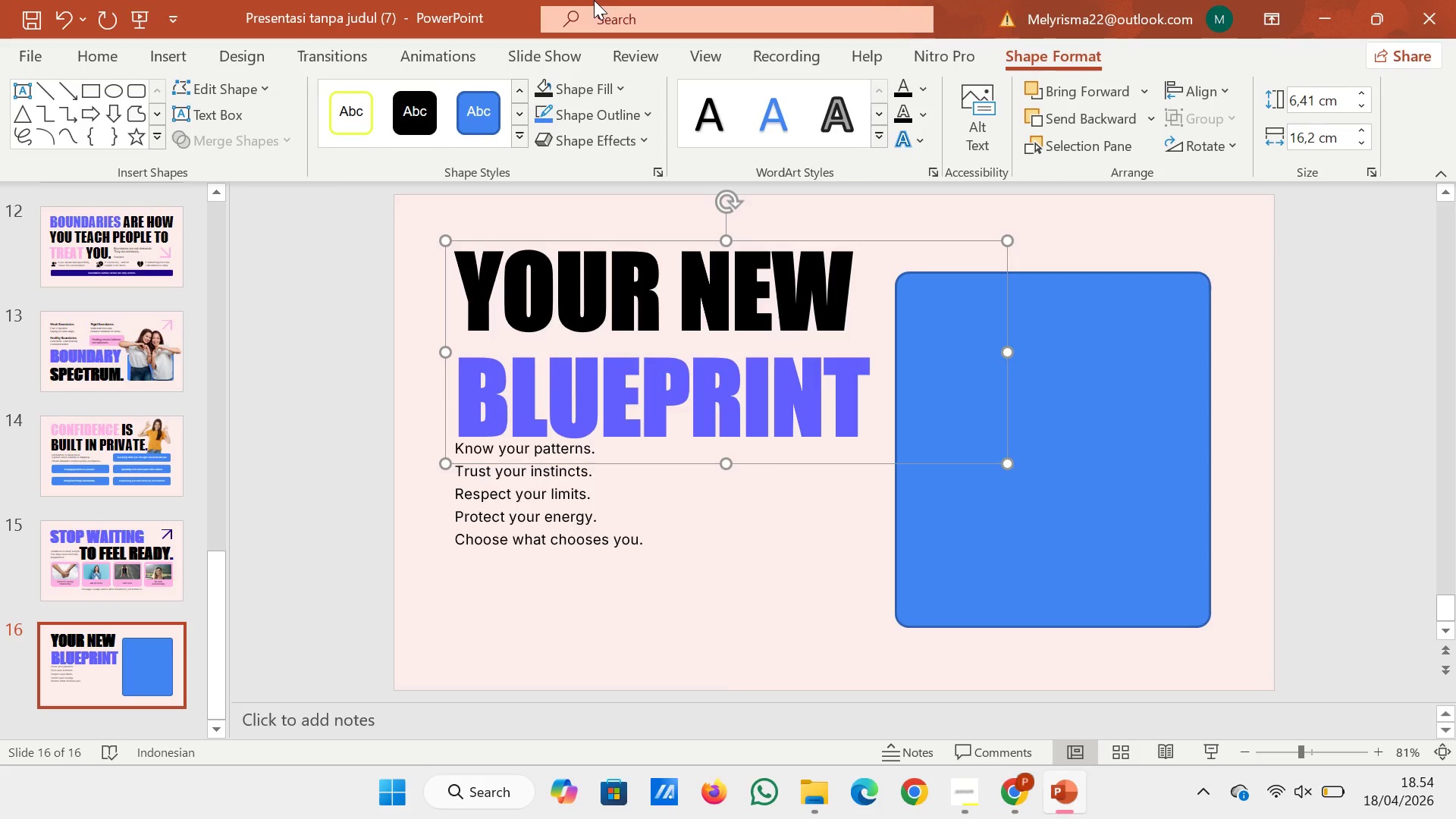 
left_click([698, 531])
 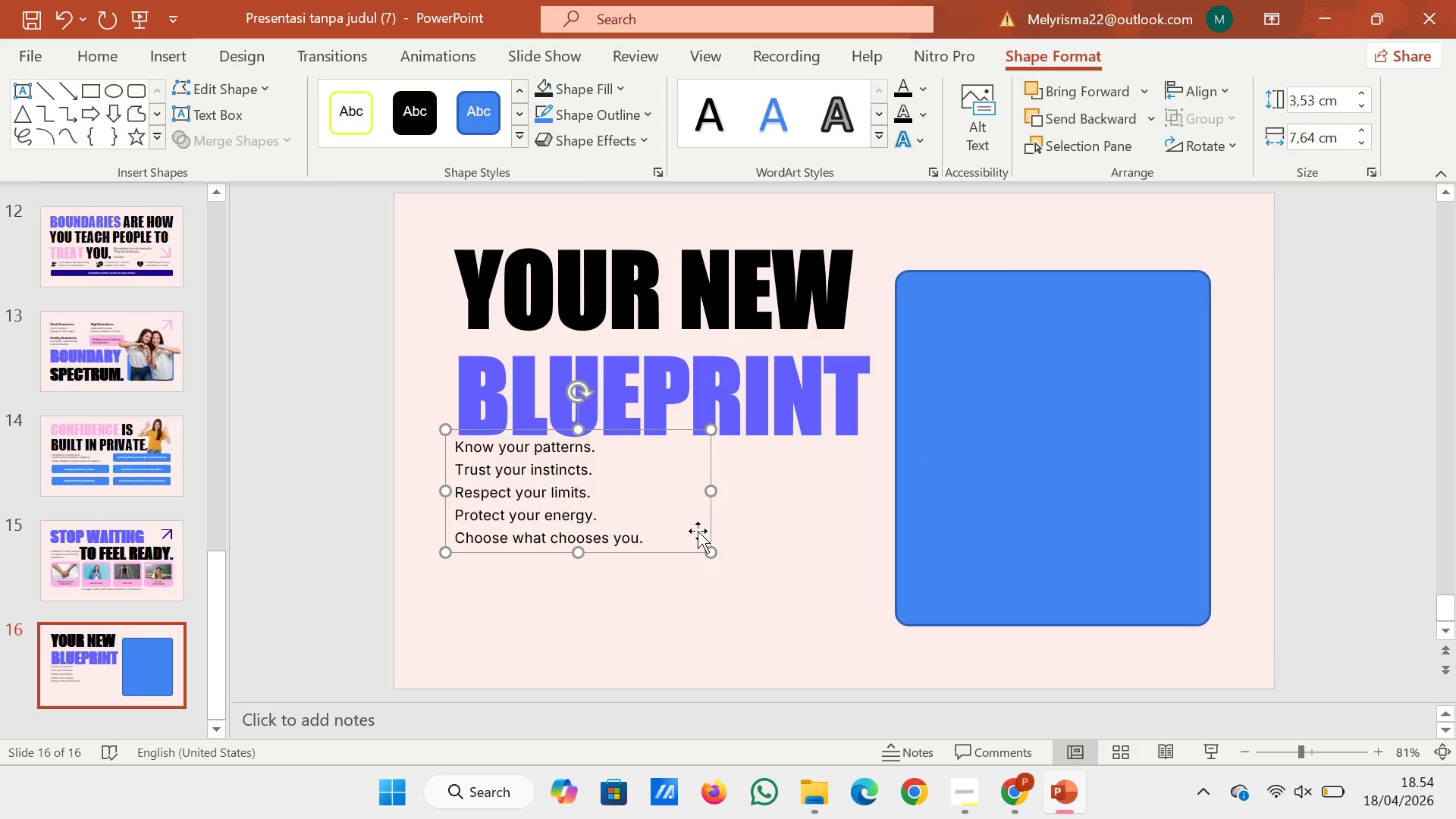 
key(ArrowDown)
 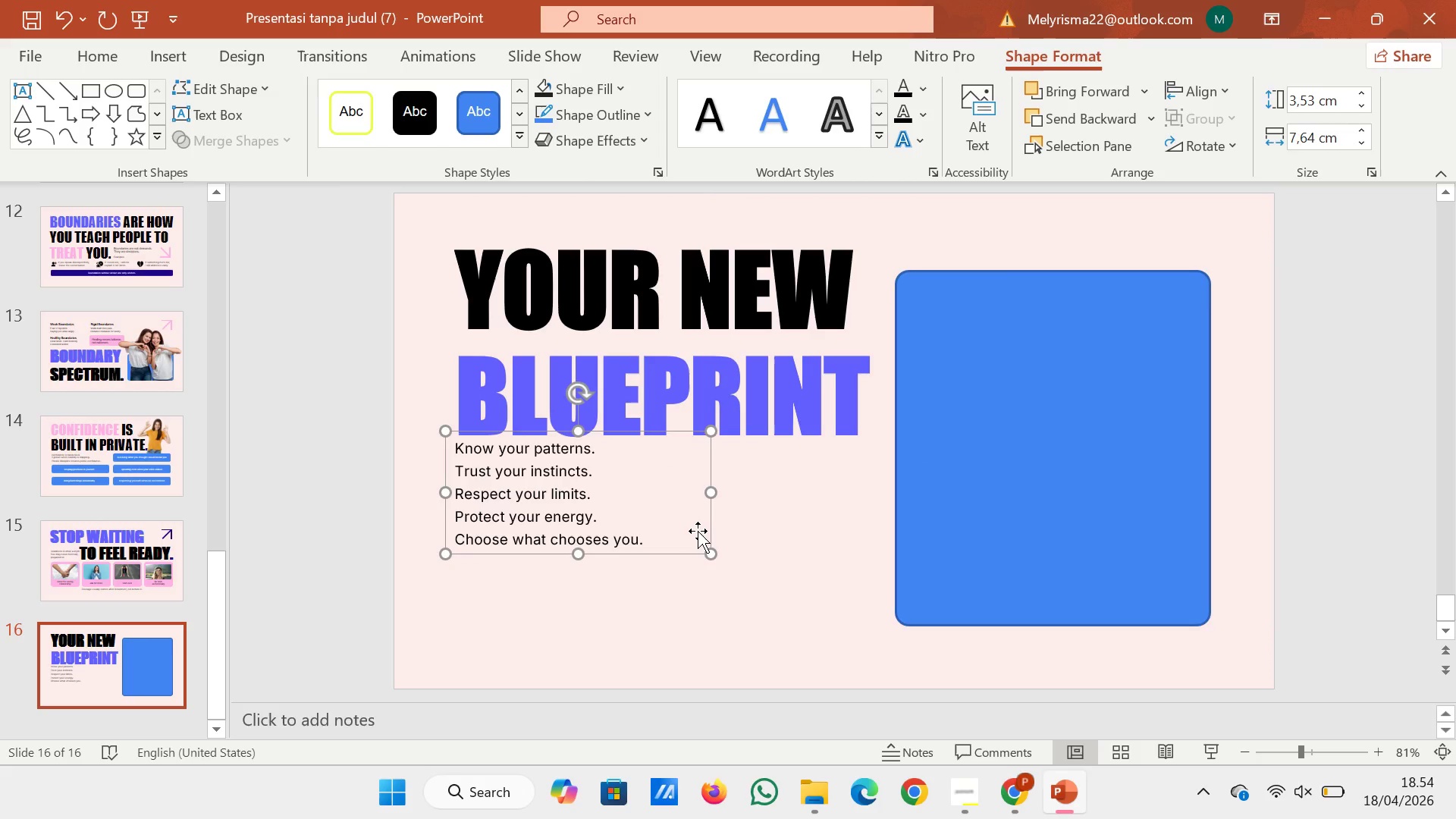 
key(ArrowDown)
 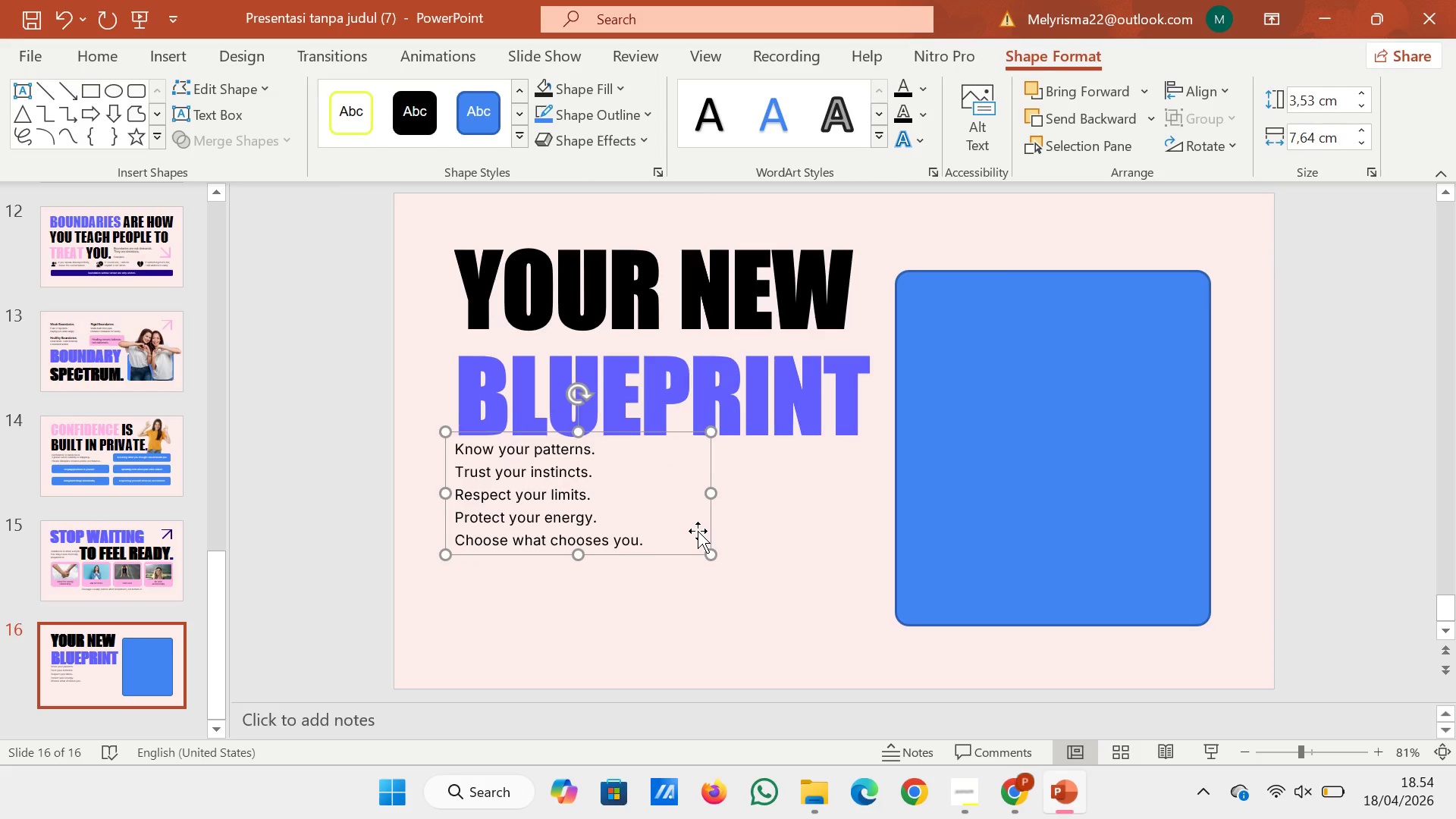 
key(ArrowDown)
 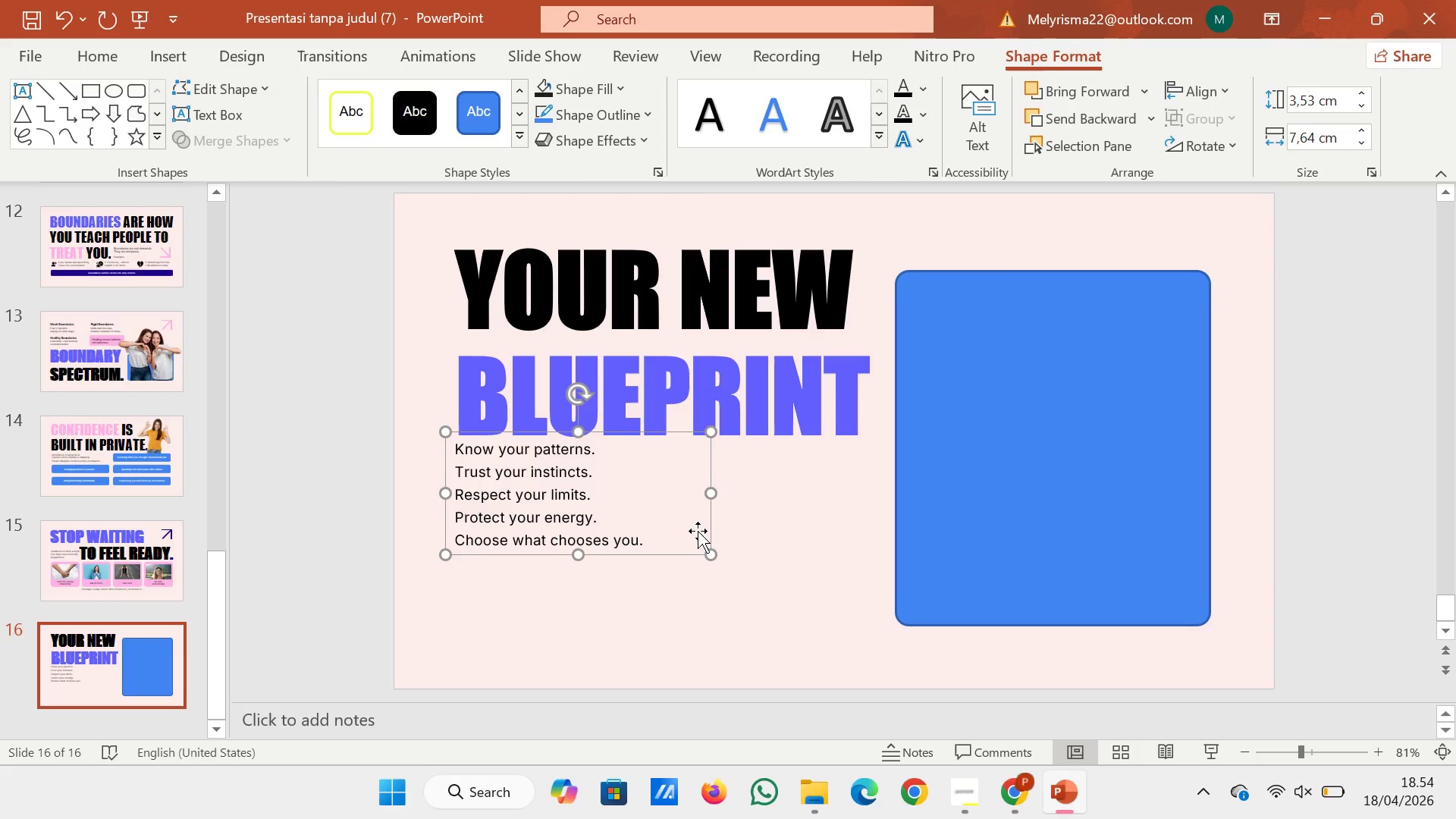 
key(ArrowDown)
 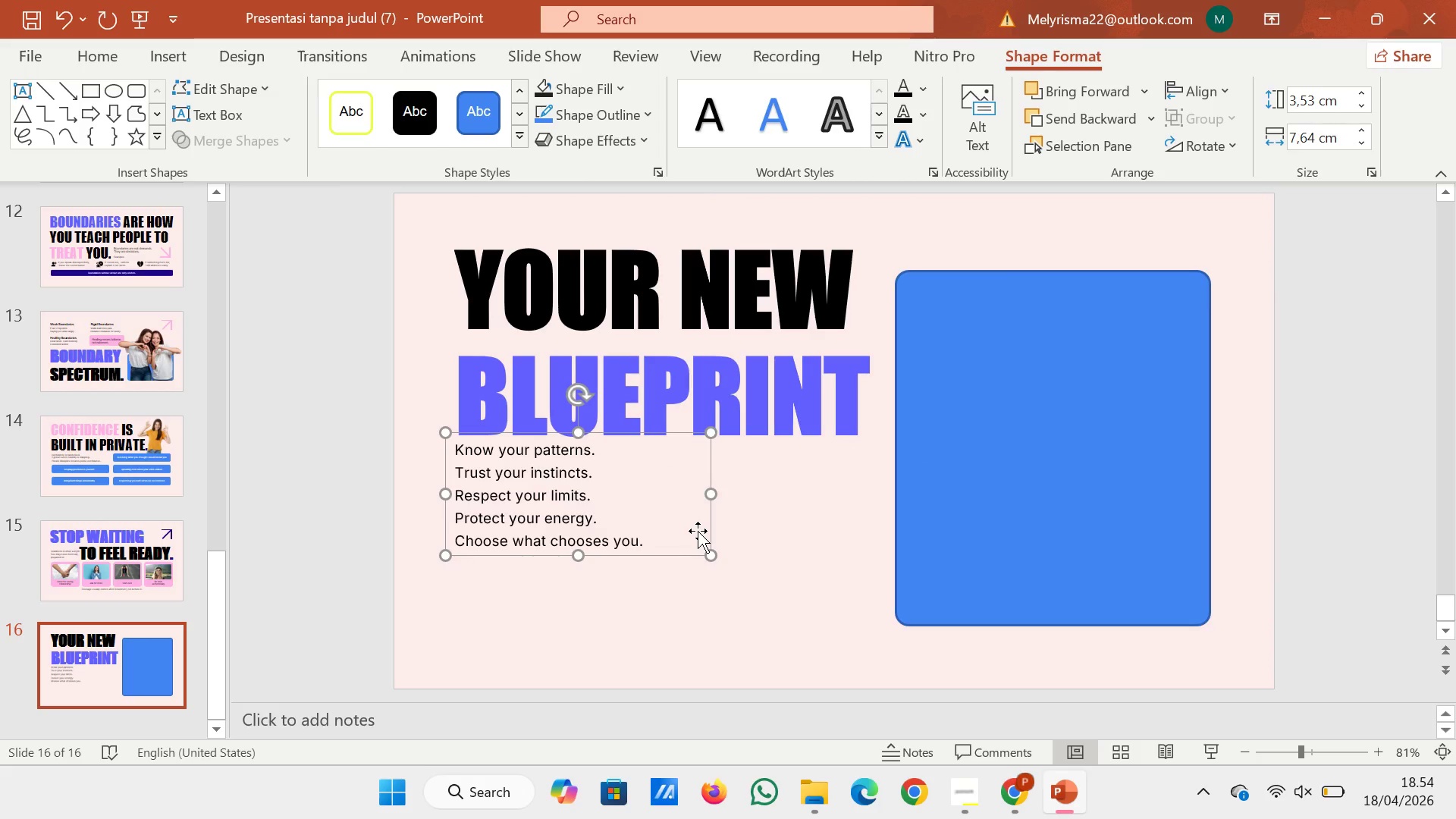 
key(ArrowDown)
 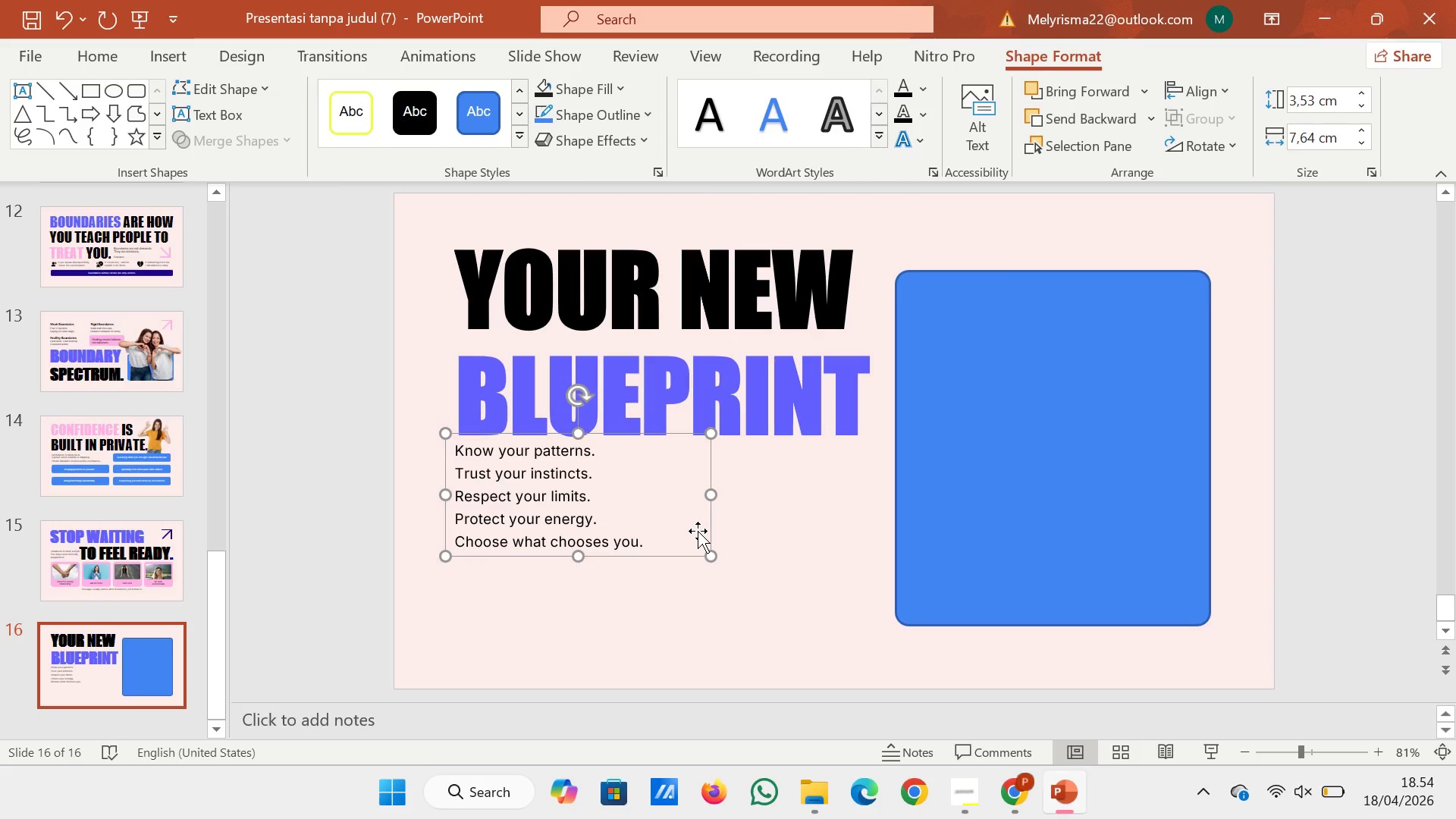 
key(ArrowDown)
 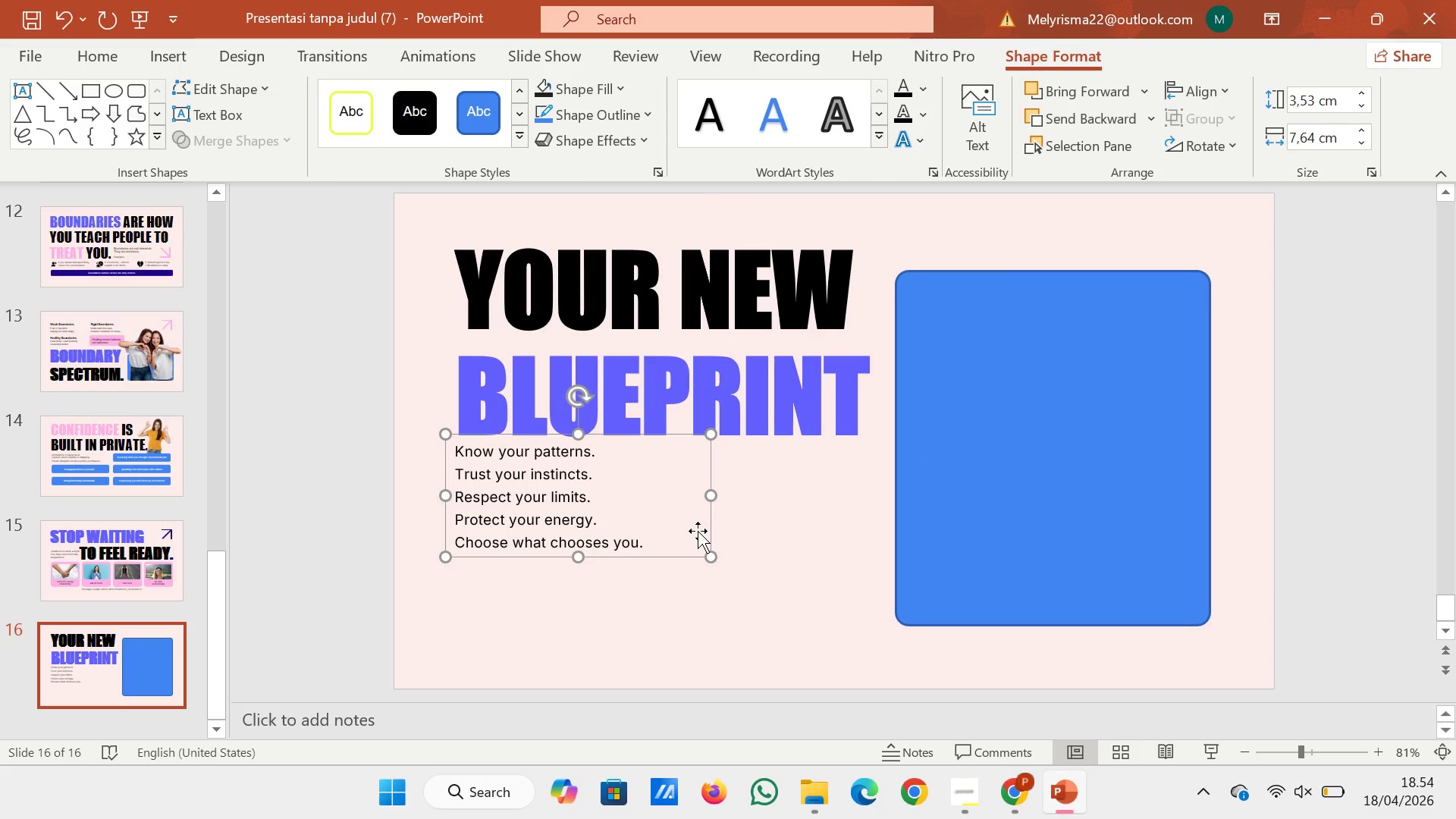 
key(ArrowDown)
 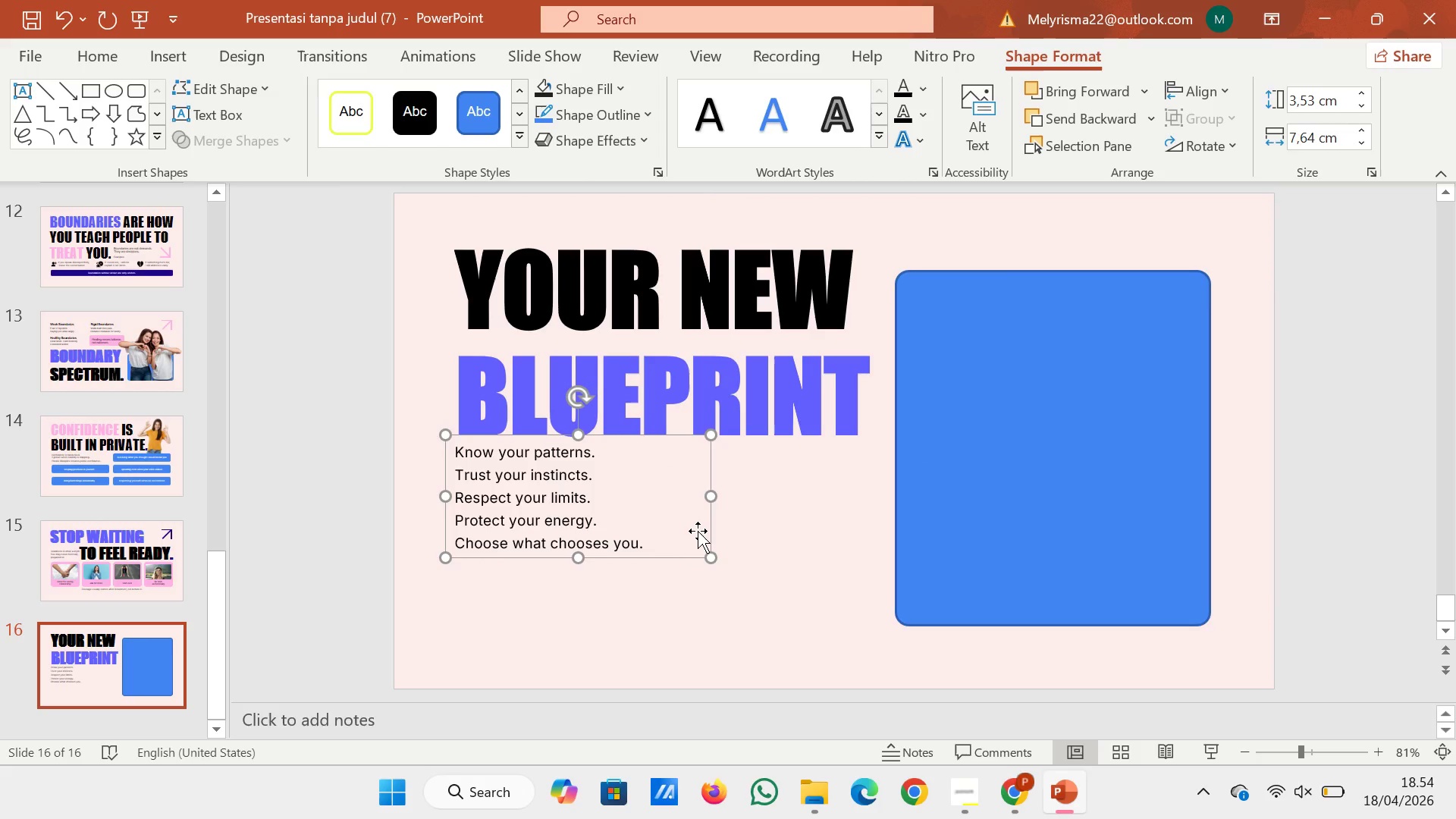 
key(ArrowRight)
 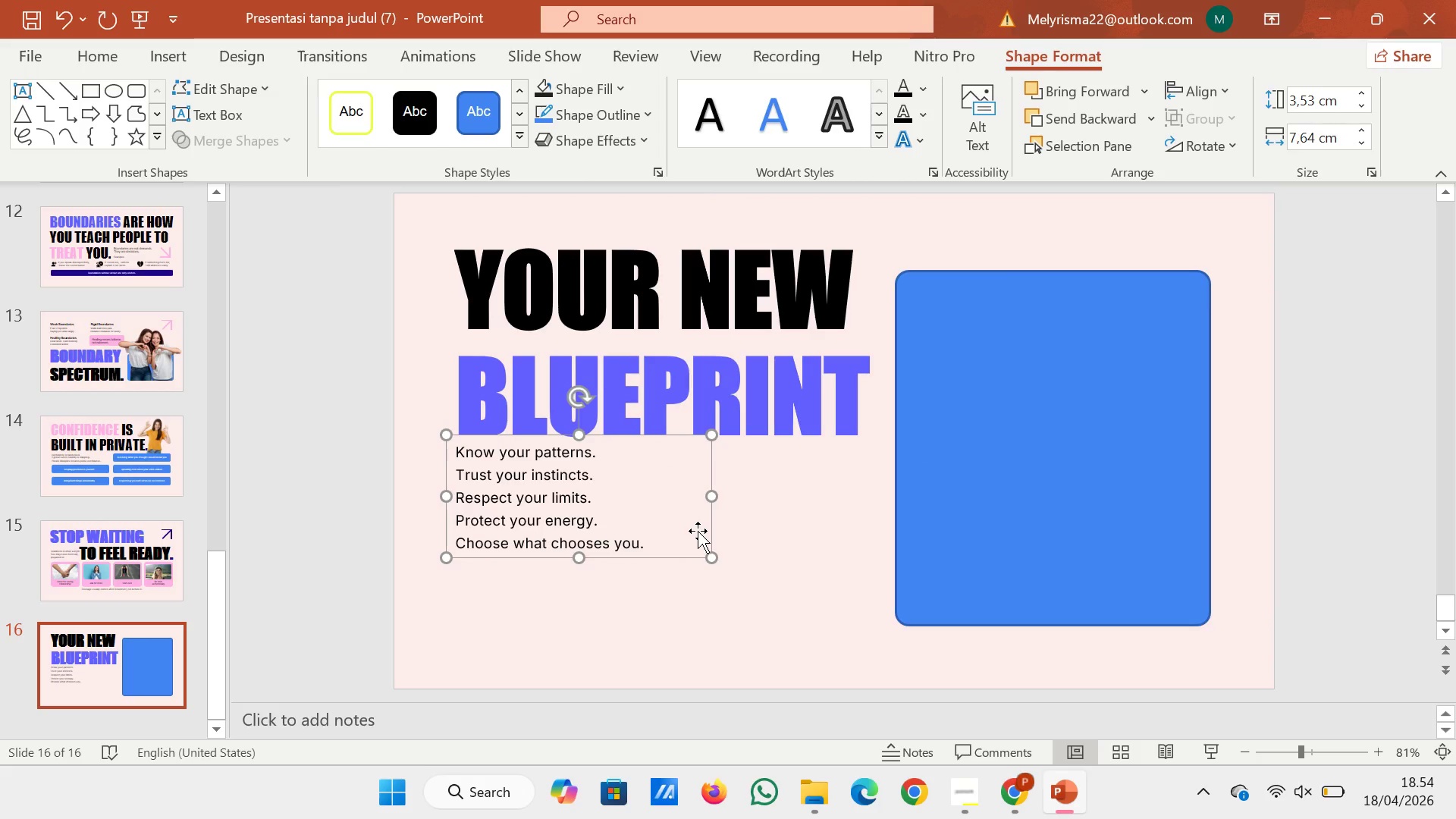 
key(ArrowRight)
 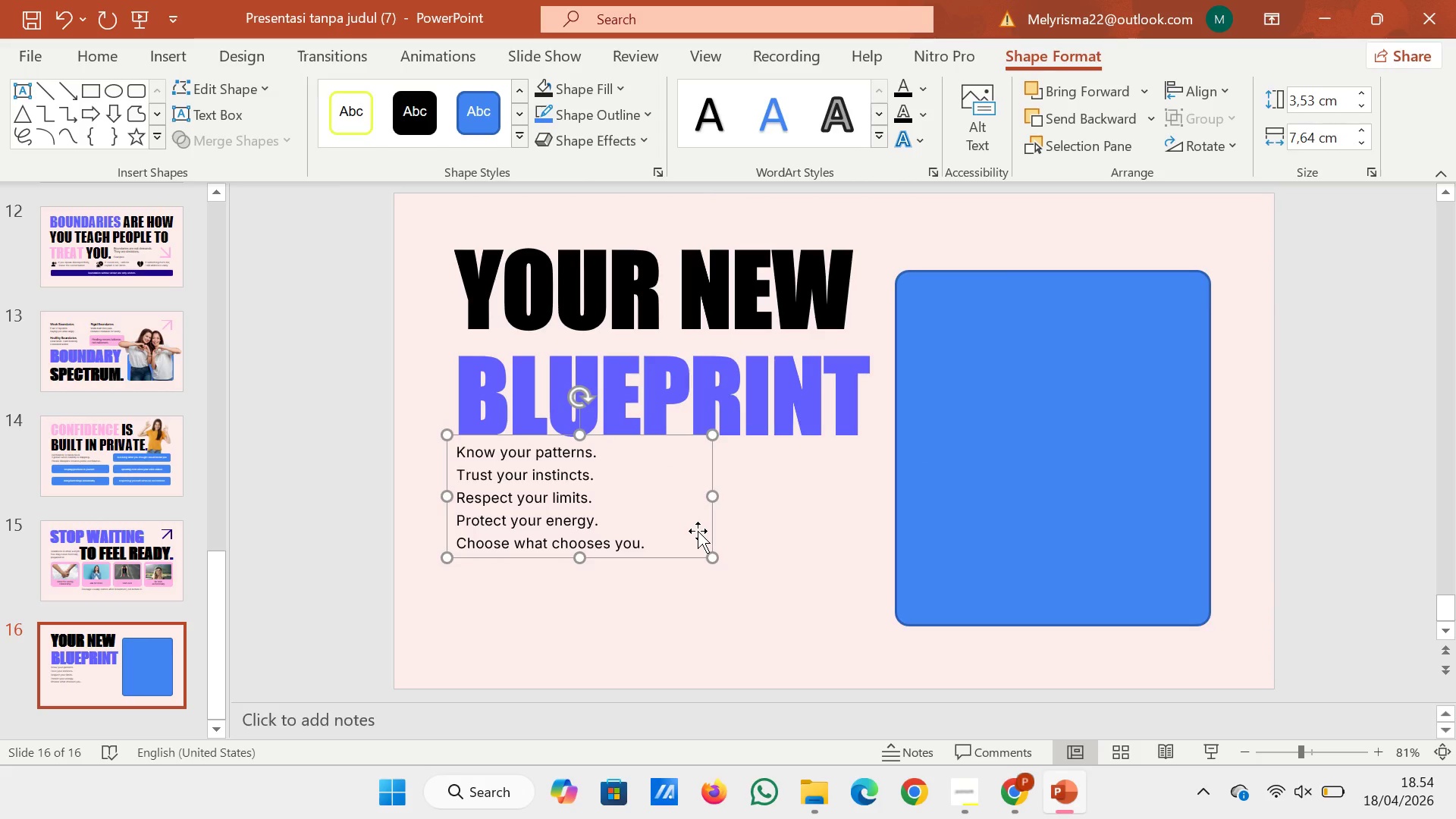 
key(ArrowRight)
 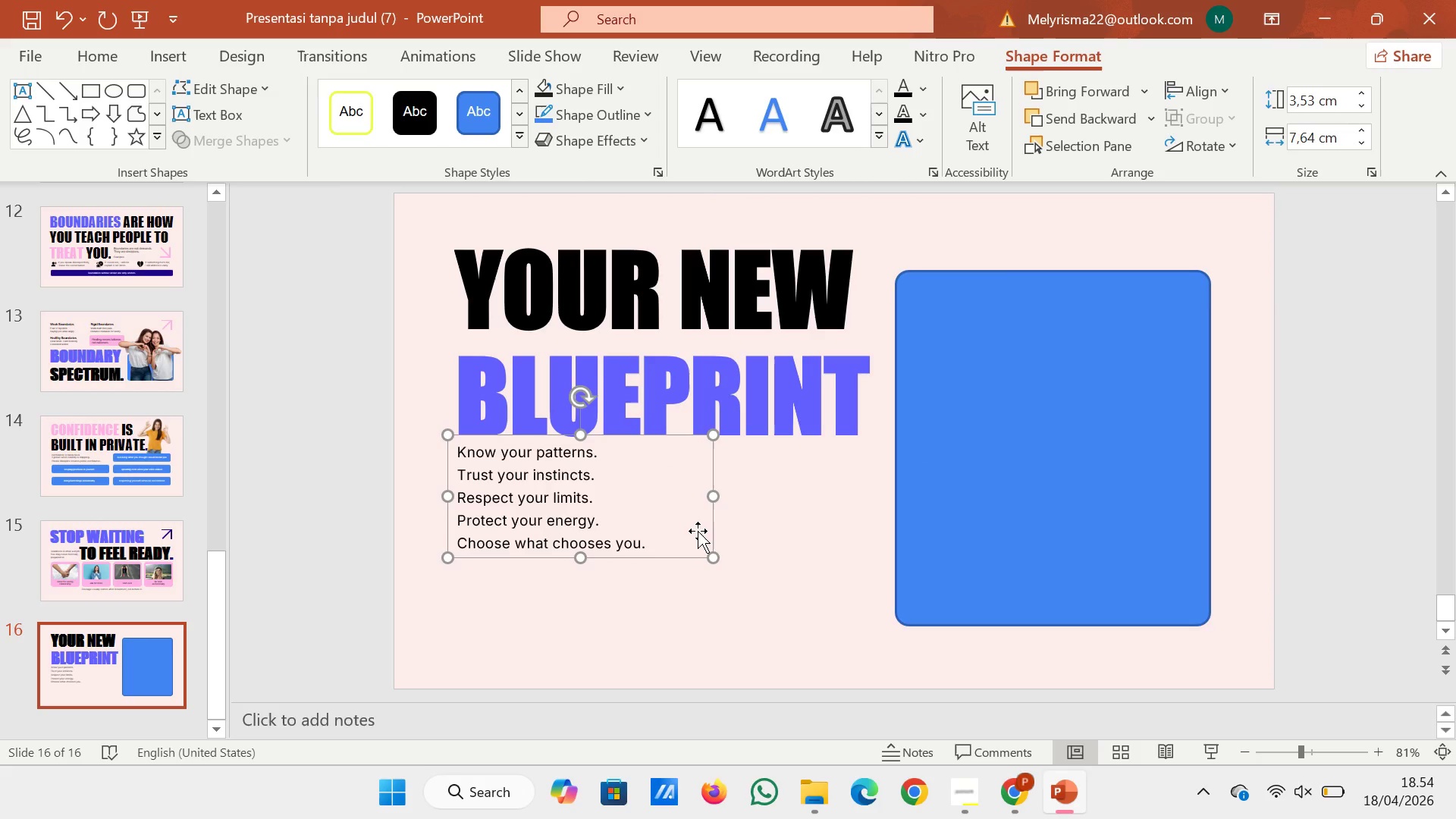 
key(ArrowRight)
 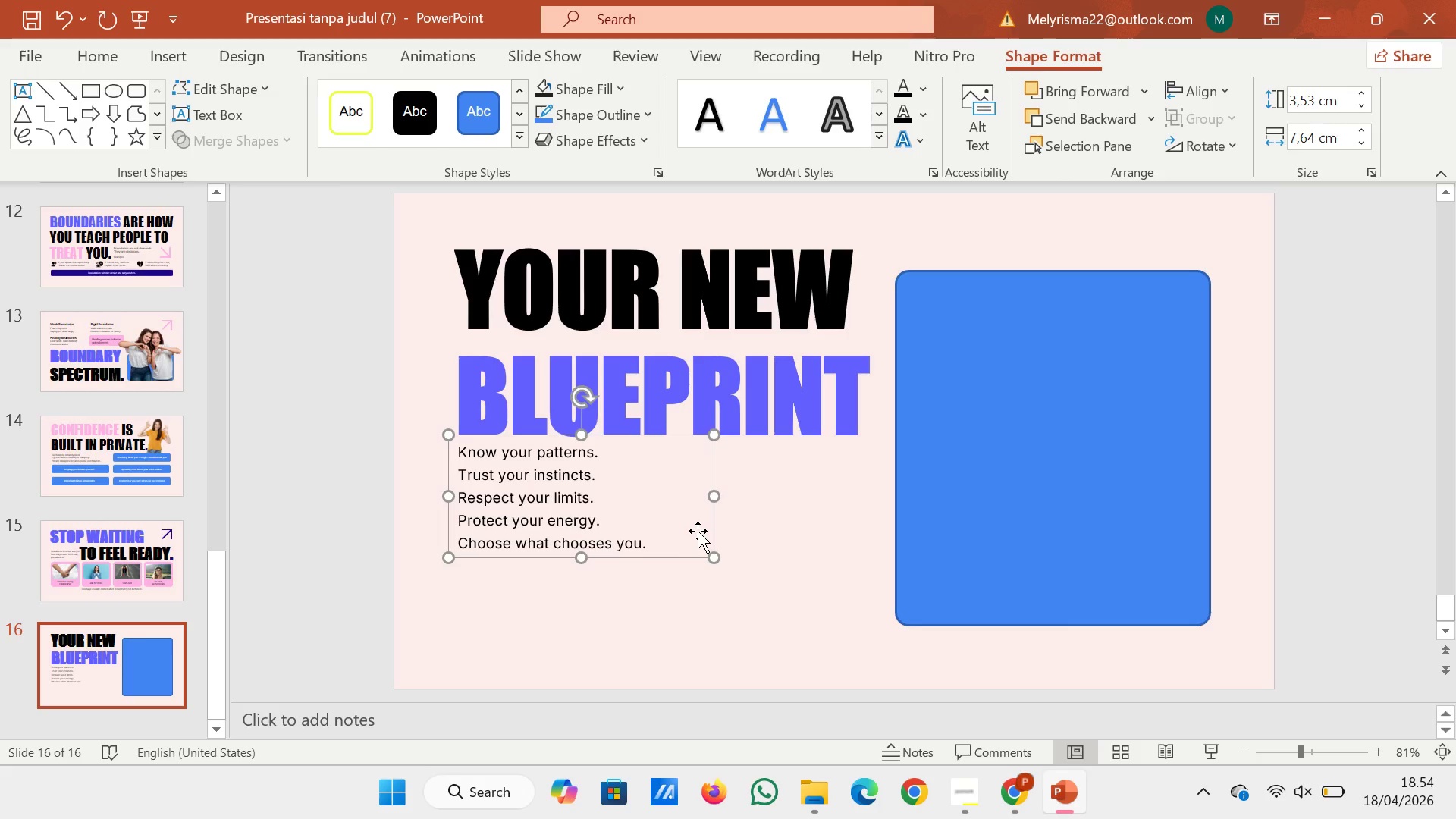 
key(ArrowDown)
 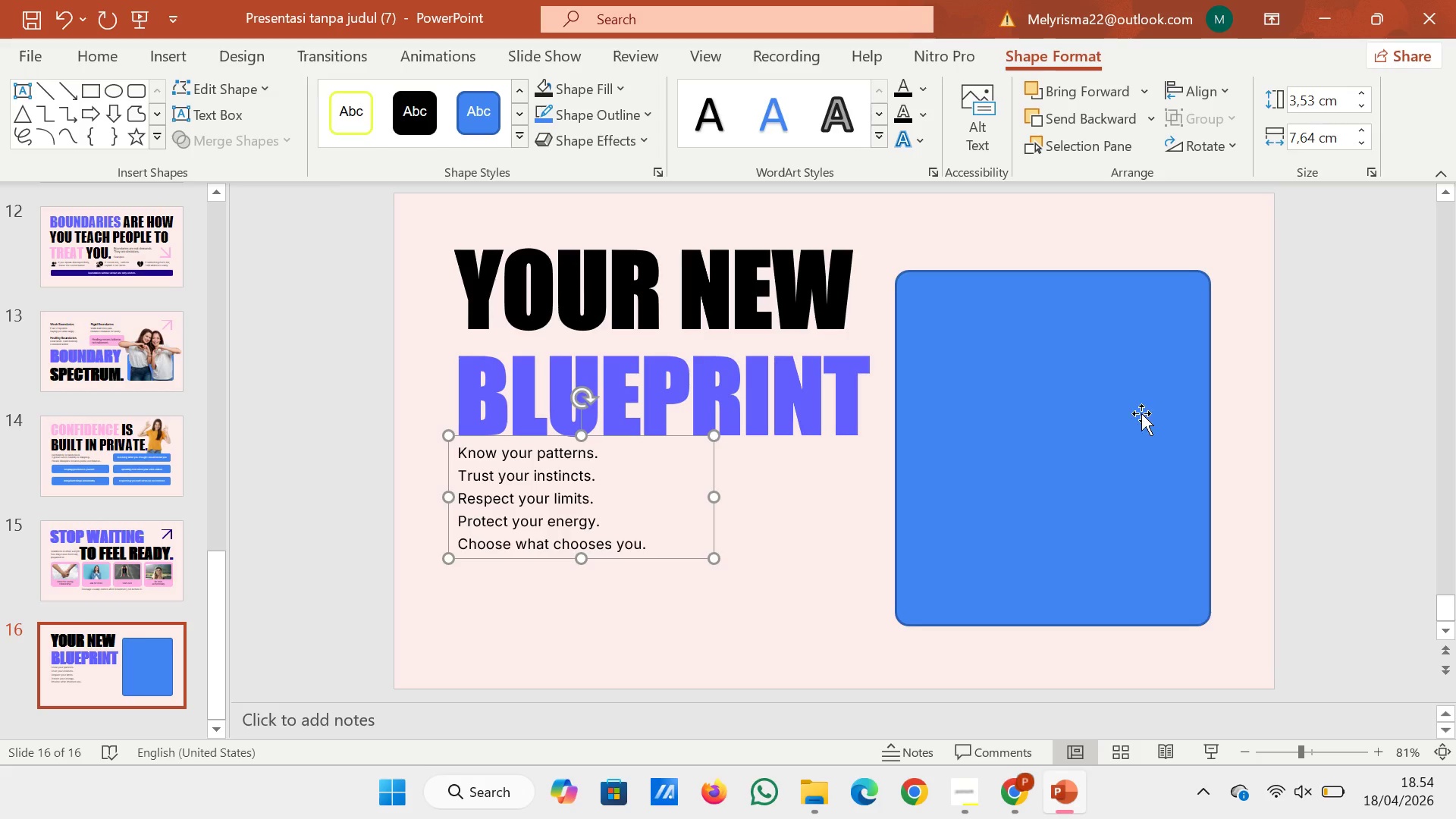 
left_click([1119, 422])
 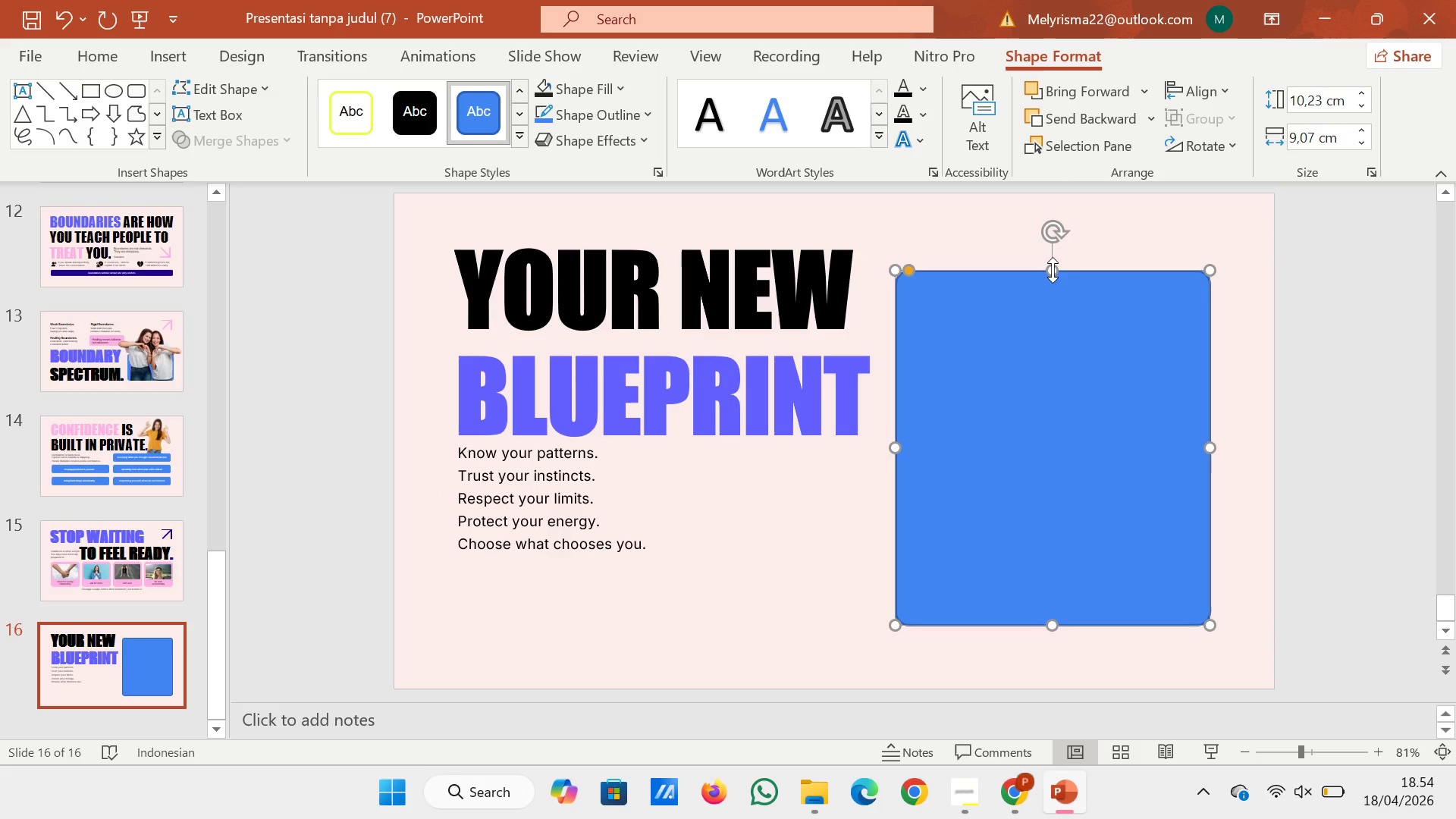 
left_click_drag(start_coordinate=[1053, 271], to_coordinate=[1053, 259])
 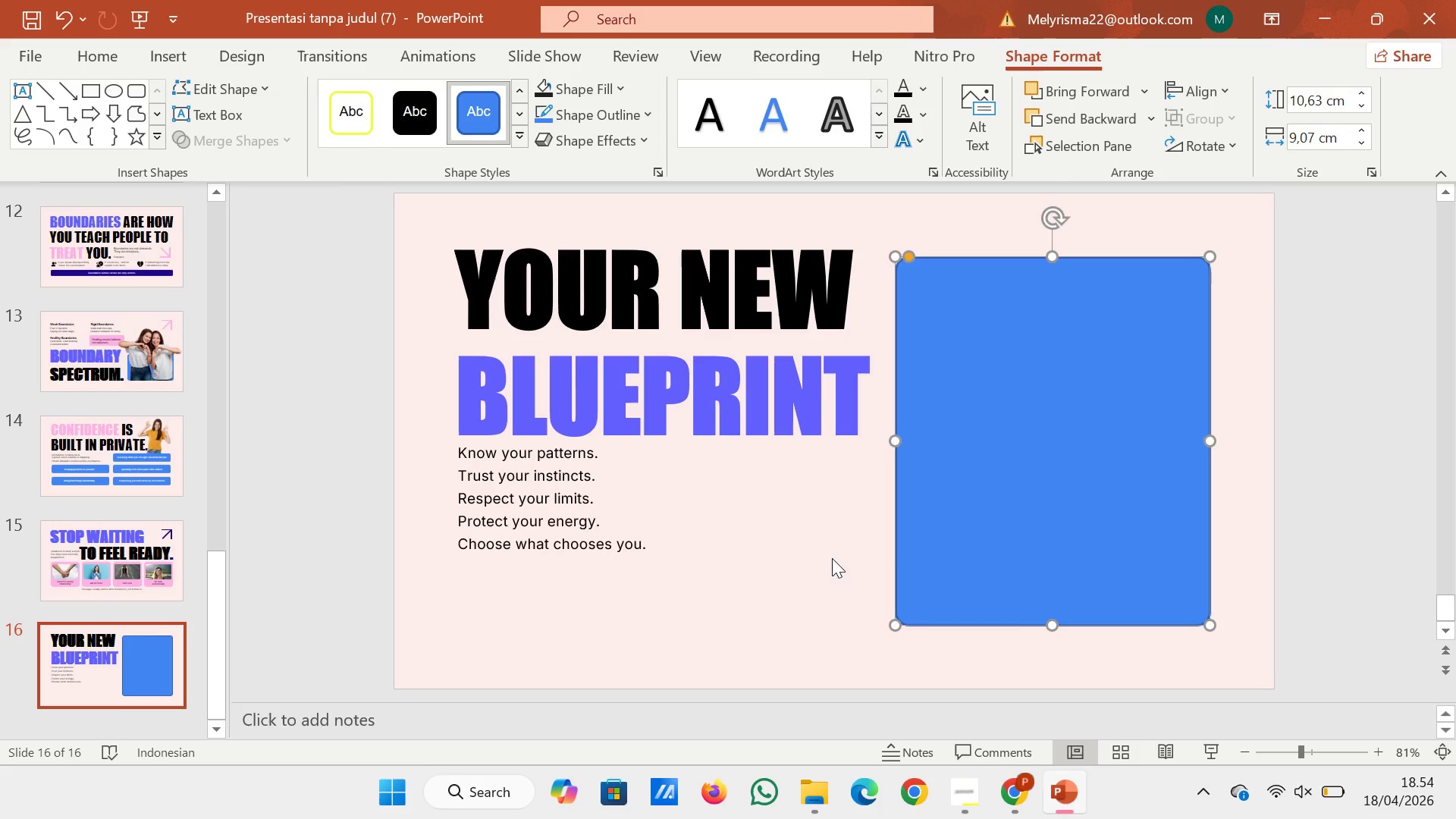 
left_click([832, 558])
 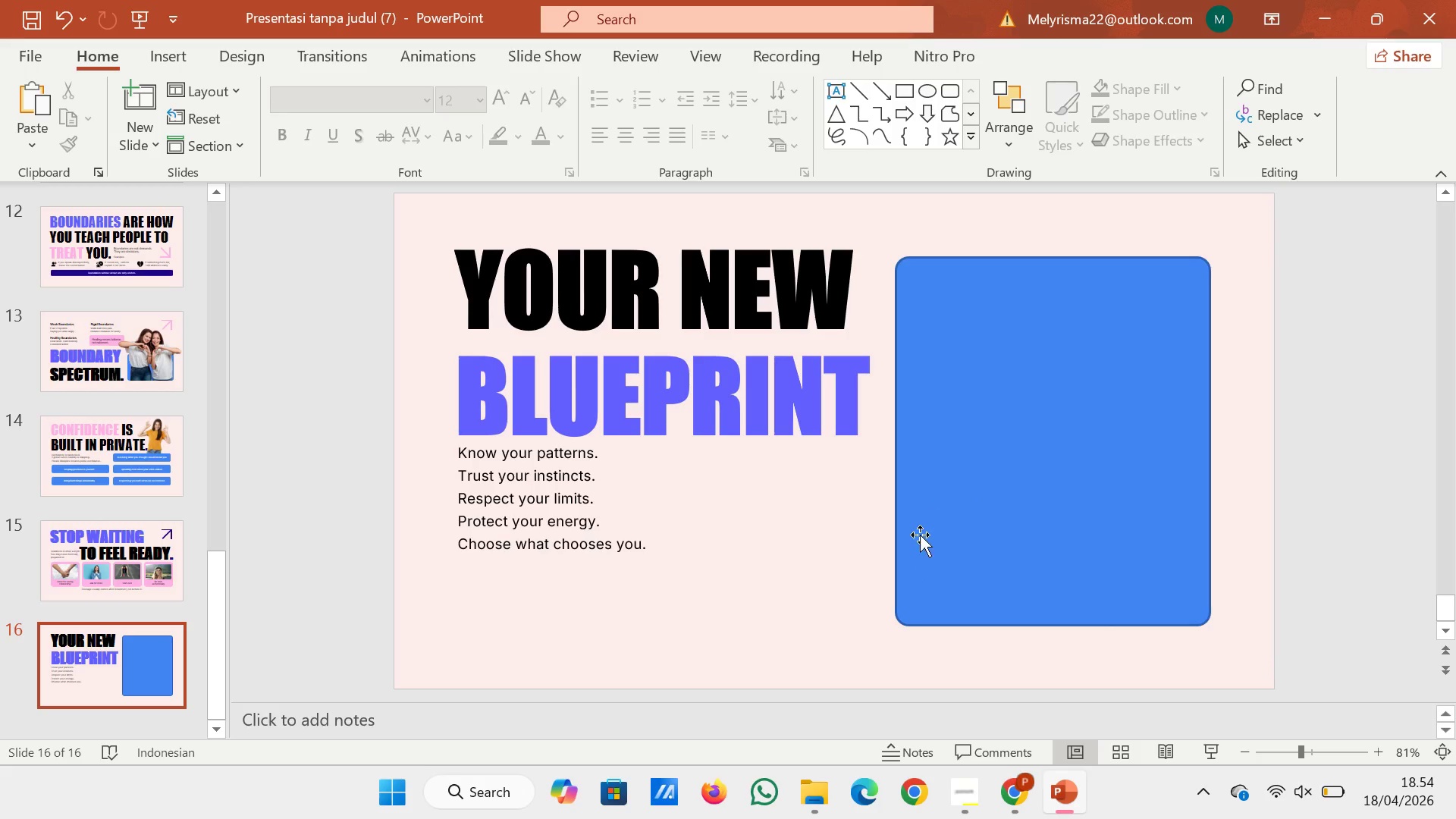 
wait(17.58)
 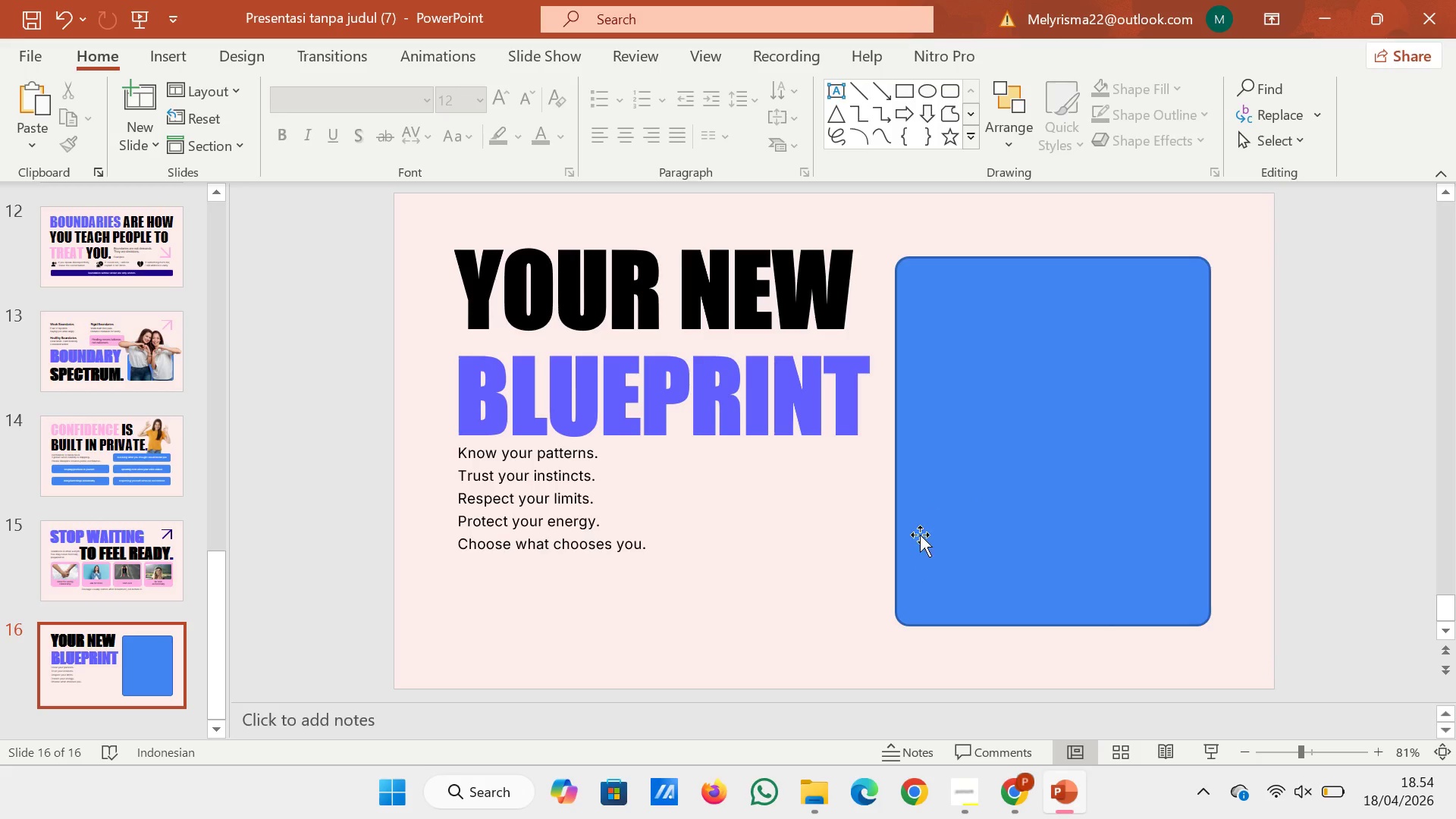 
left_click([465, 527])
 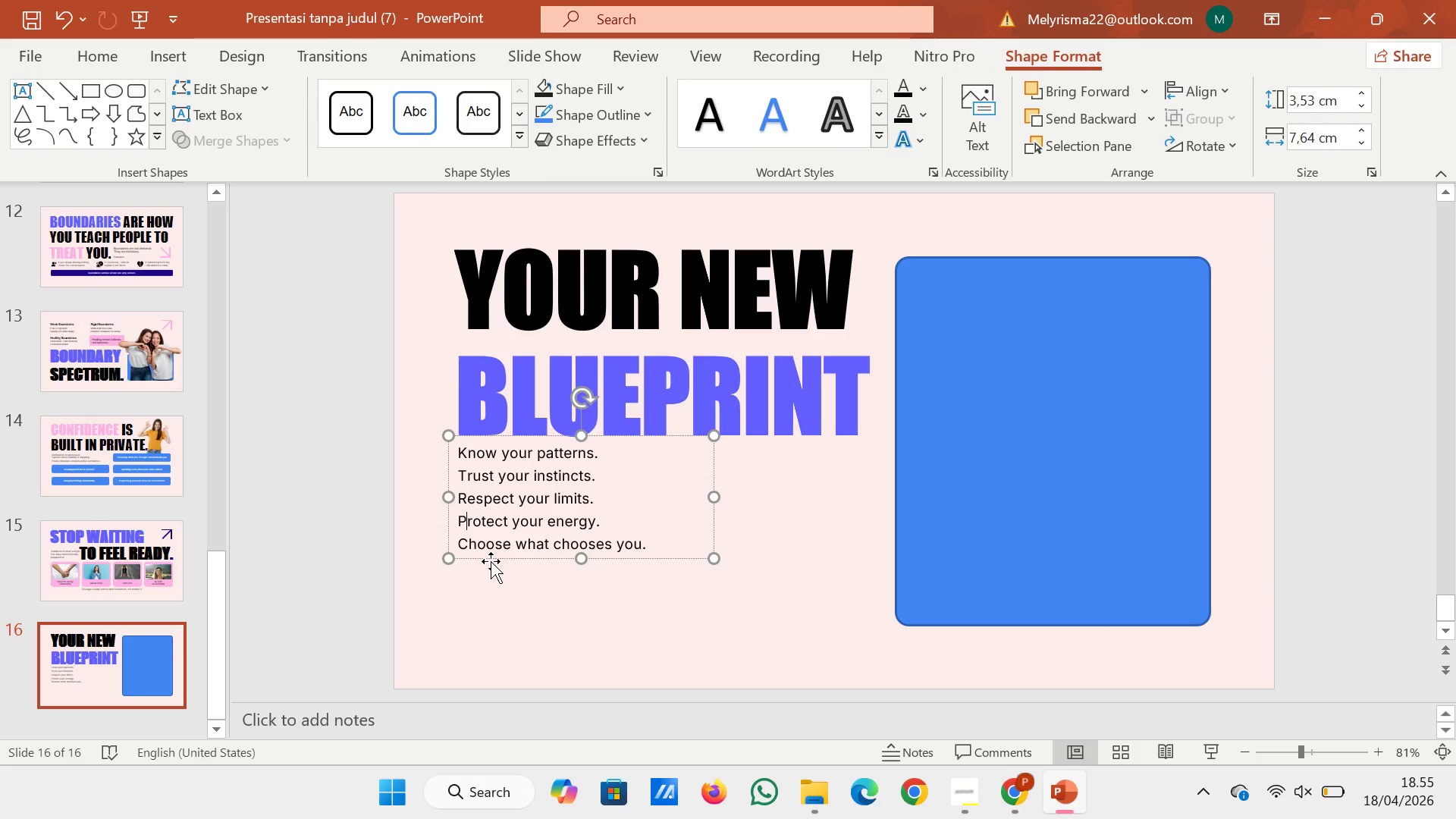 
left_click([491, 561])
 